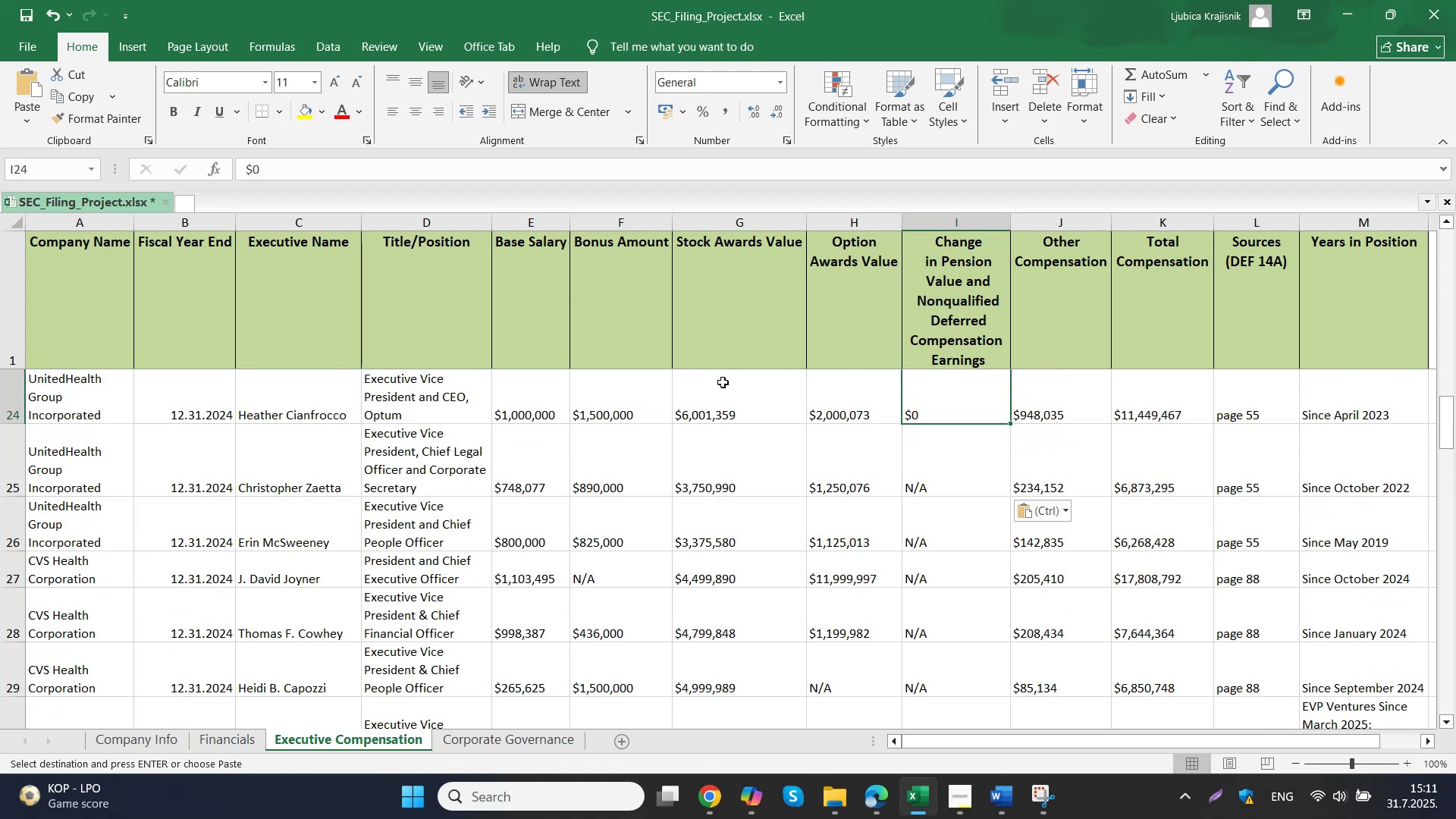 
key(ArrowUp)
 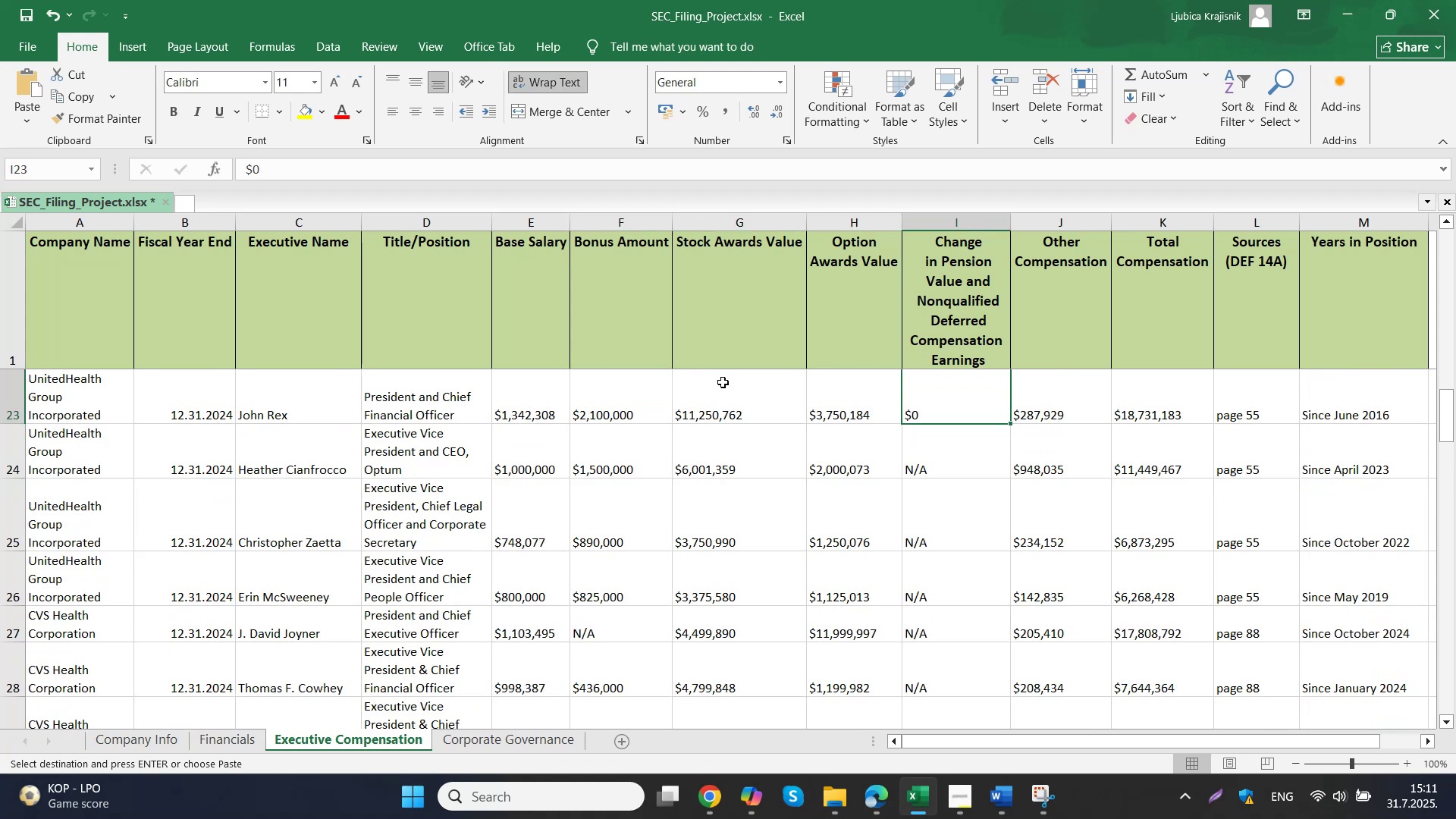 
key(Control+ControlLeft)
 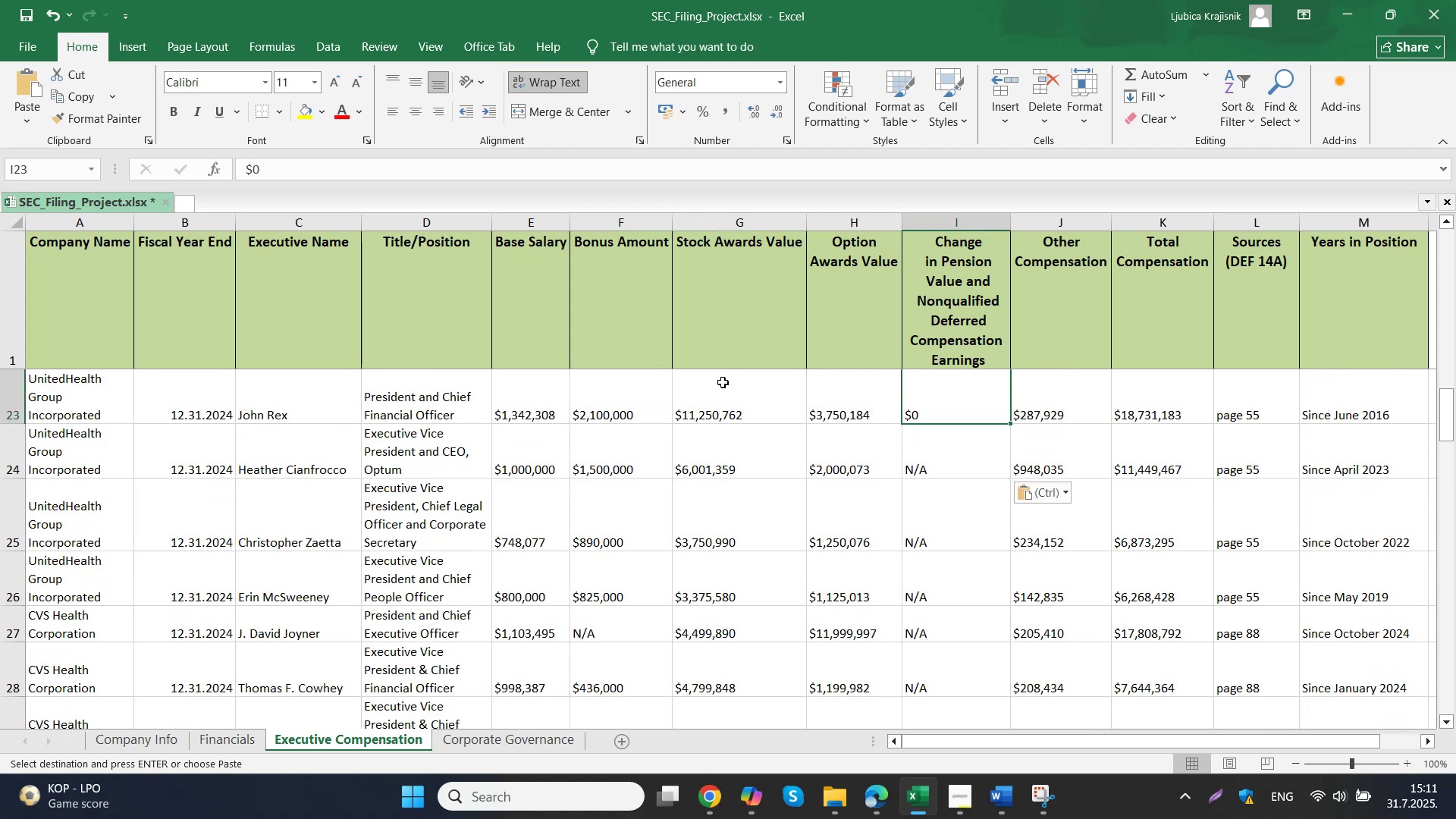 
key(Control+V)
 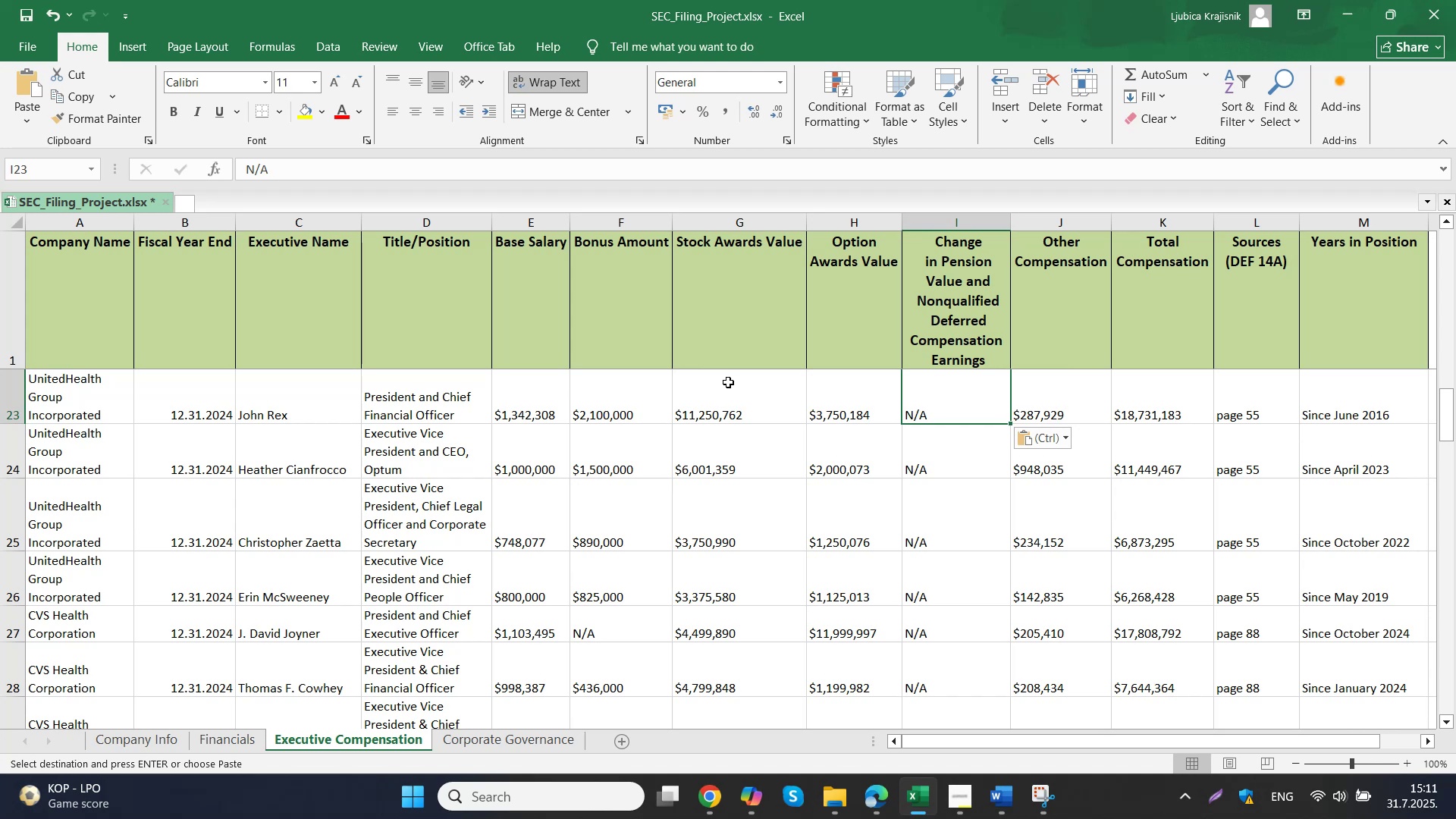 
key(ArrowUp)
 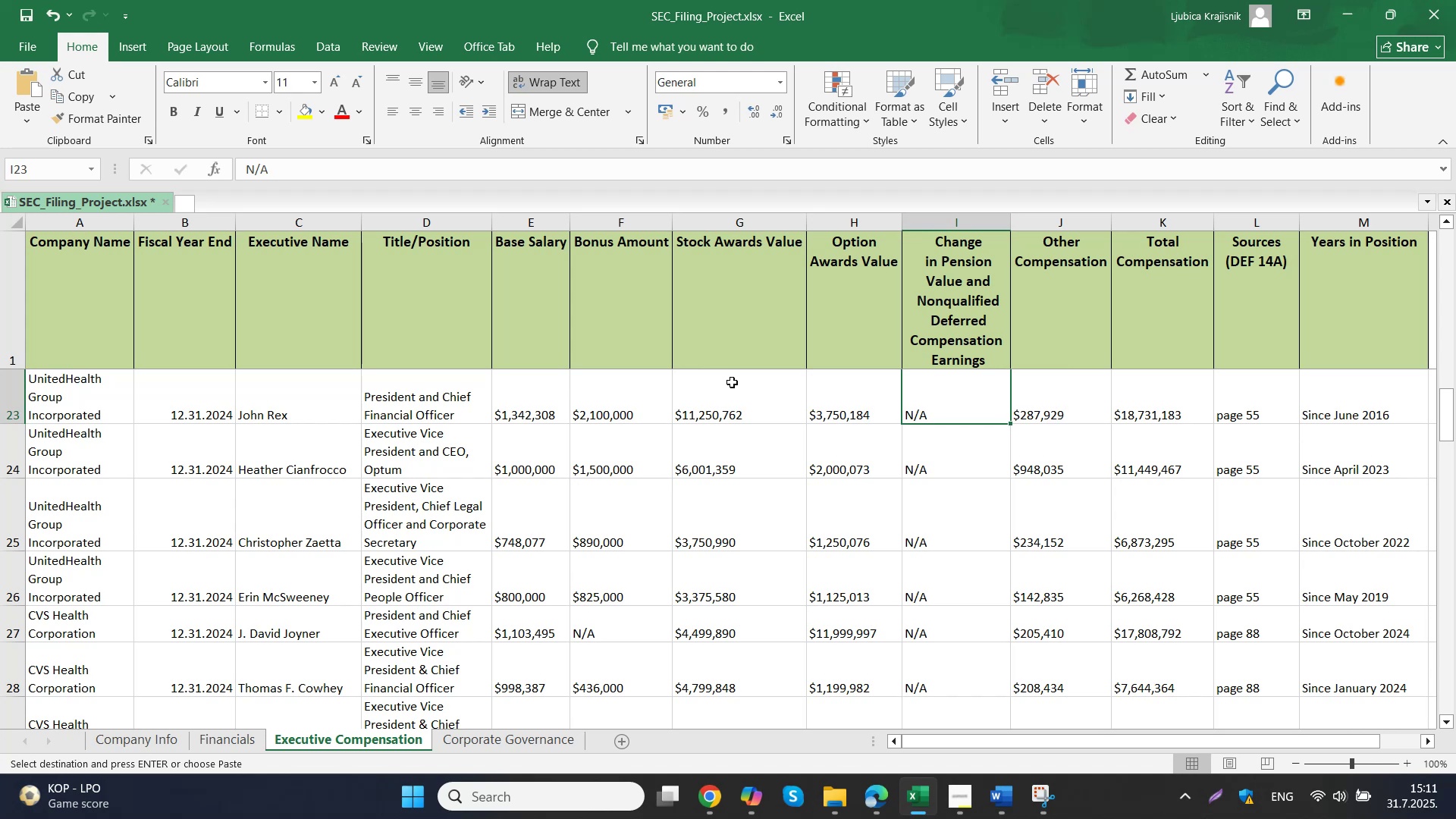 
key(Control+ControlLeft)
 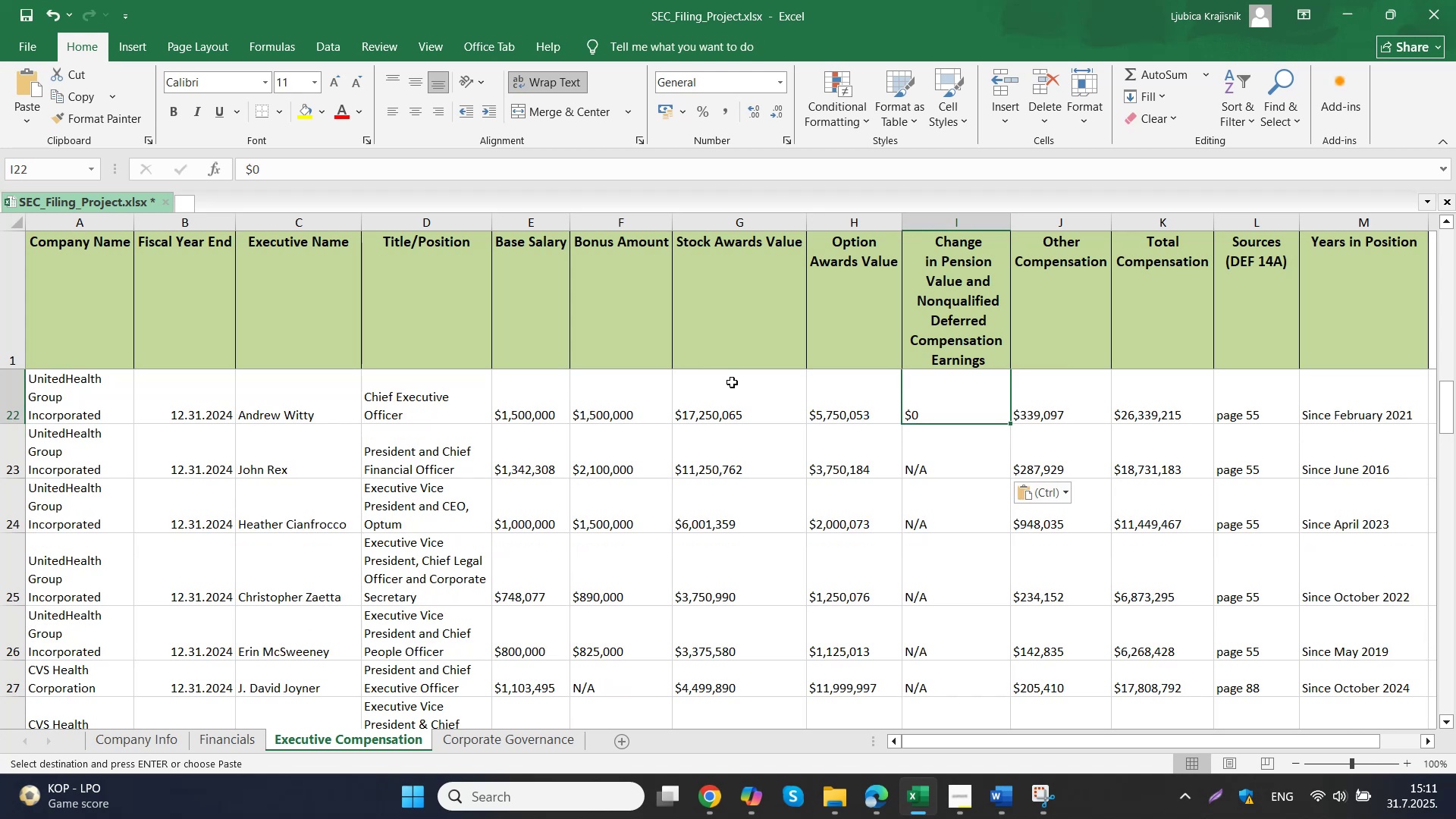 
key(Control+V)
 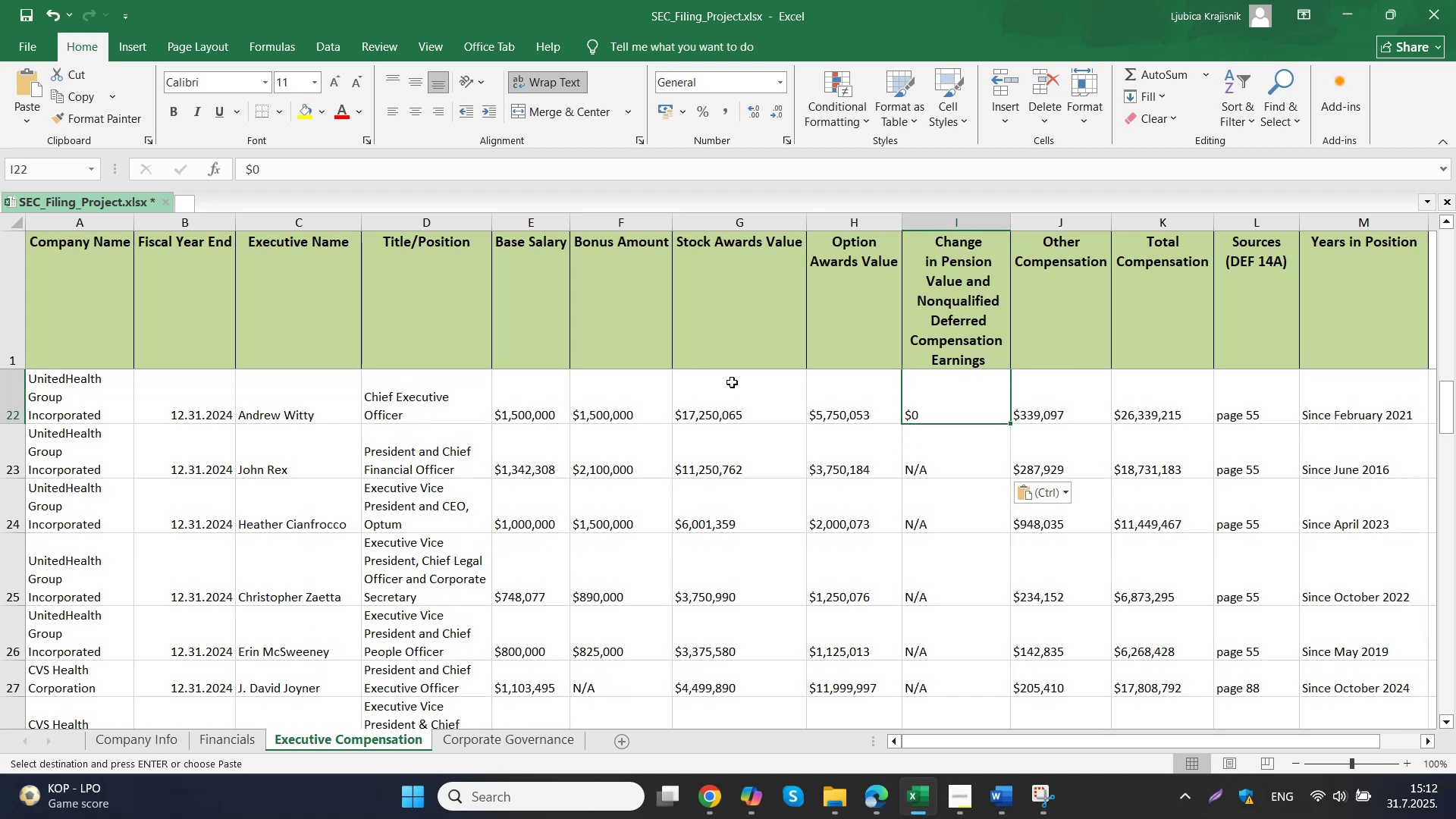 
key(ArrowUp)
 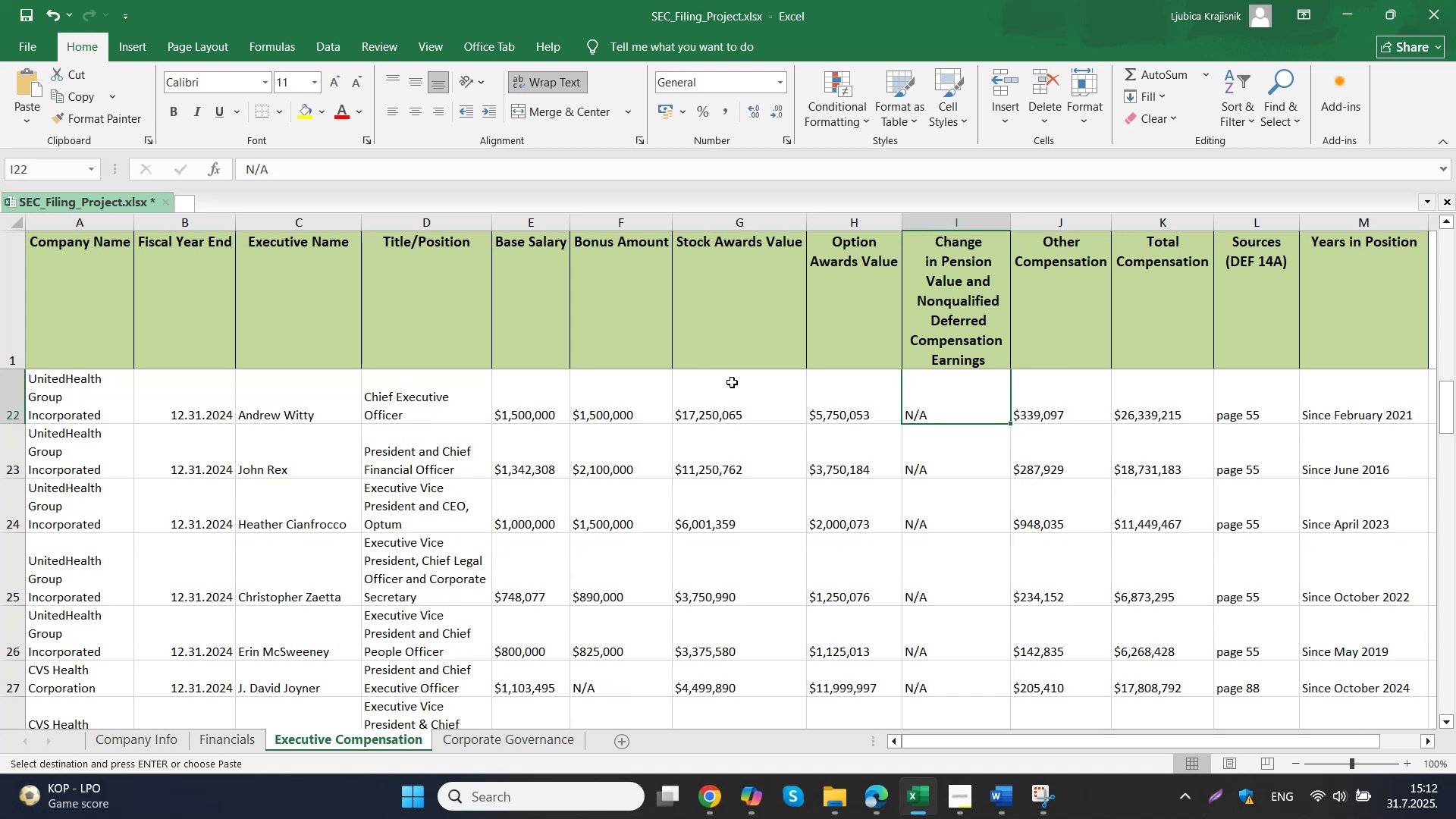 
key(Control+ControlLeft)
 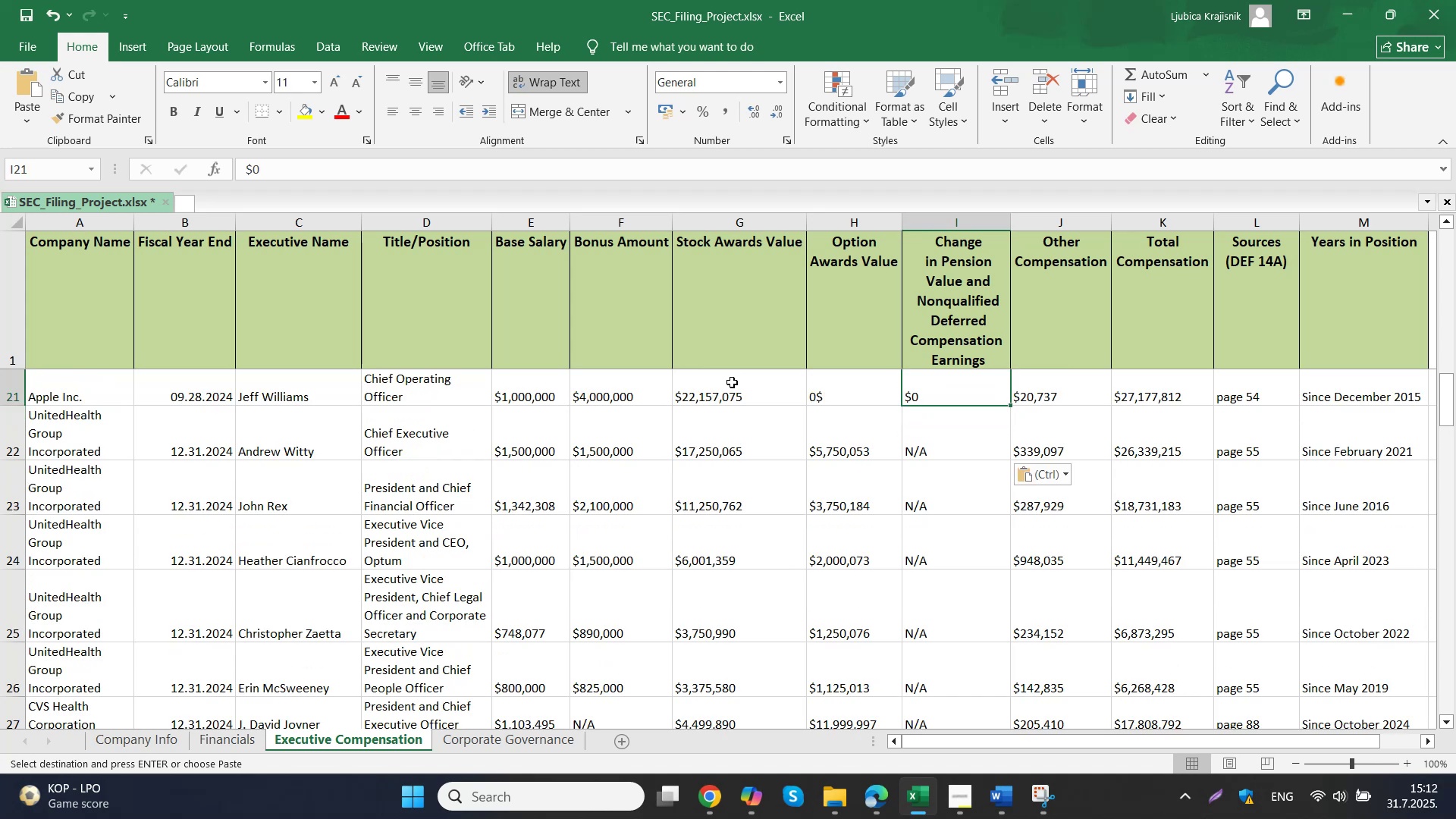 
key(Control+V)
 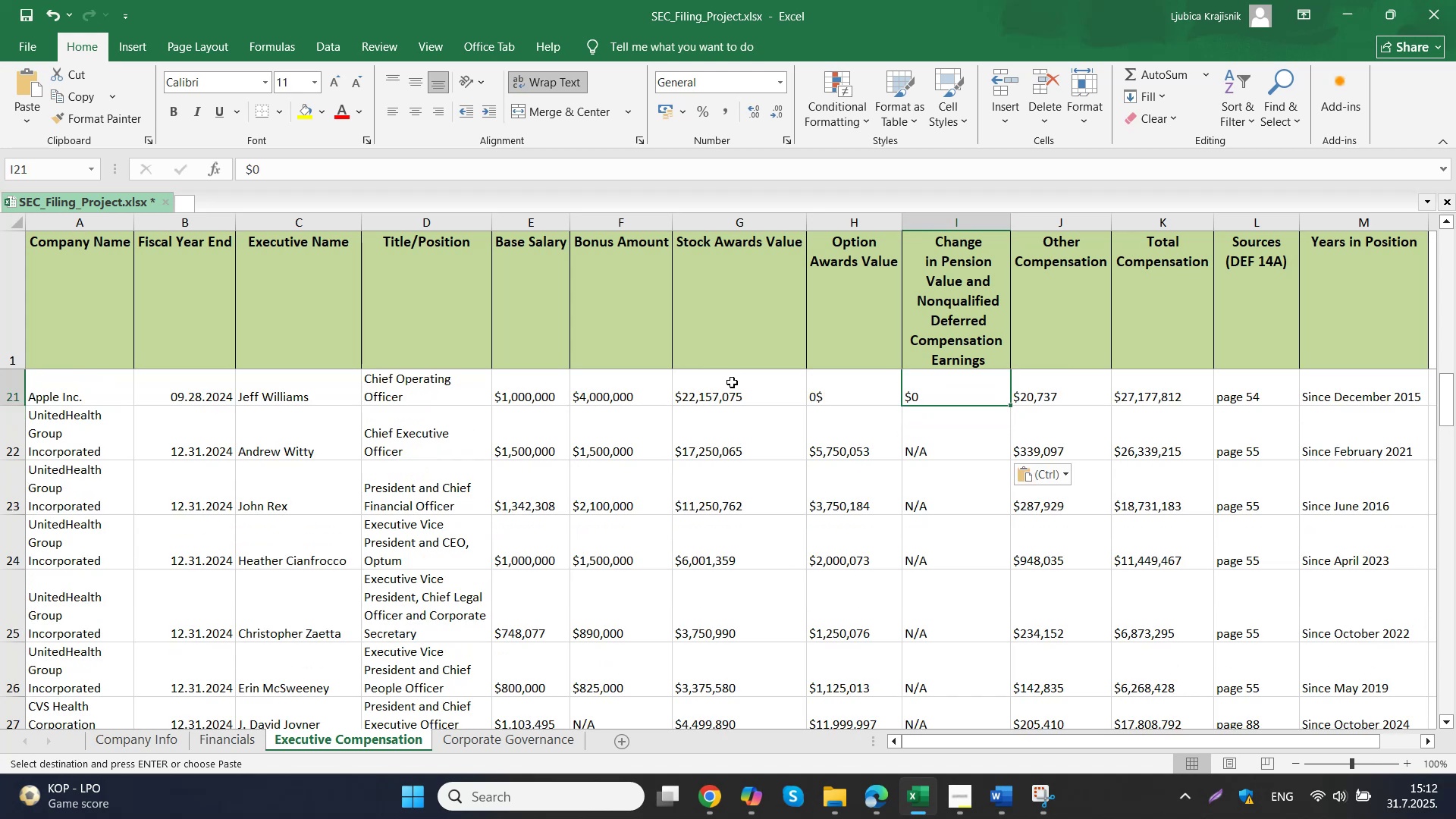 
key(ArrowLeft)
 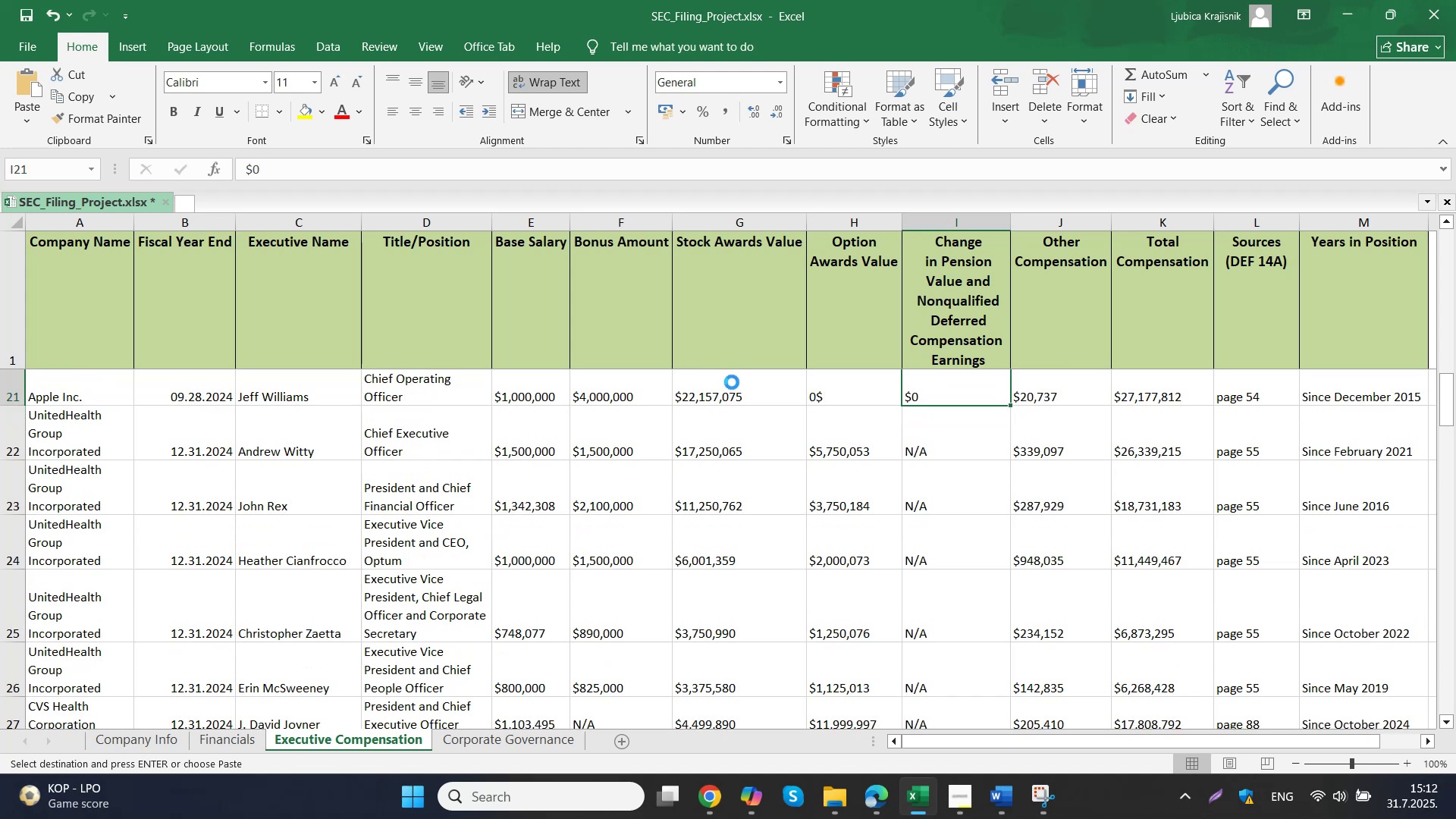 
key(Control+ControlLeft)
 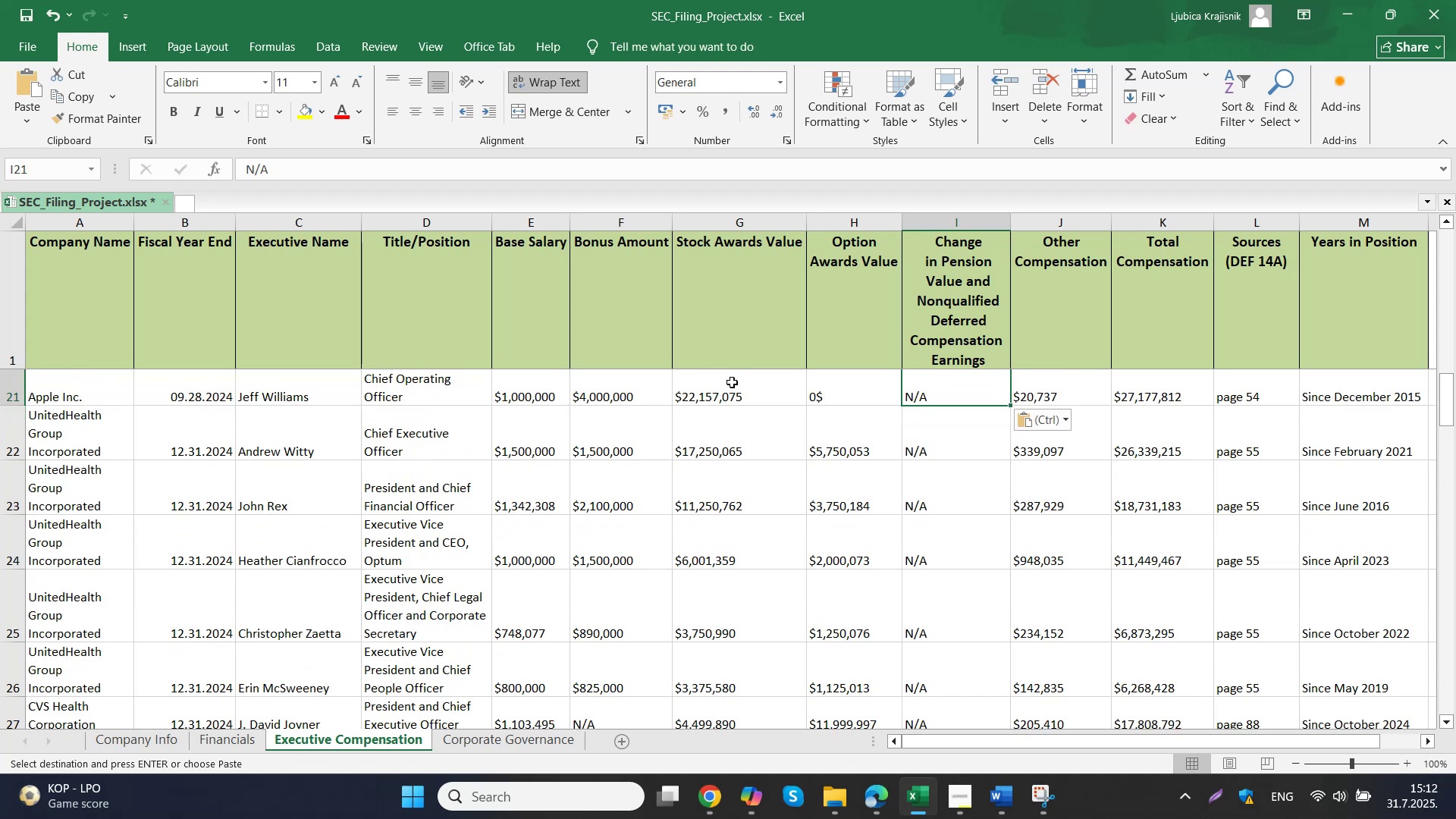 
key(Control+V)
 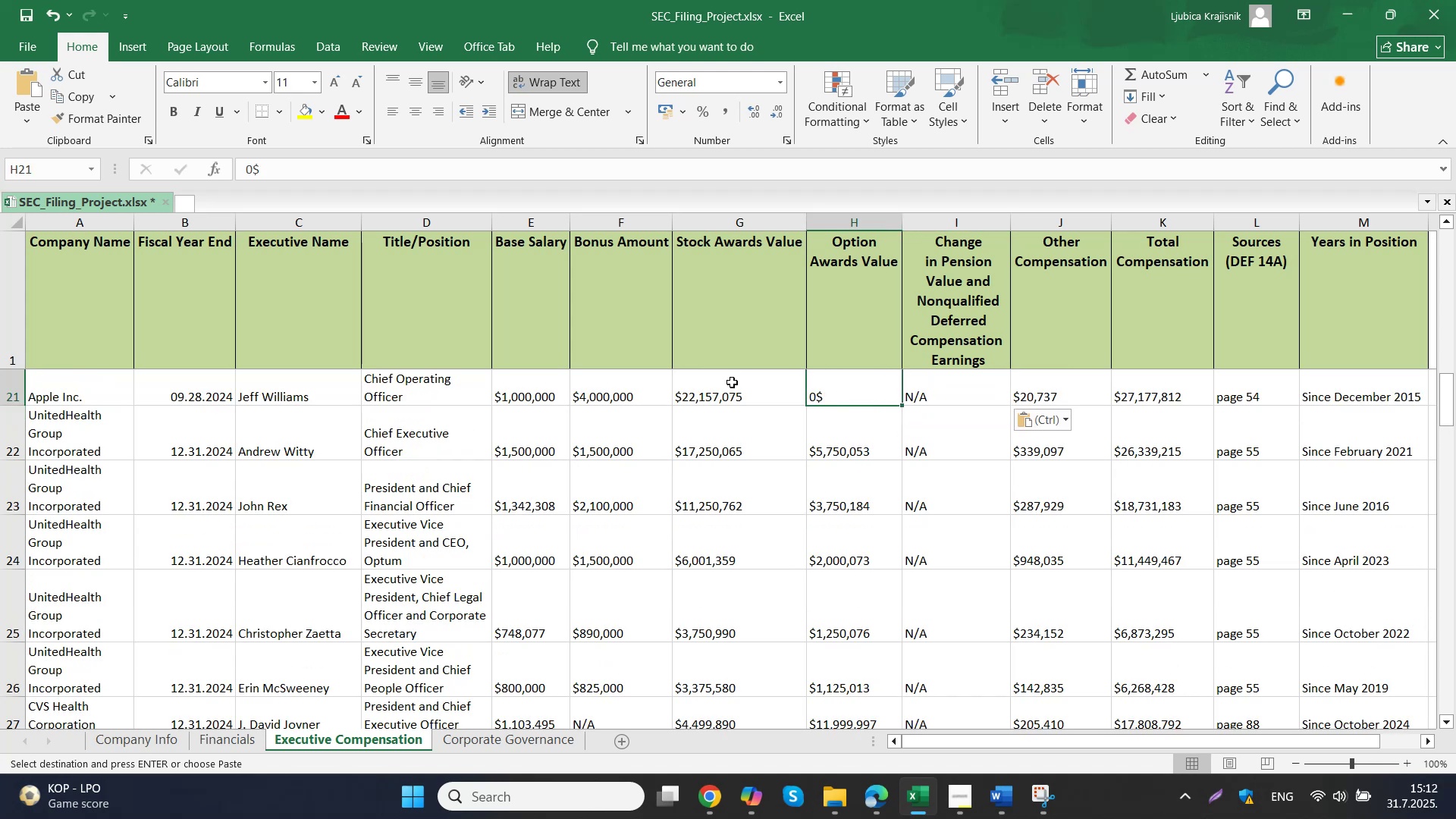 
key(ArrowUp)
 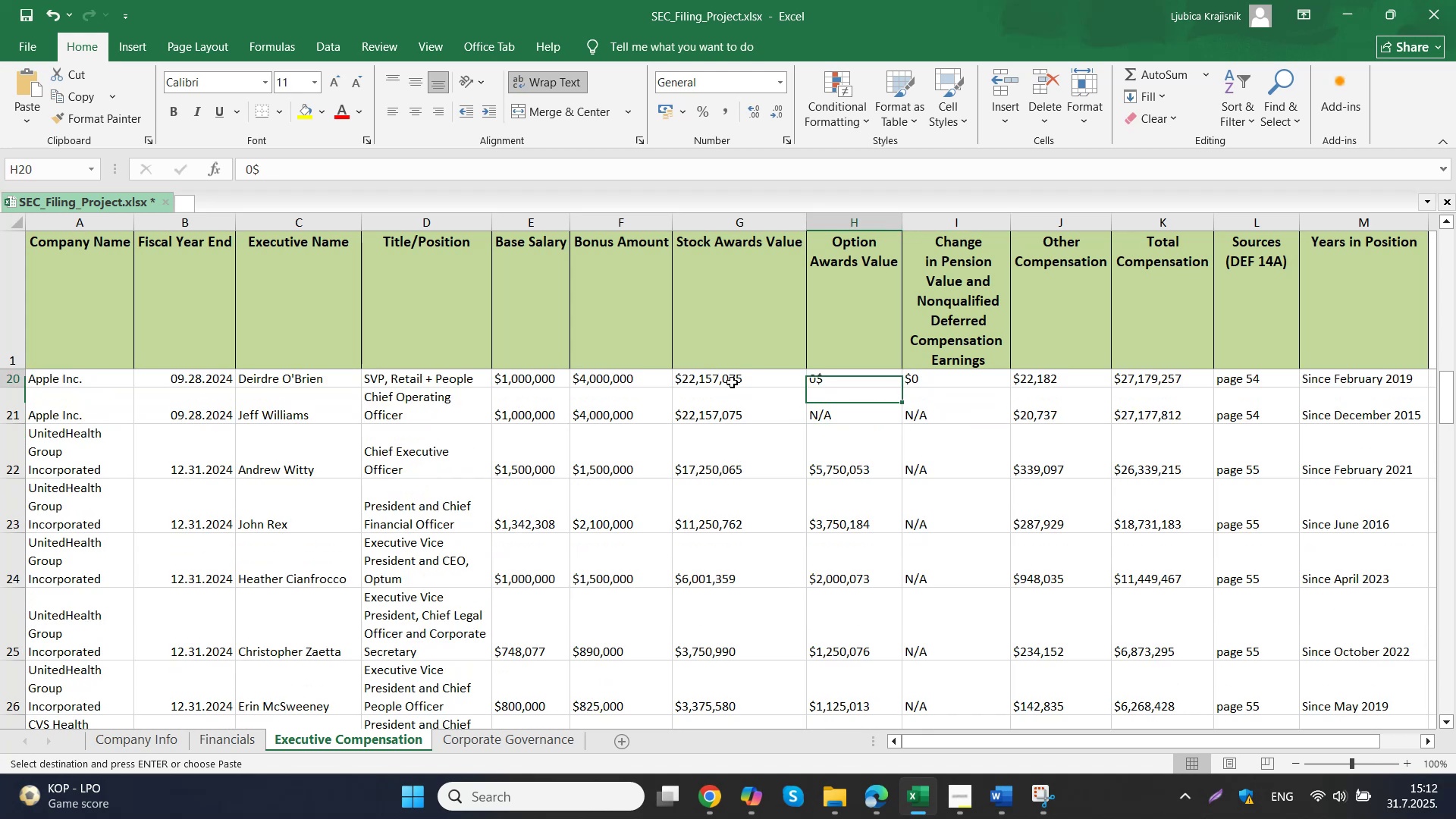 
key(Control+ControlLeft)
 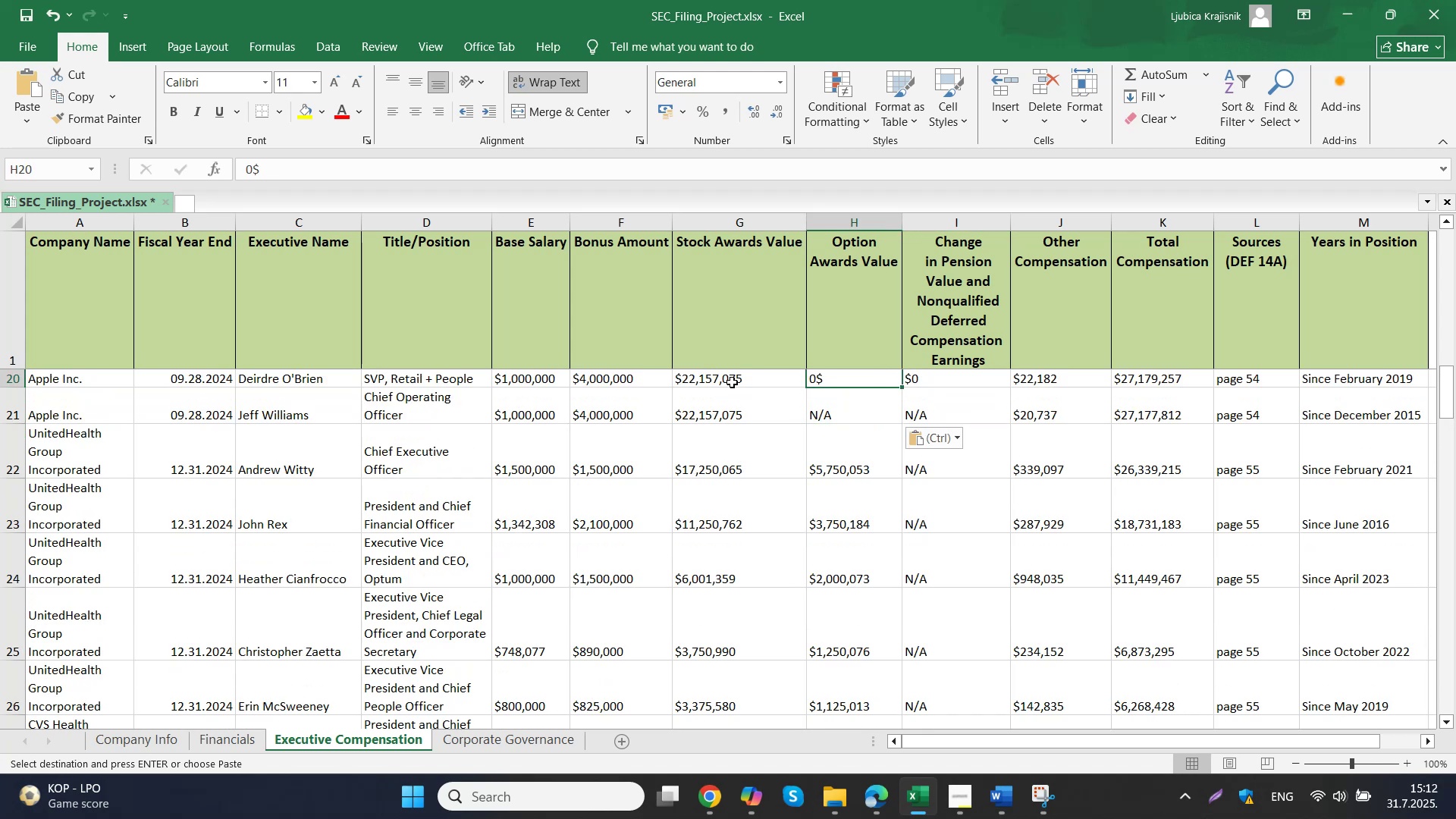 
key(Control+V)
 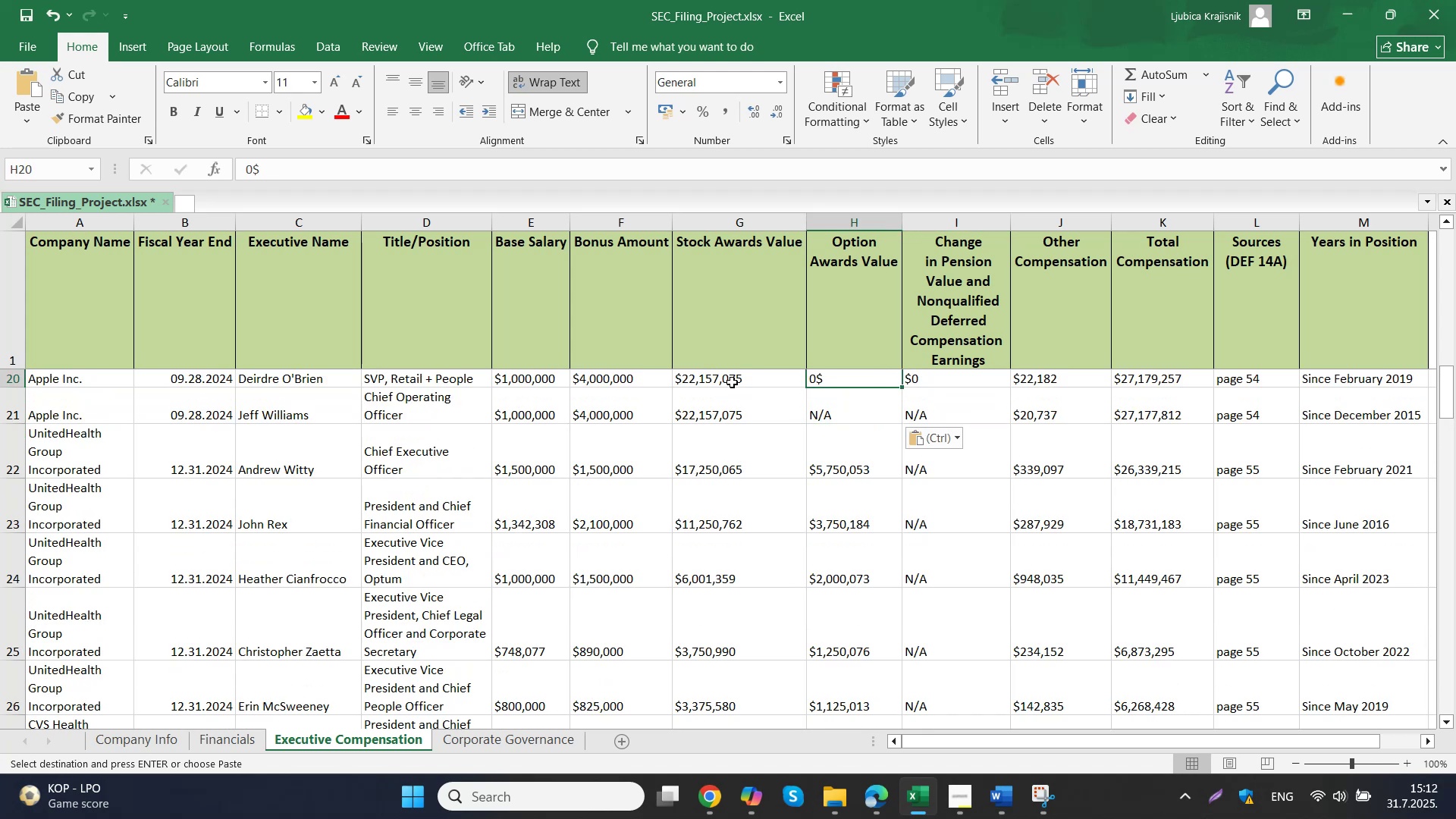 
key(ArrowRight)
 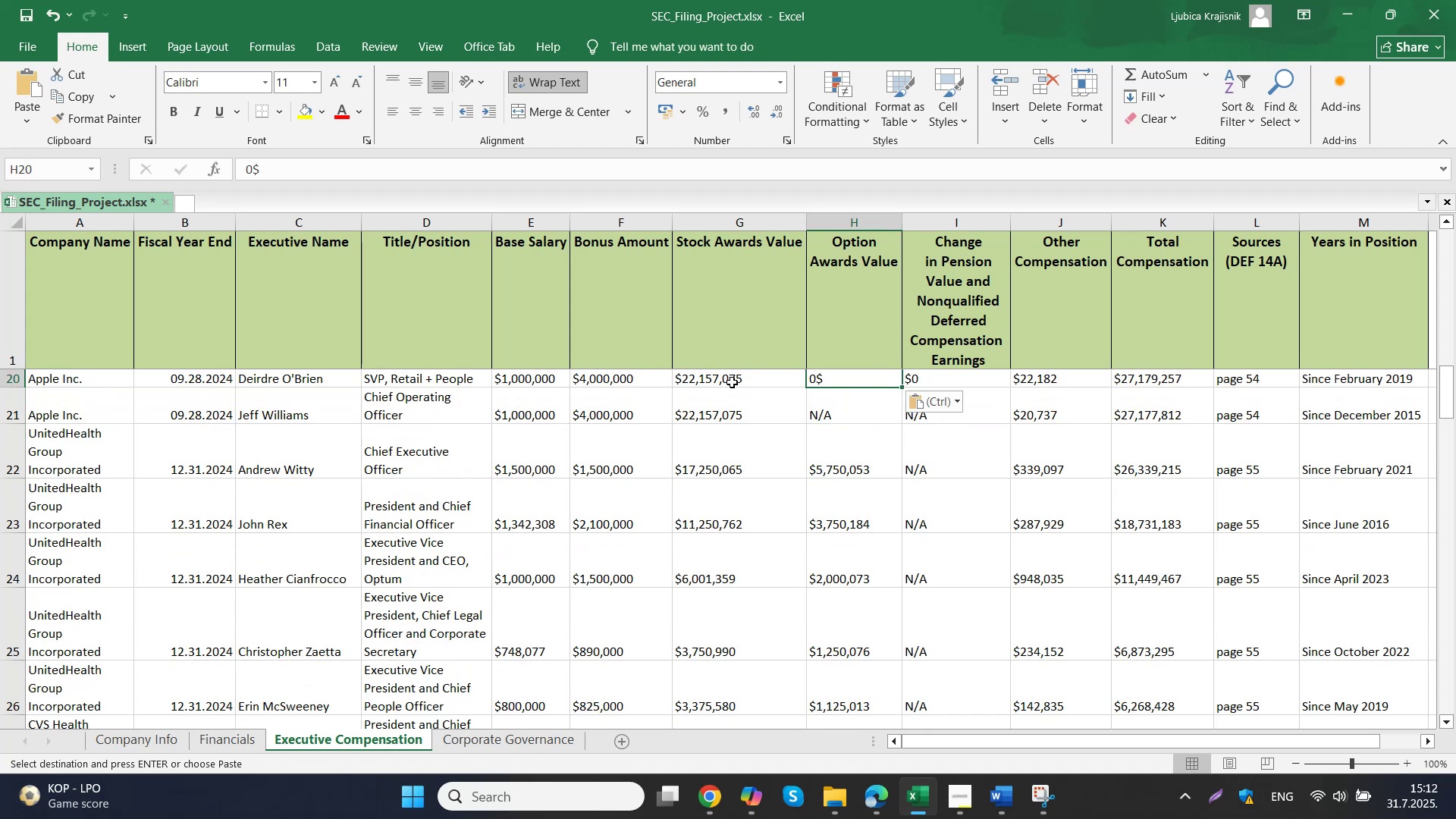 
key(Control+ControlLeft)
 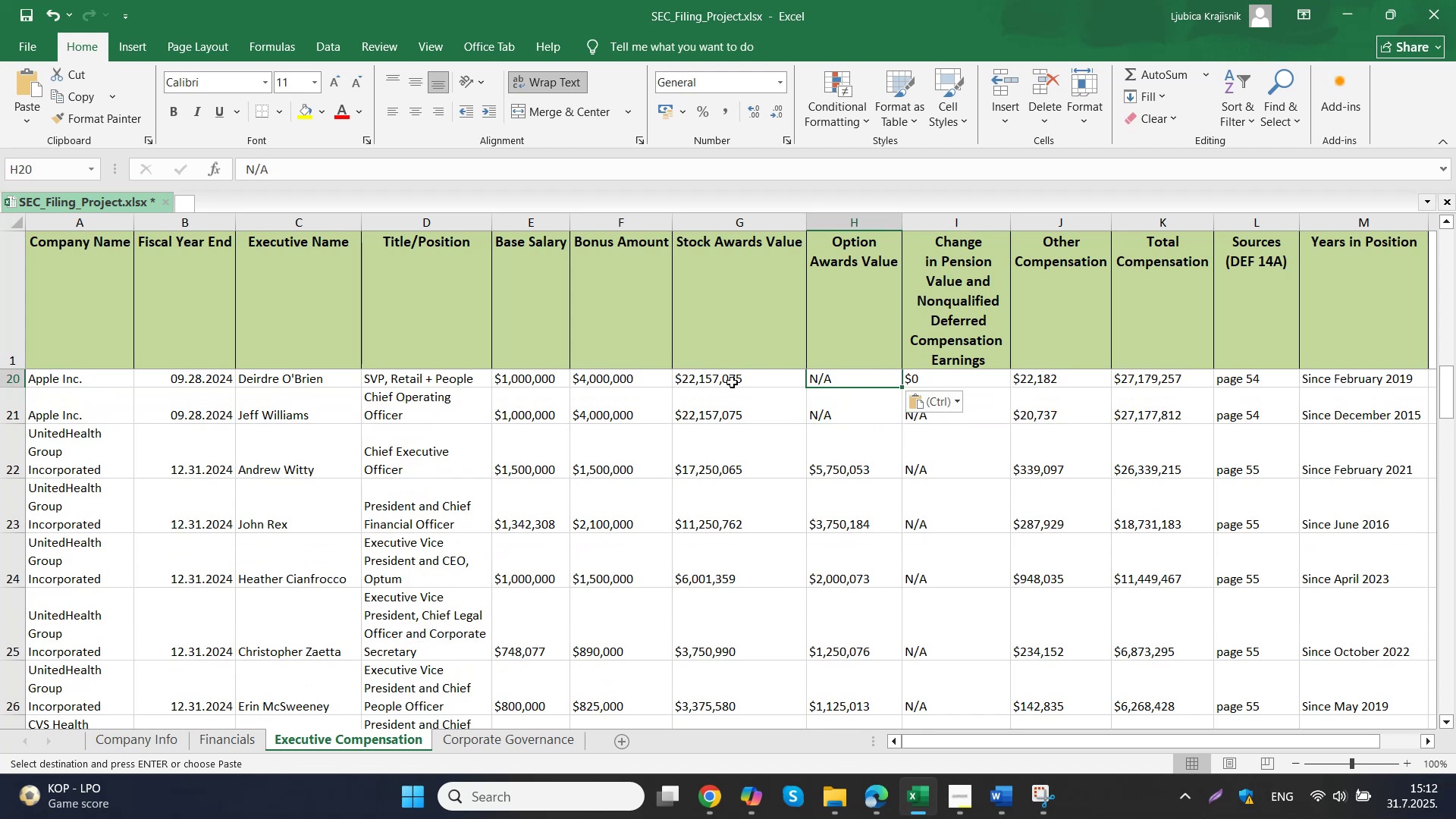 
key(Control+V)
 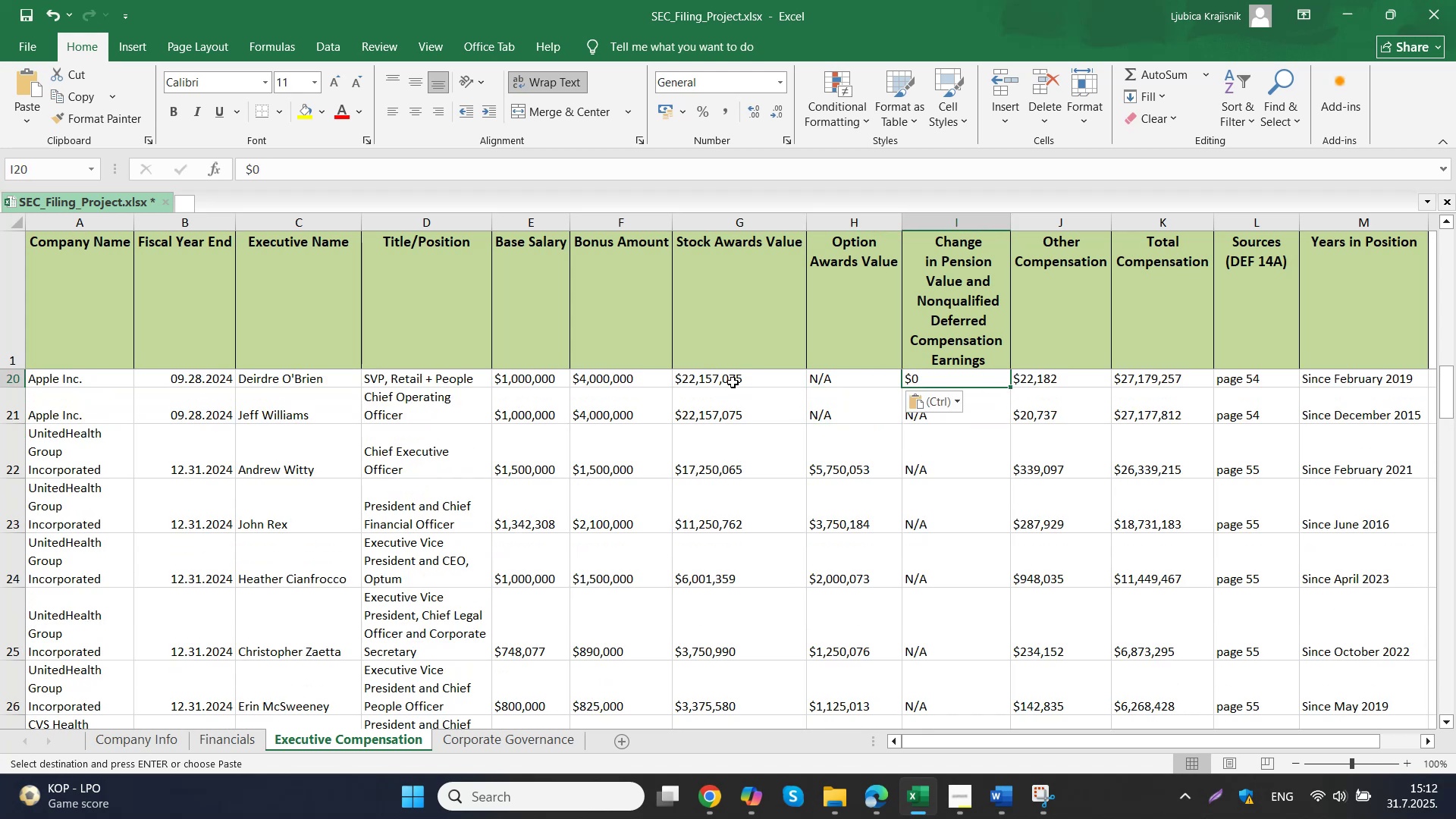 
key(ArrowUp)
 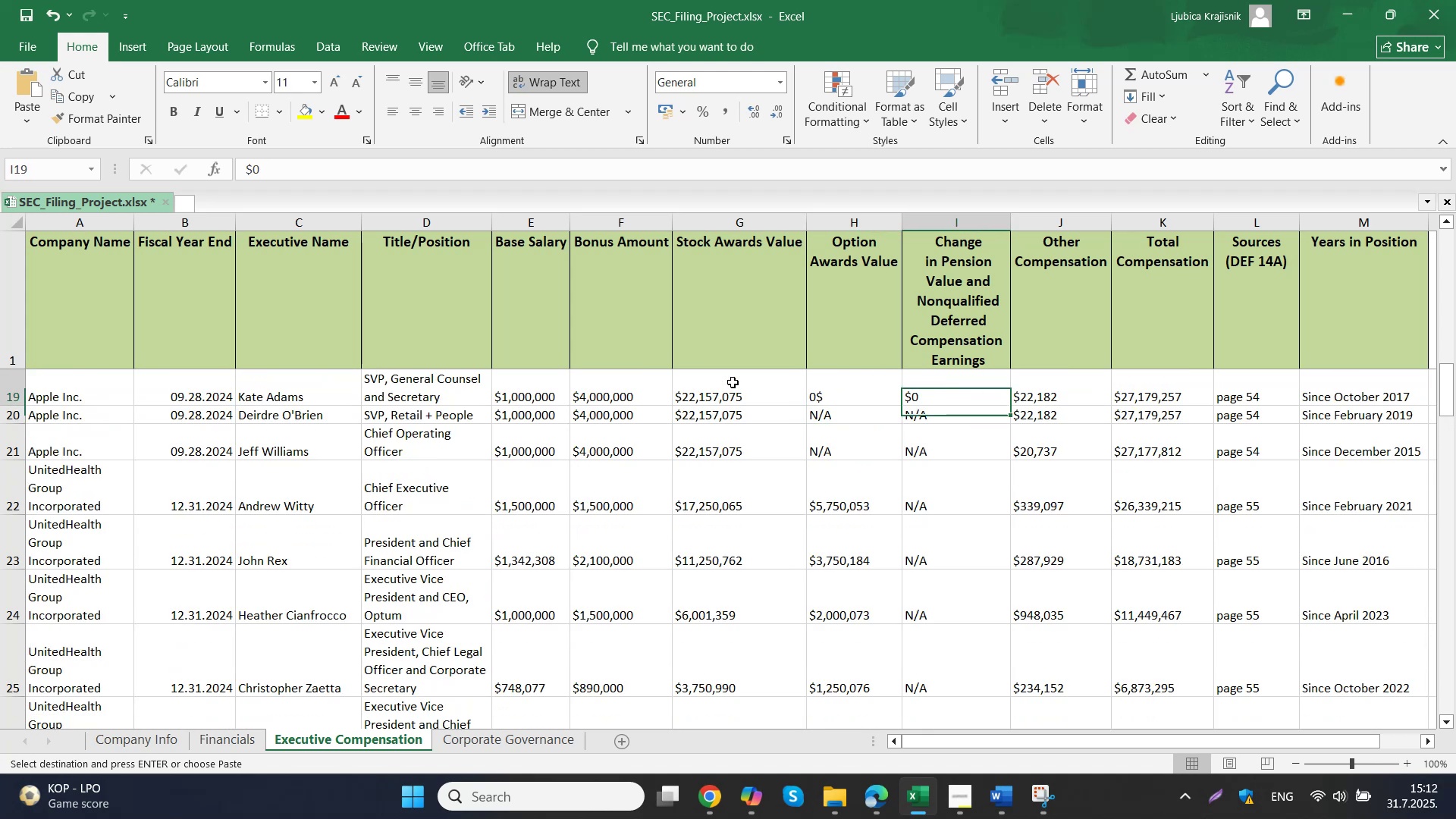 
key(Control+ControlLeft)
 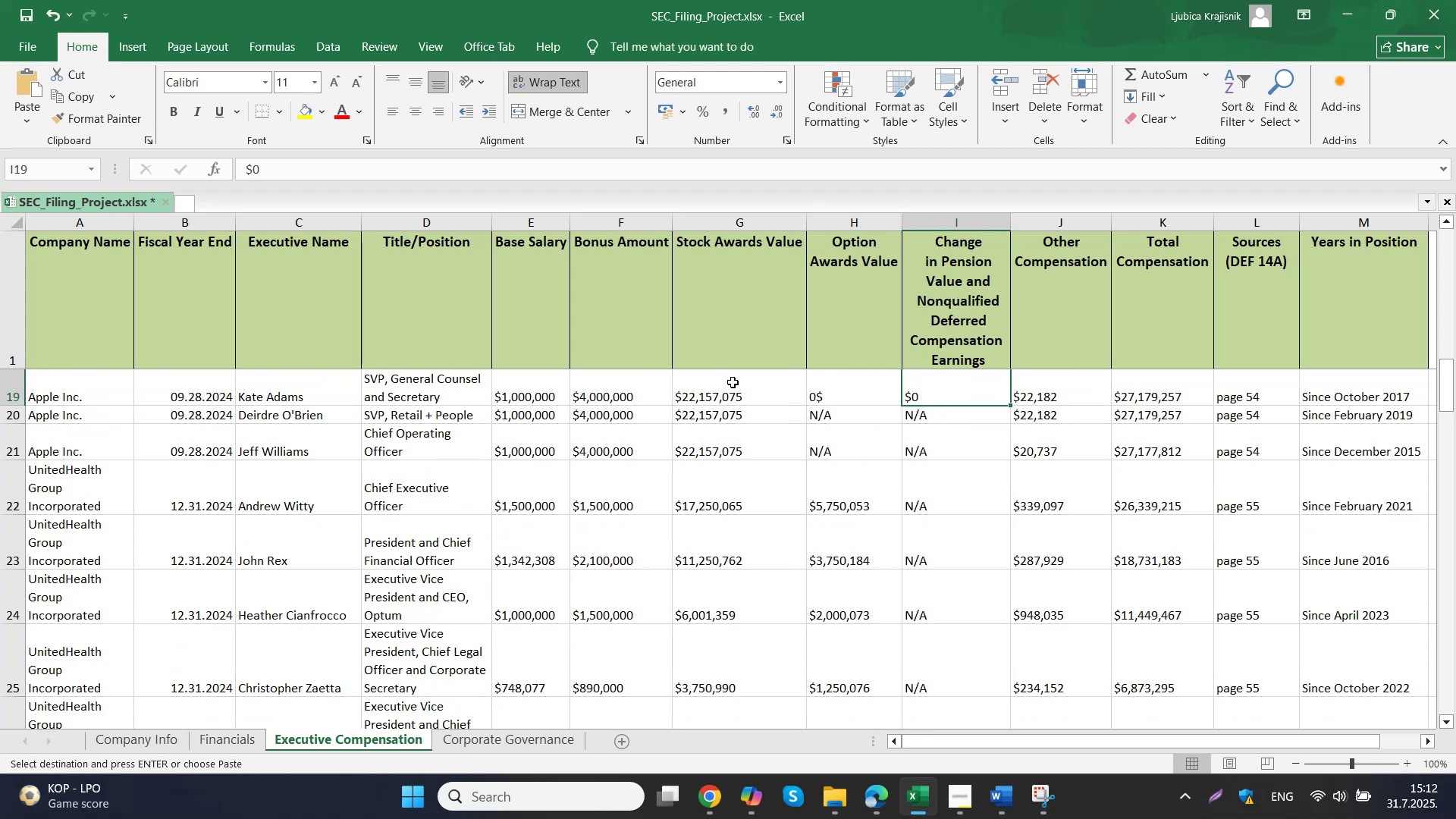 
key(Control+V)
 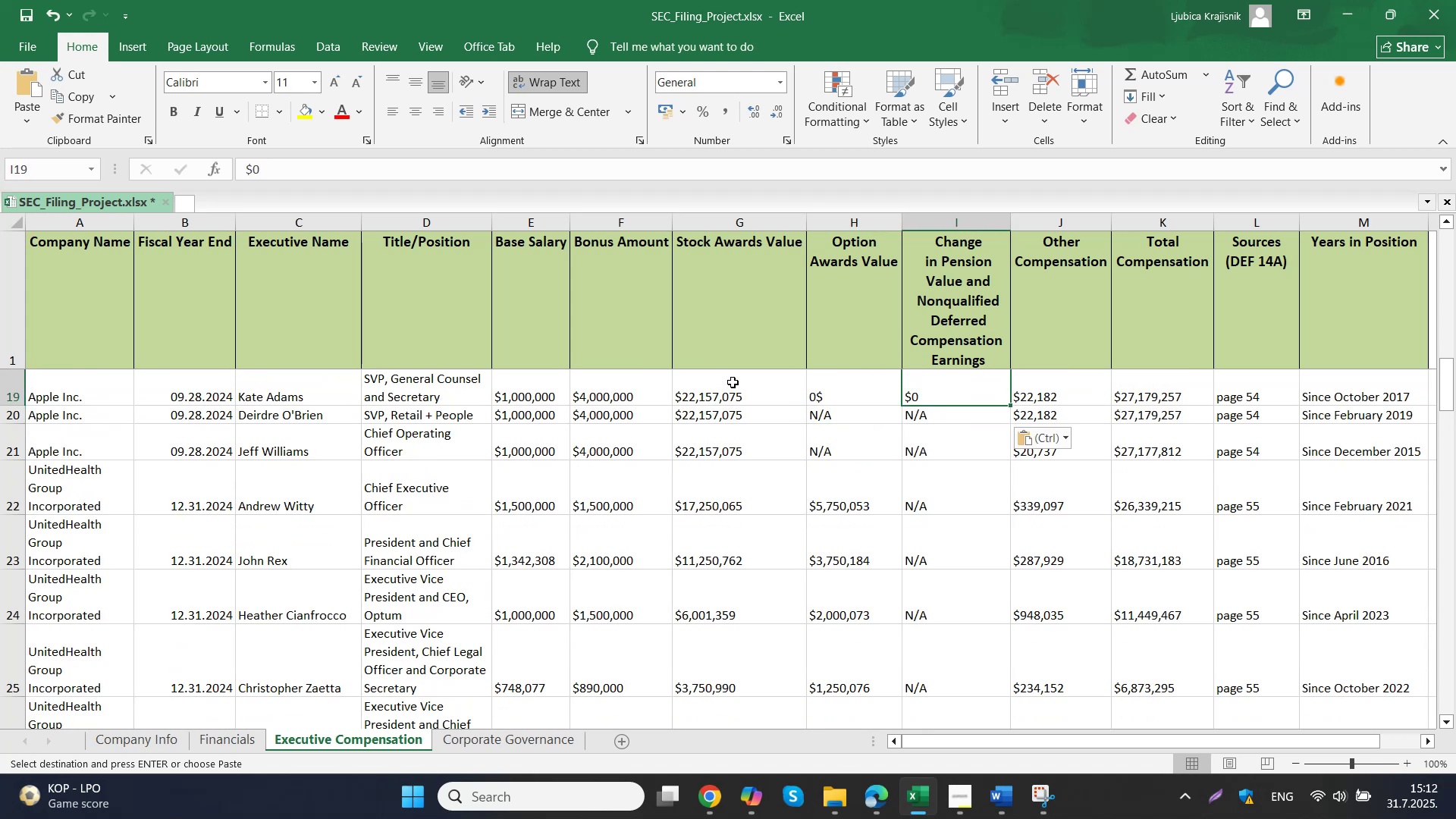 
key(ArrowLeft)
 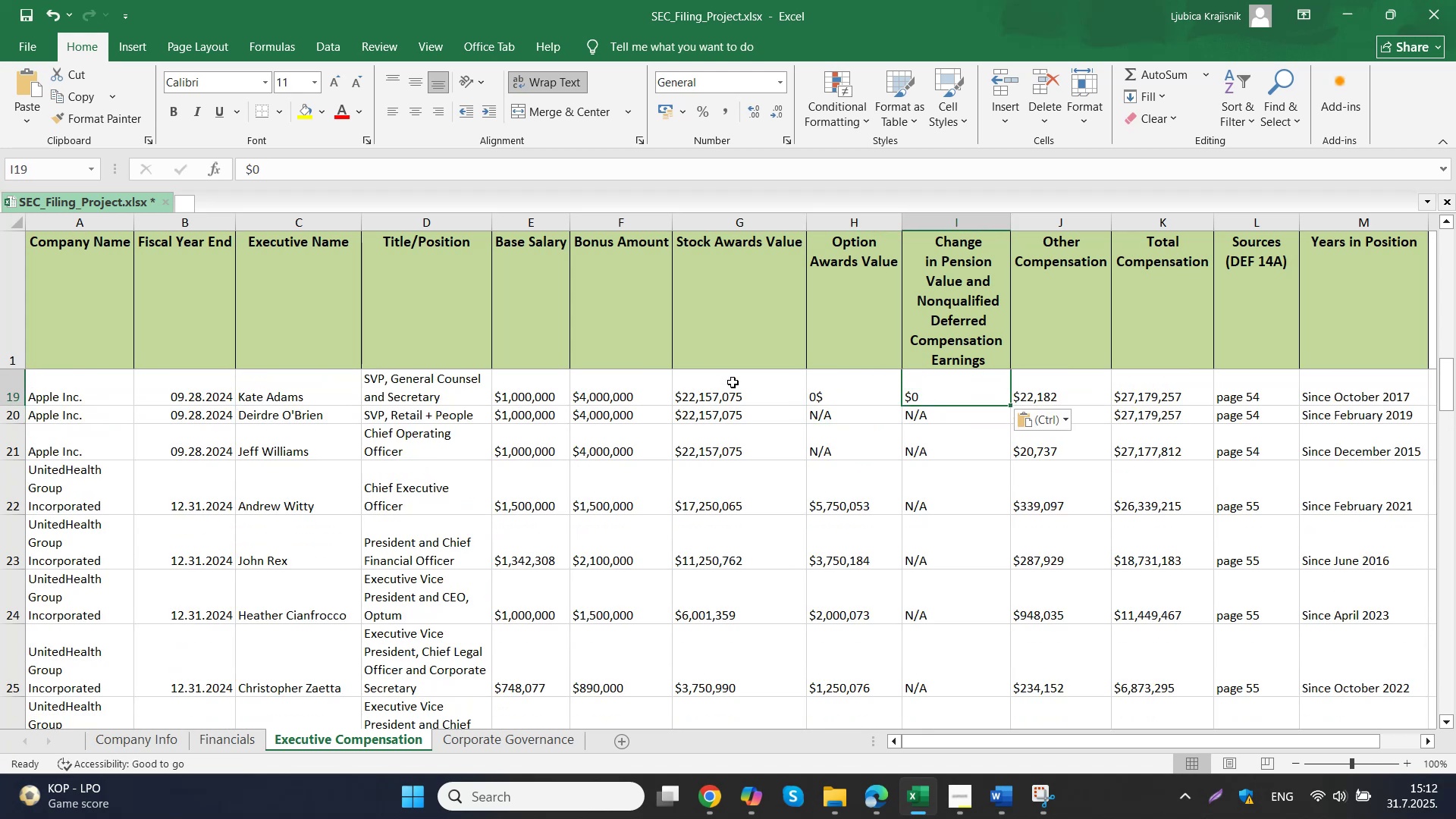 
key(Control+ControlLeft)
 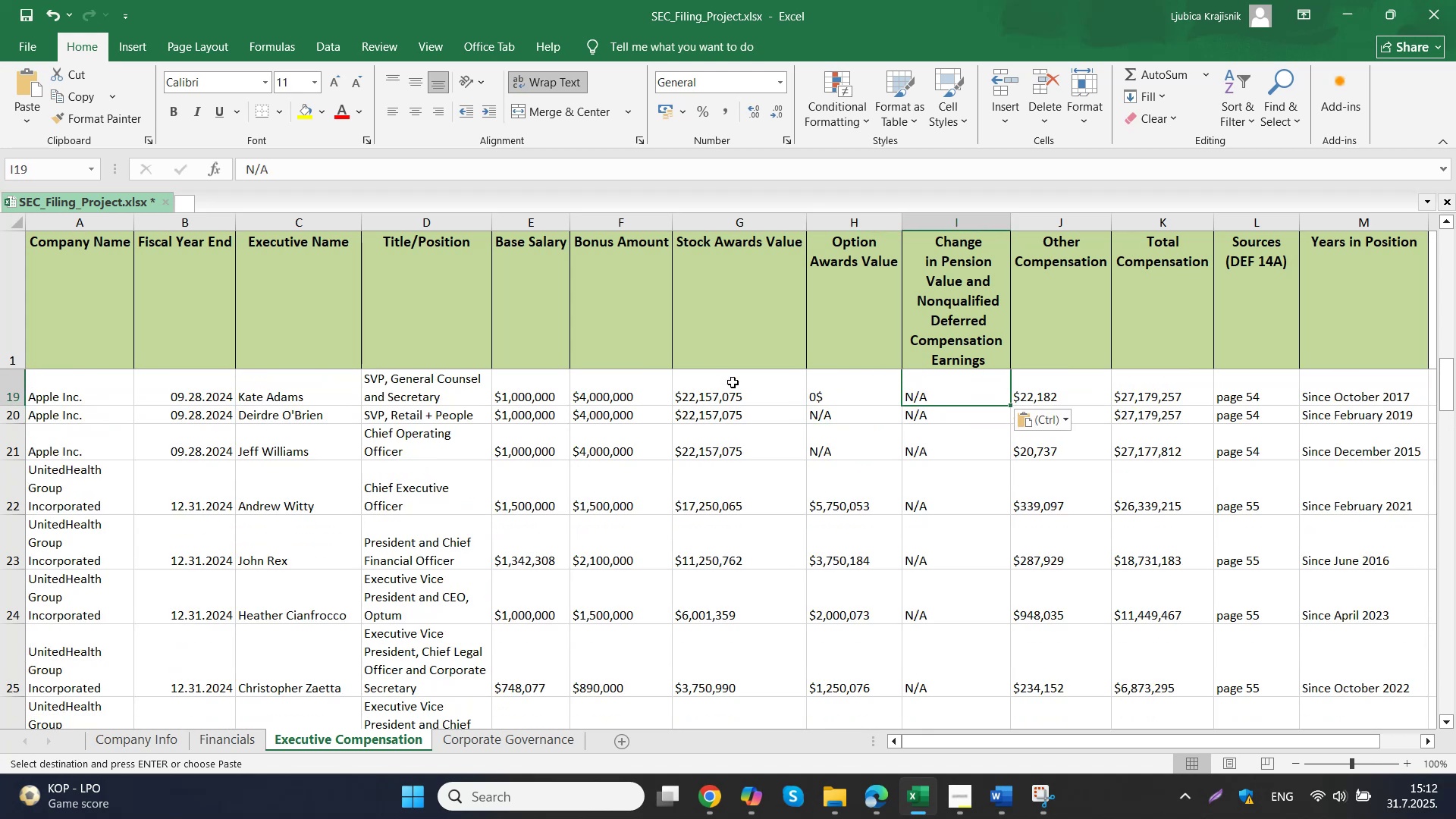 
key(Control+V)
 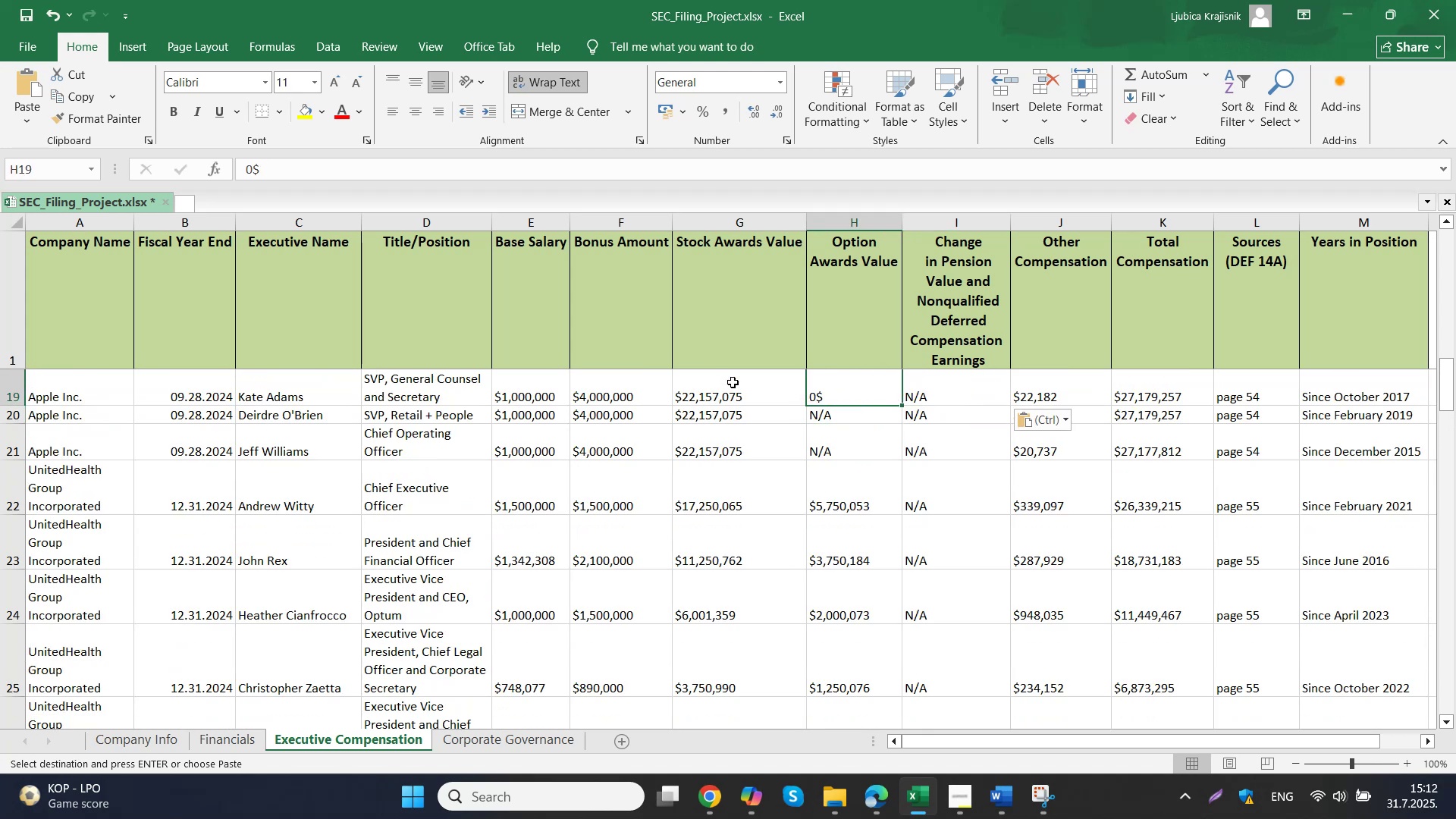 
key(ArrowUp)
 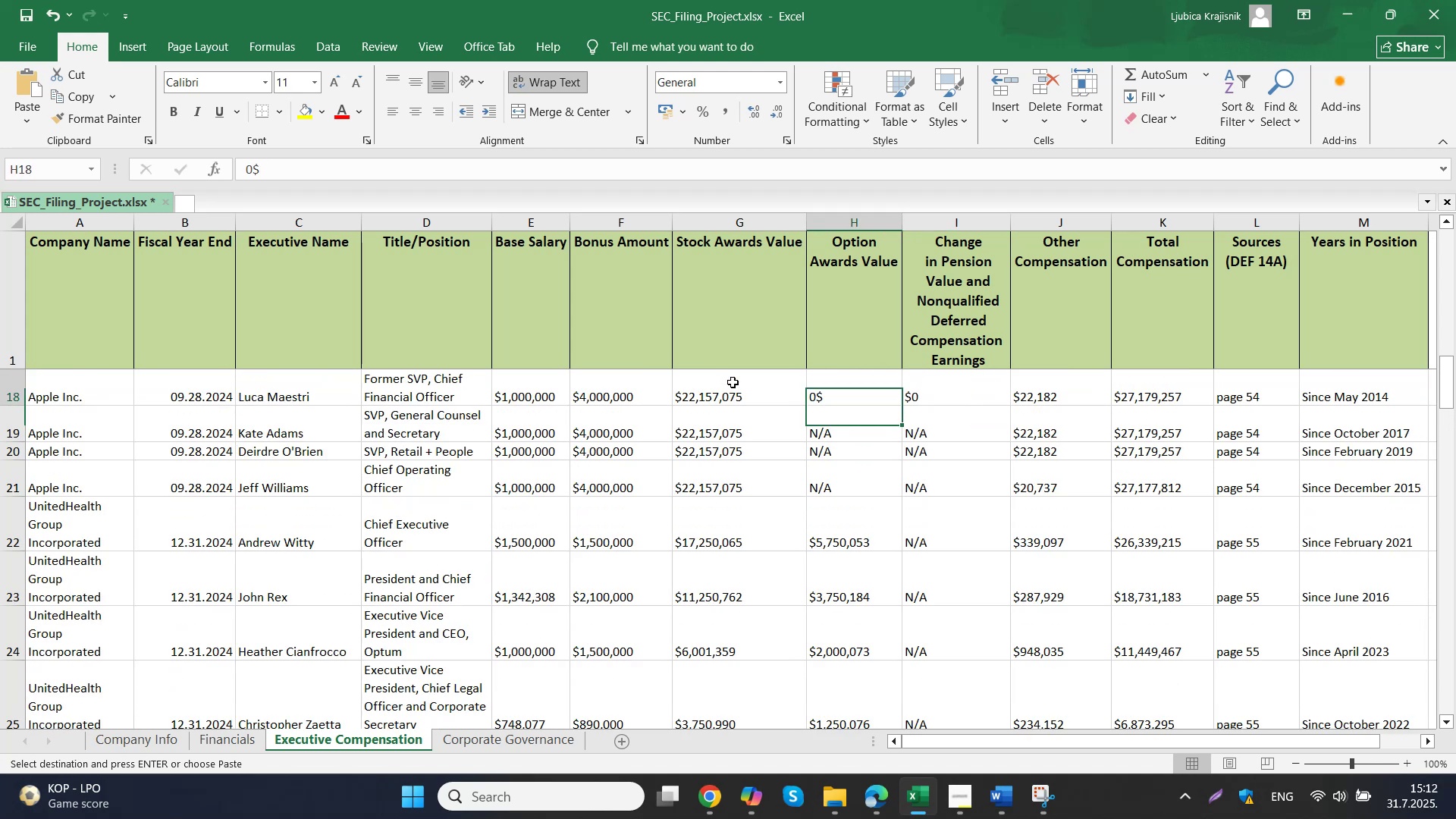 
key(Control+ControlLeft)
 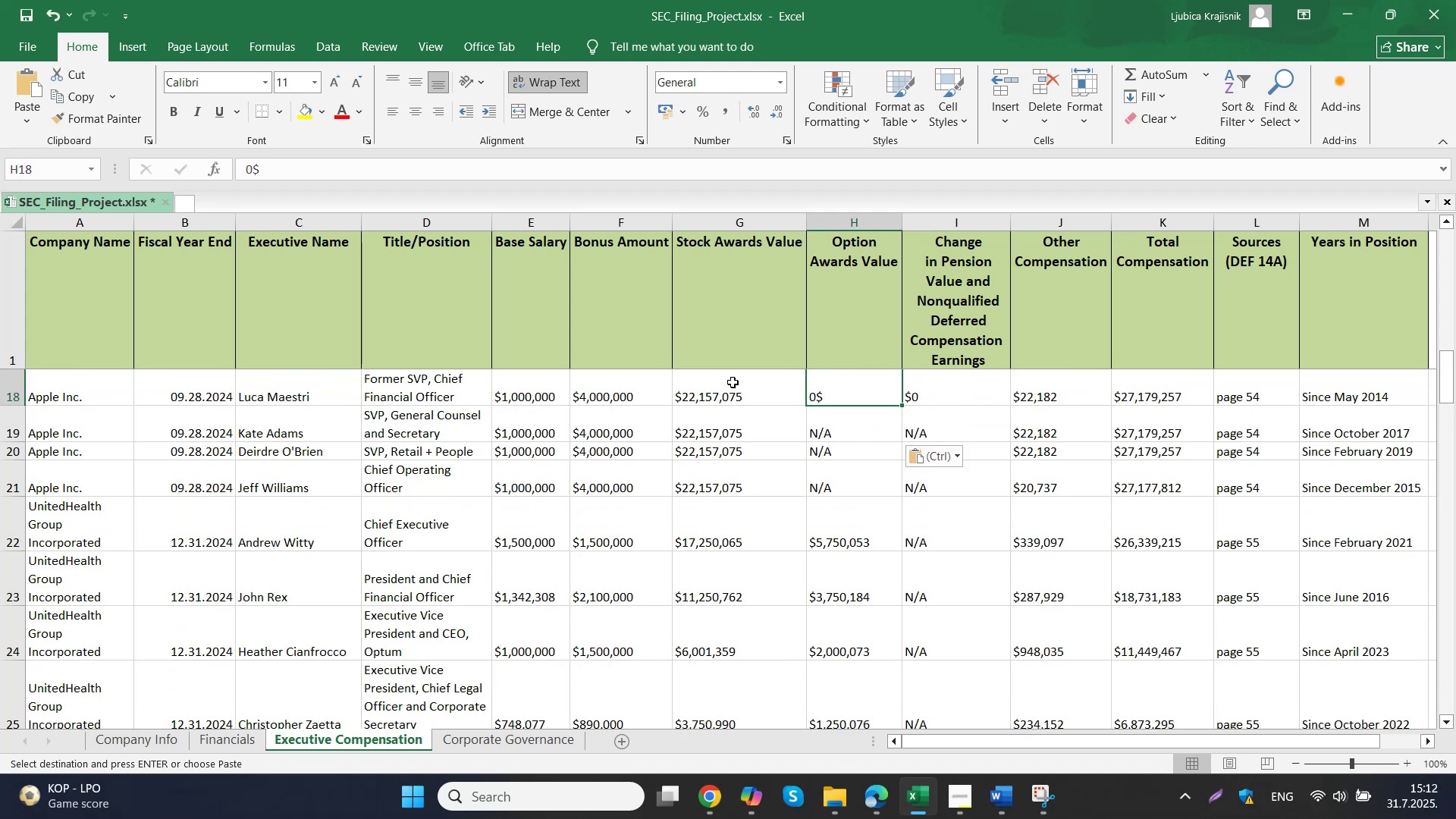 
key(Control+V)
 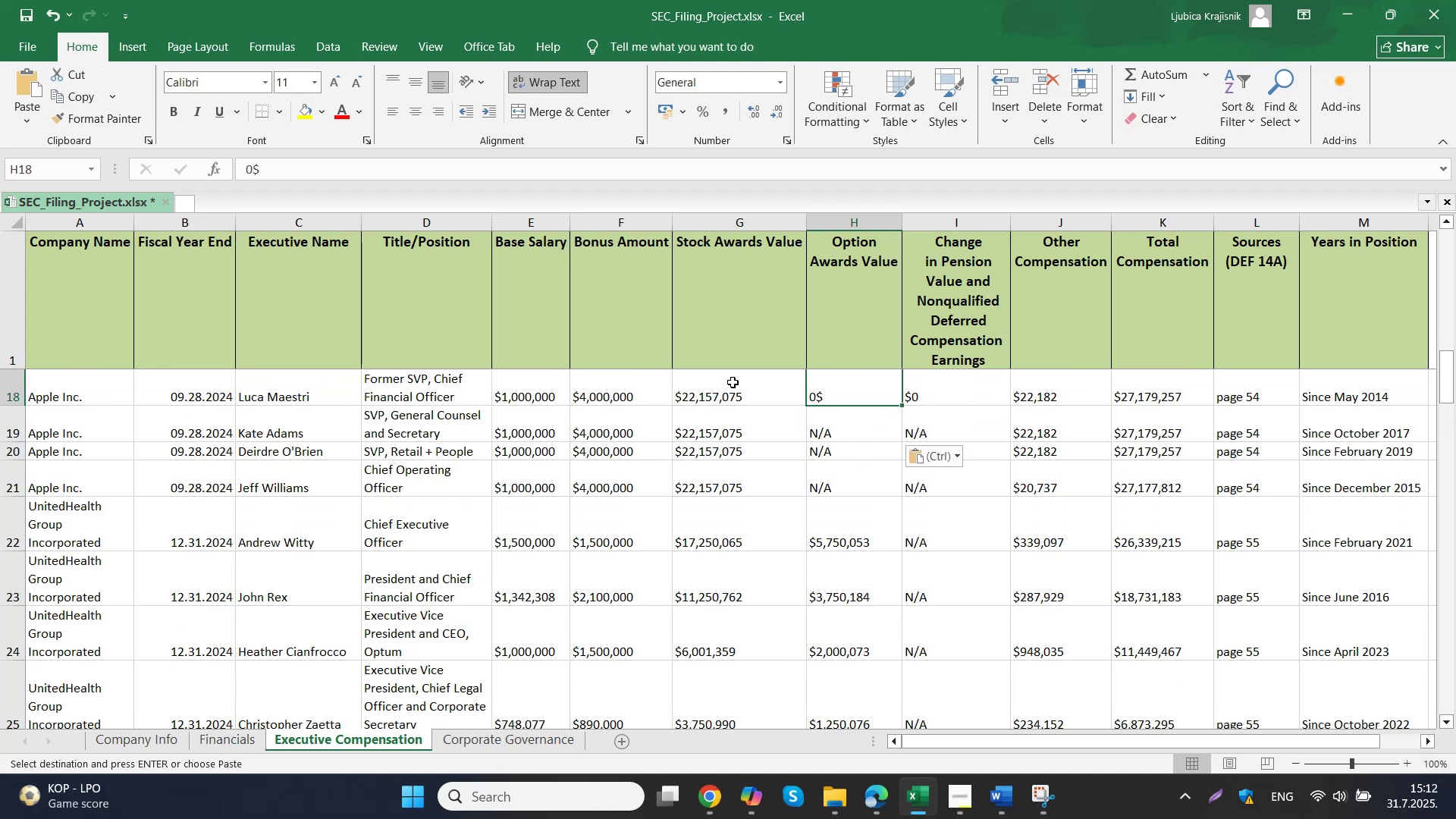 
key(ArrowRight)
 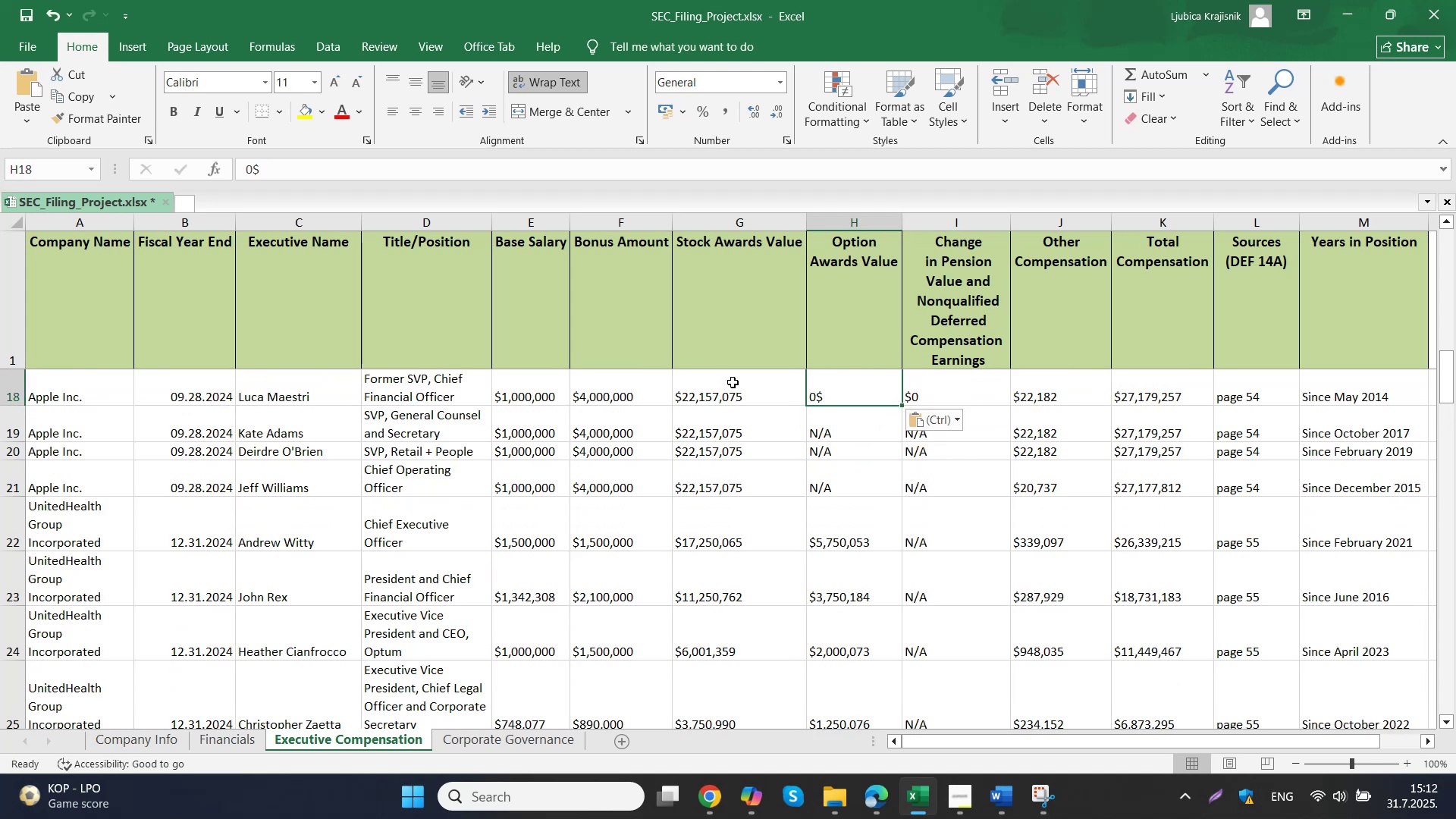 
key(Control+ControlLeft)
 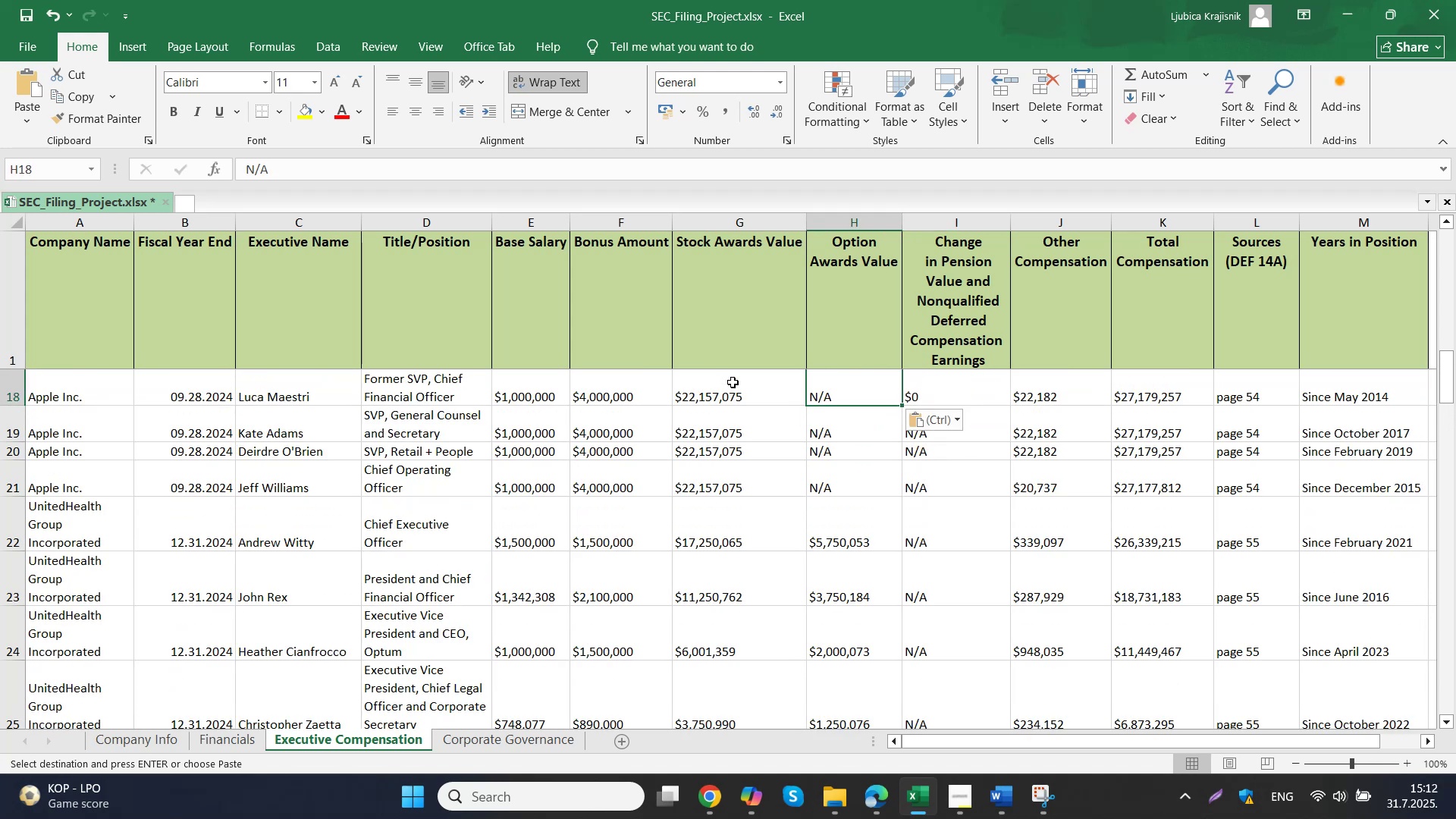 
key(Control+V)
 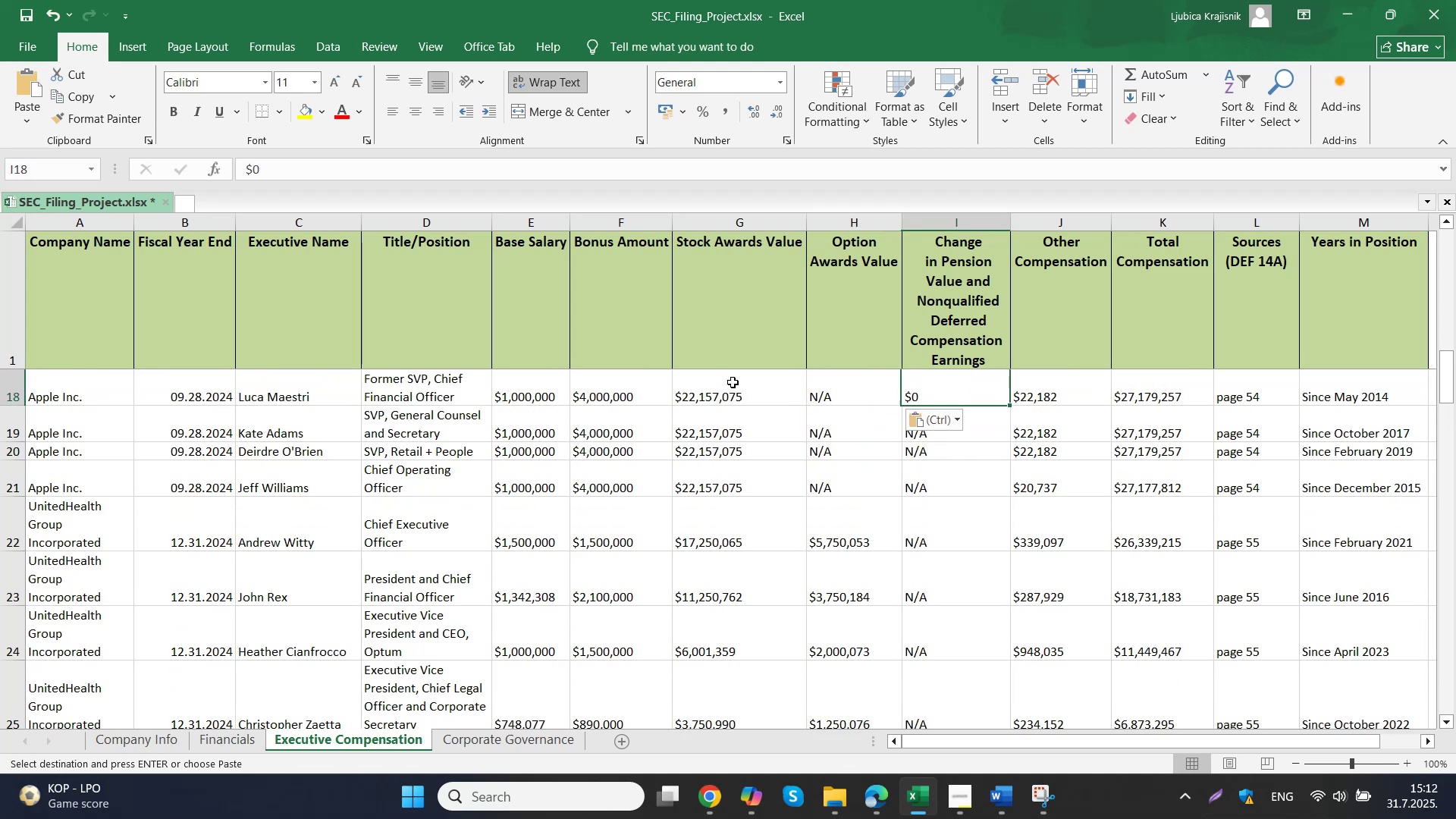 
key(ArrowUp)
 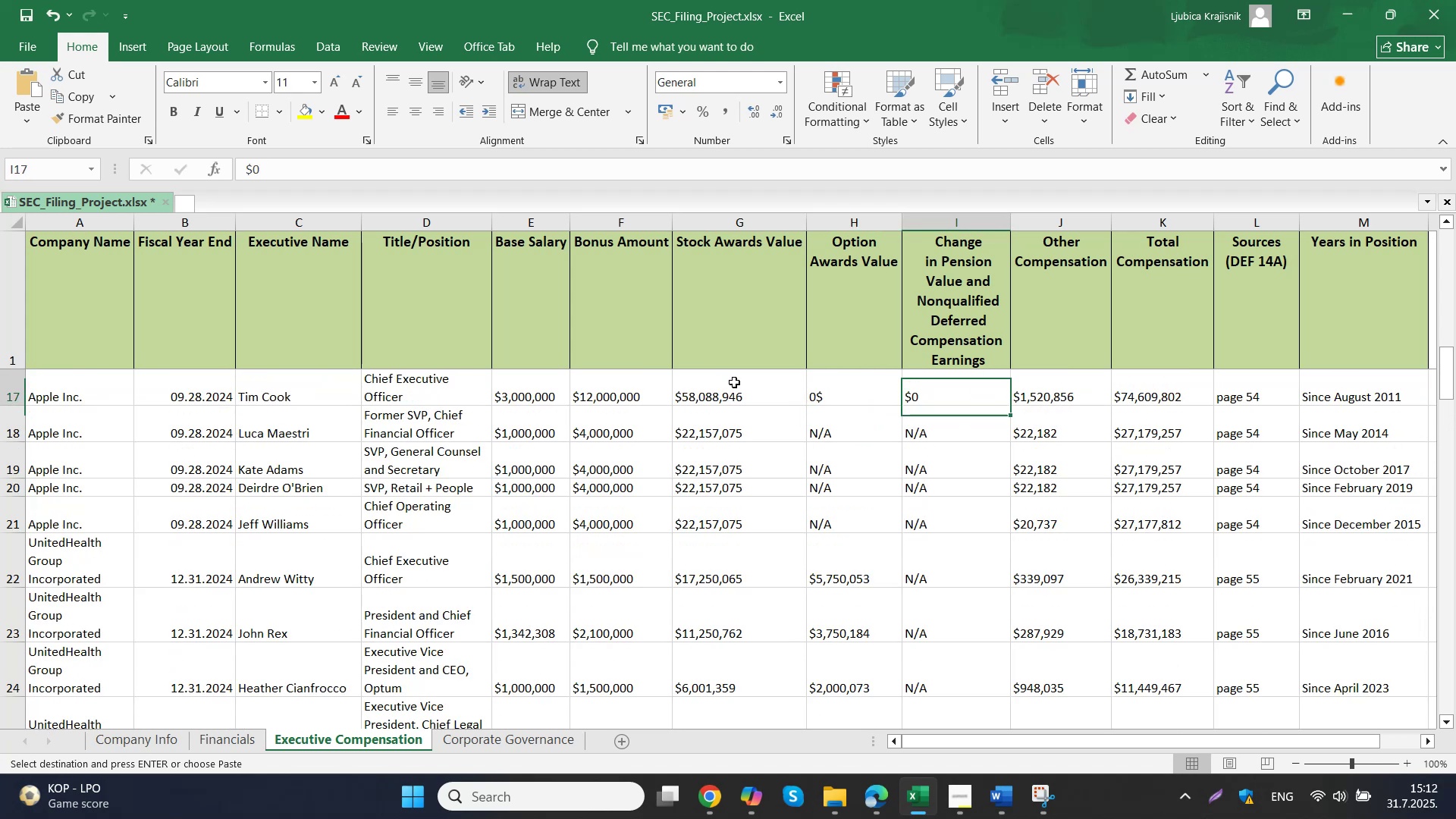 
key(Control+ControlLeft)
 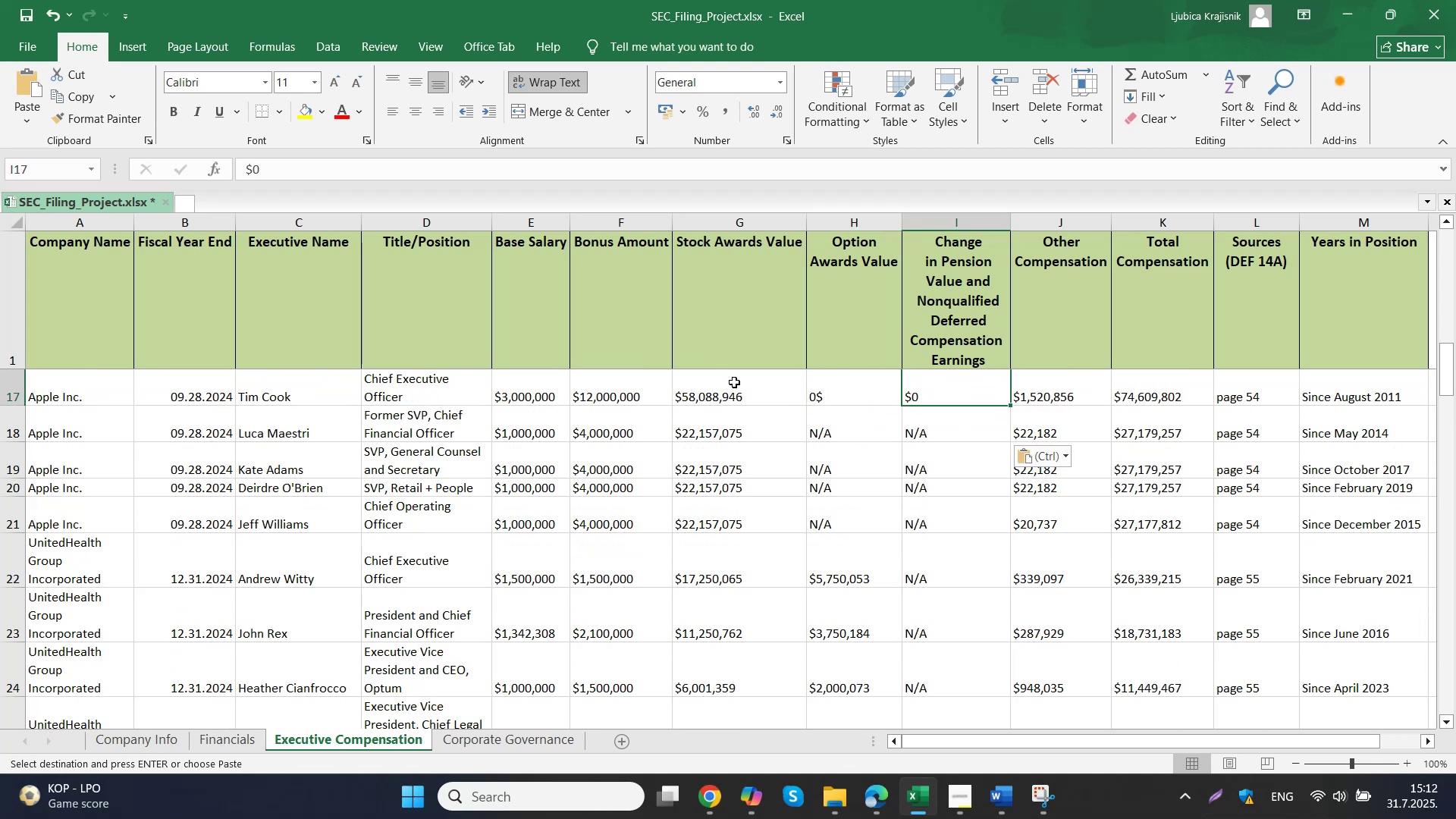 
key(Control+V)
 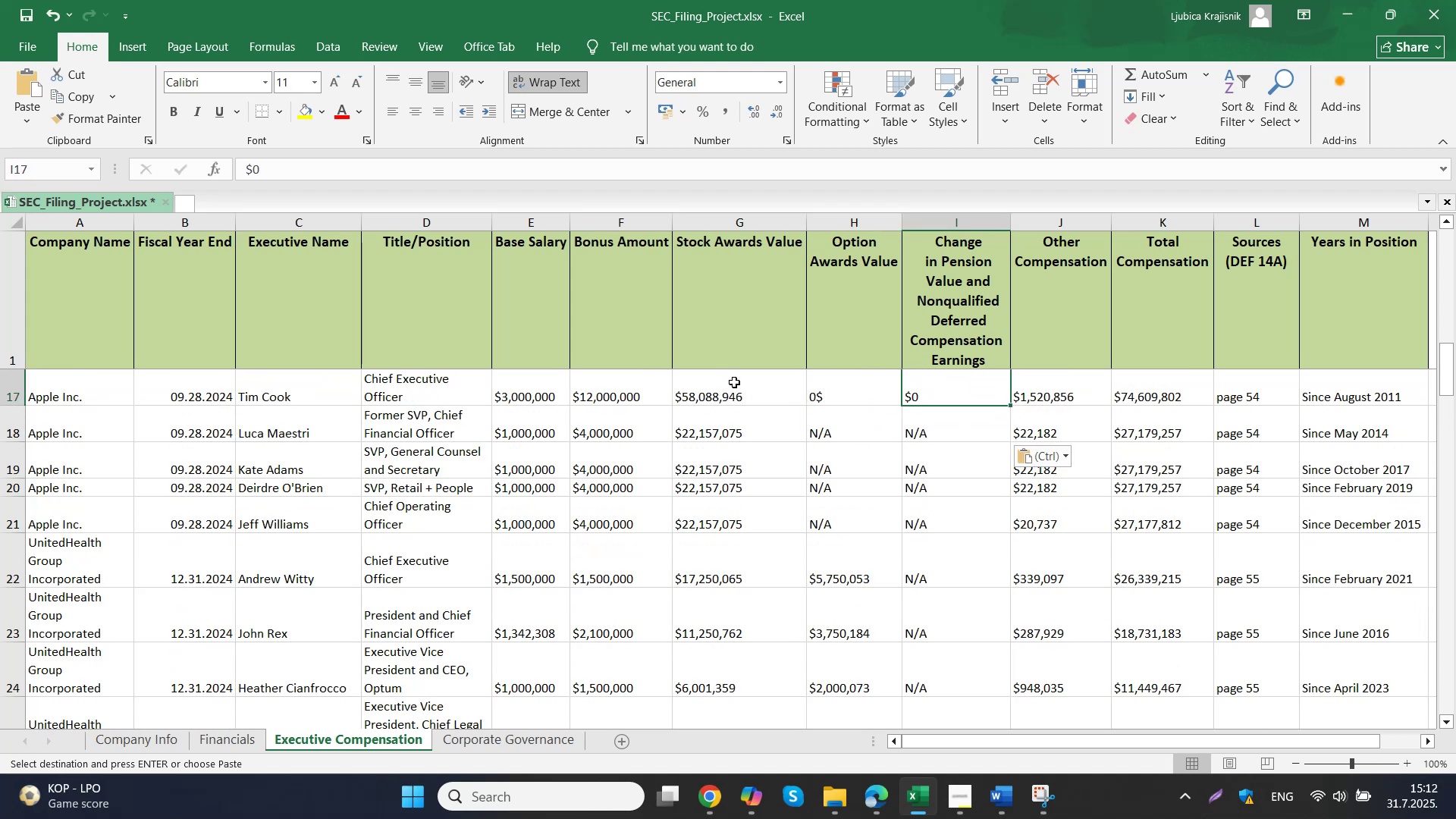 
key(ArrowLeft)
 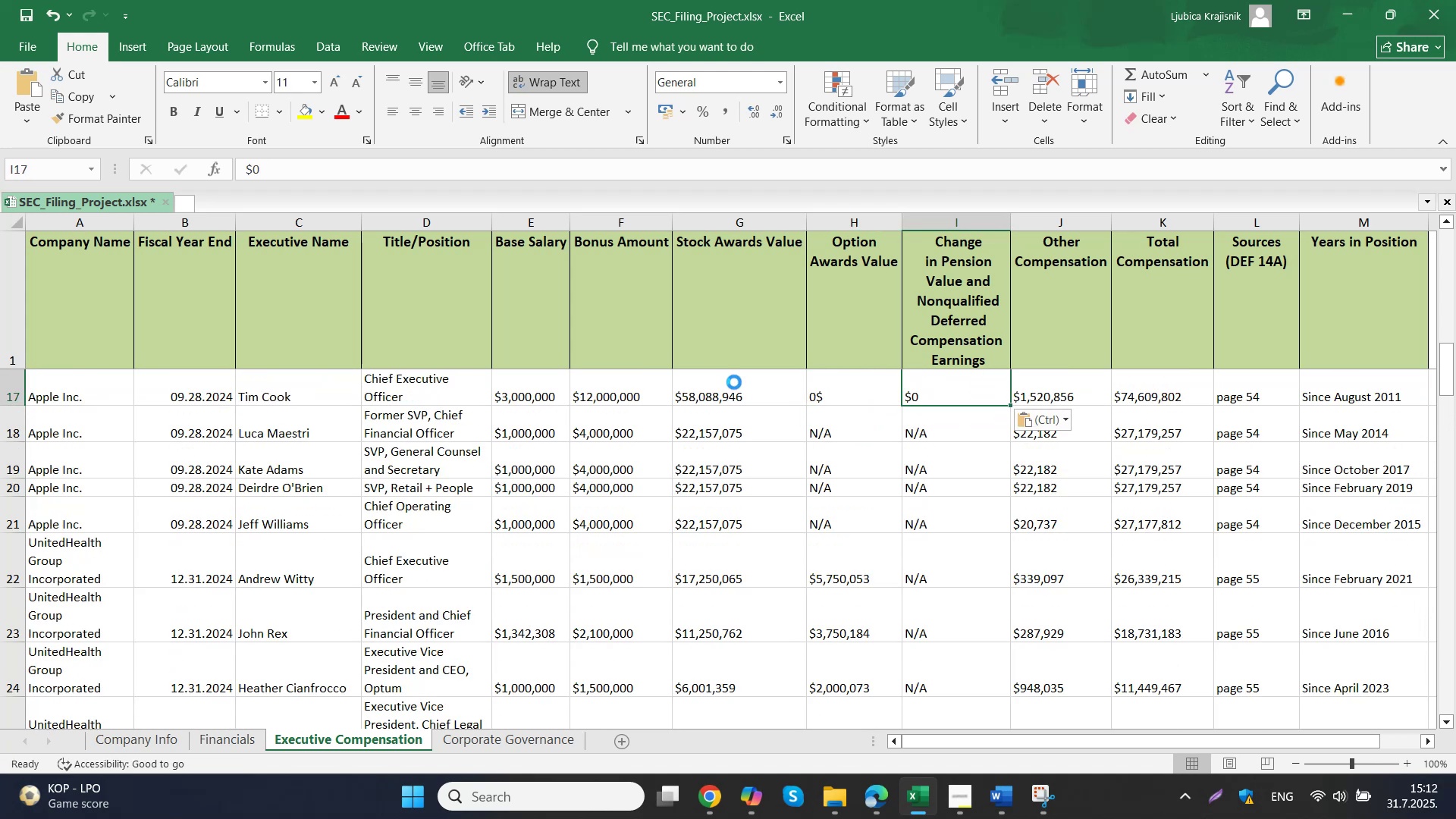 
key(Control+ControlLeft)
 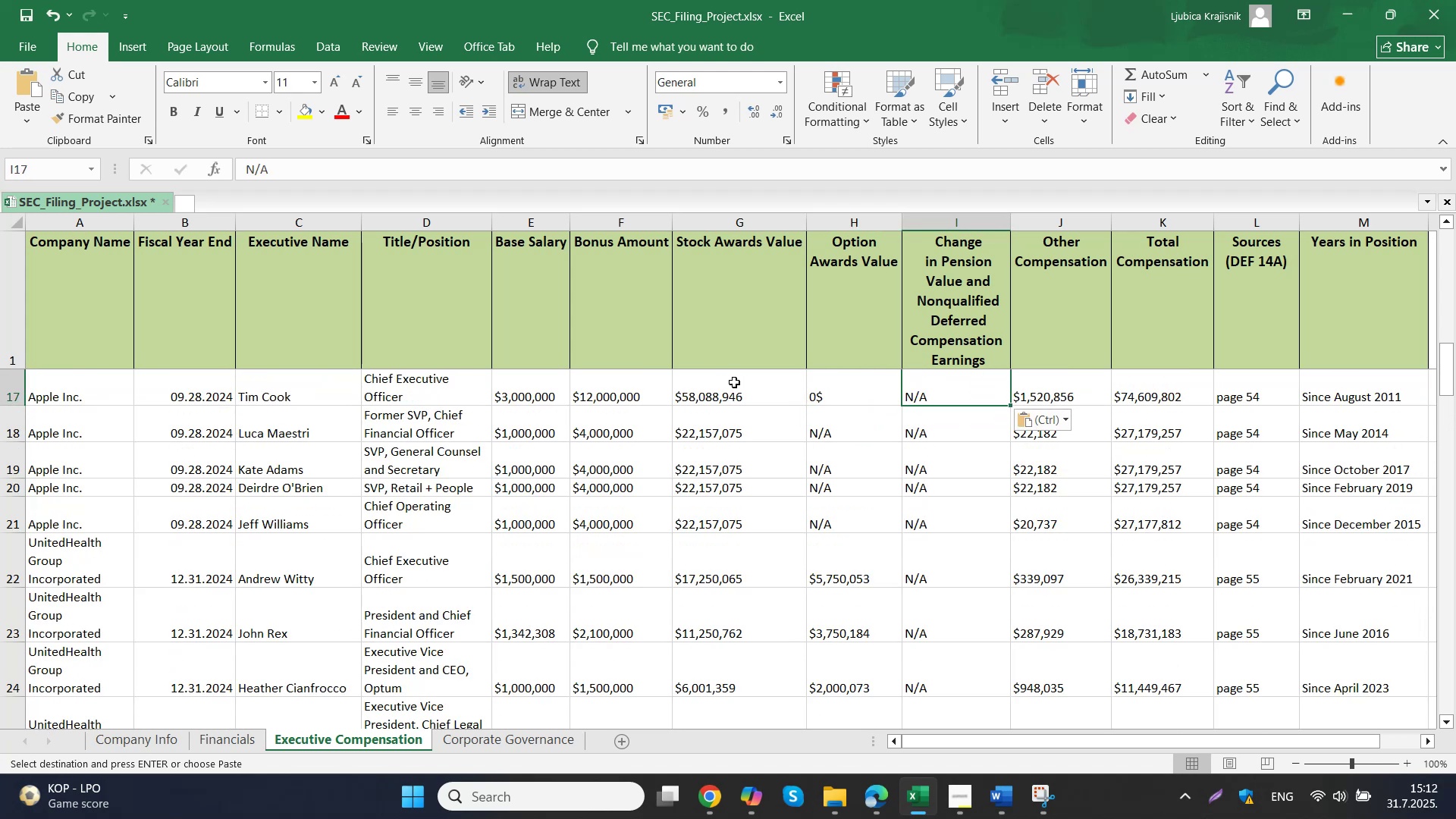 
key(Control+V)
 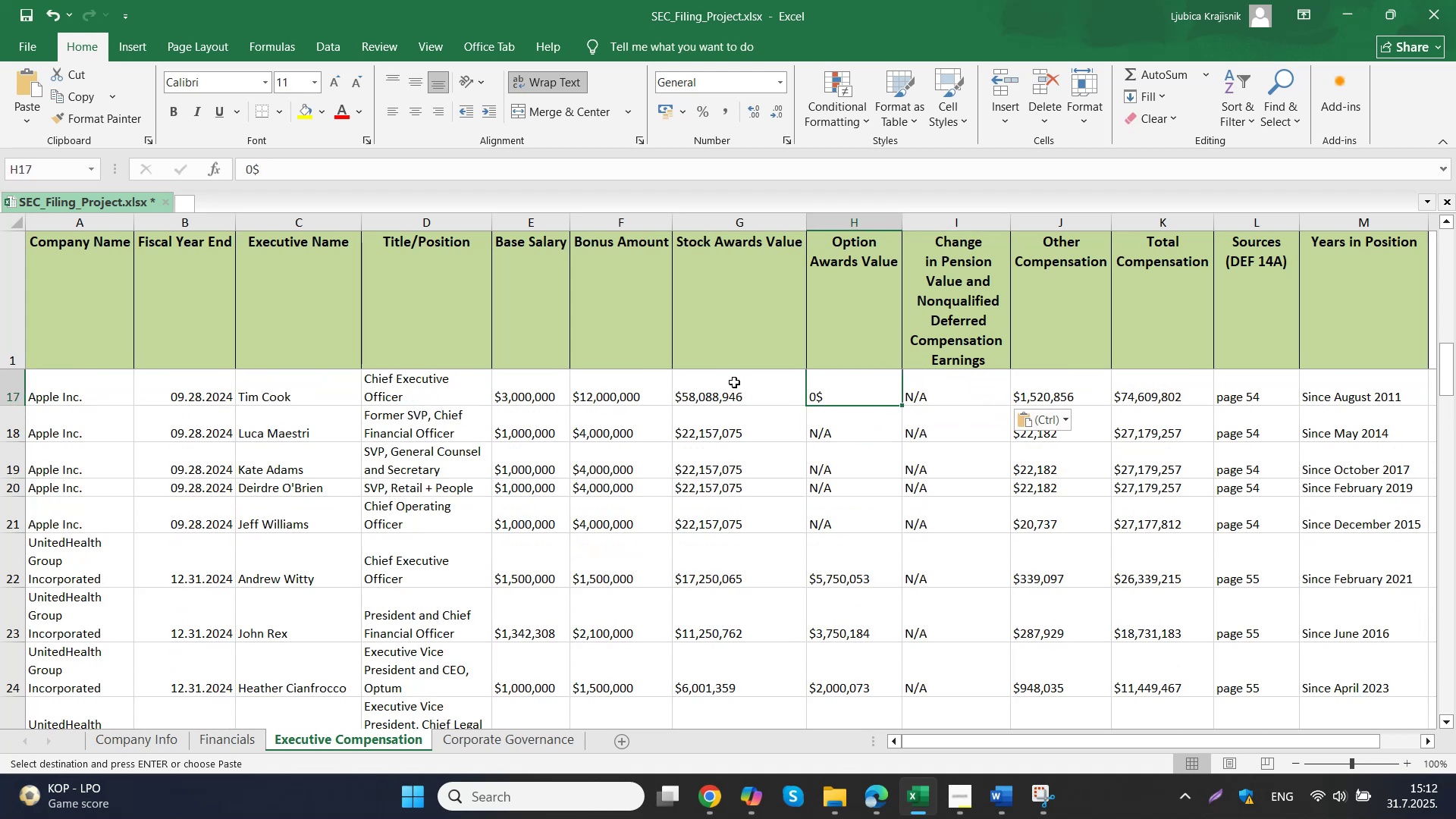 
key(ArrowUp)
 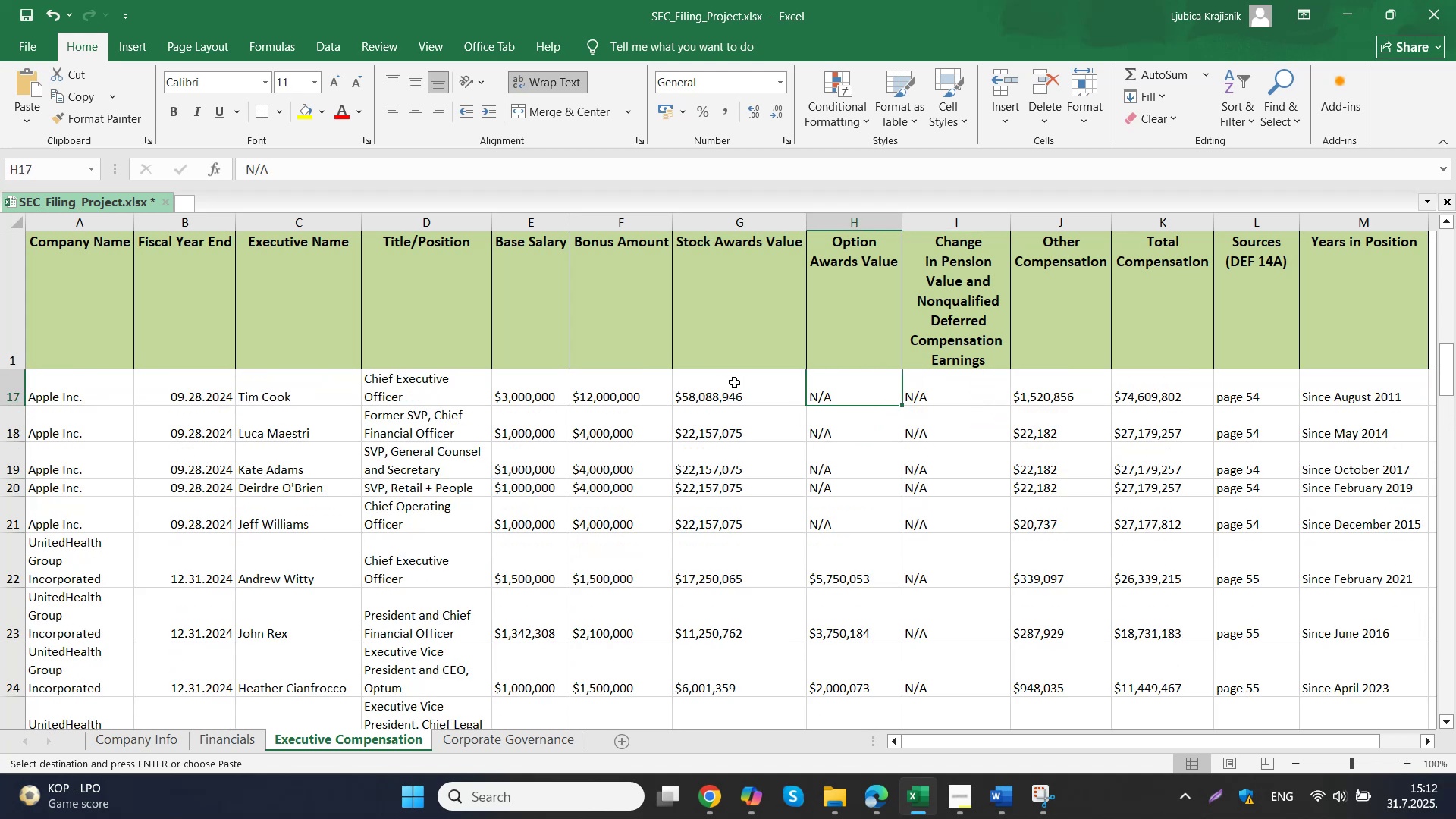 
key(Control+ControlLeft)
 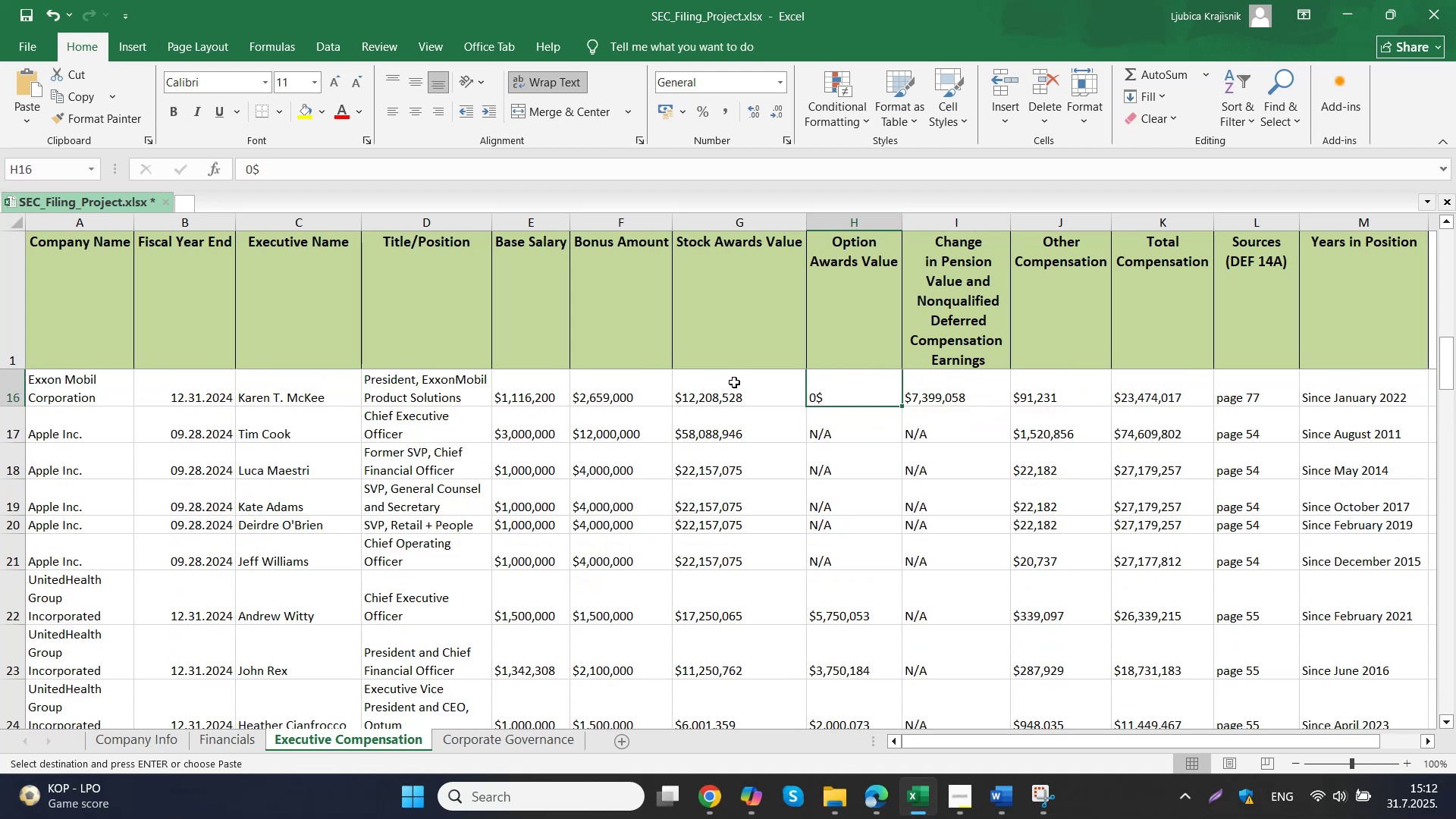 
key(Control+V)
 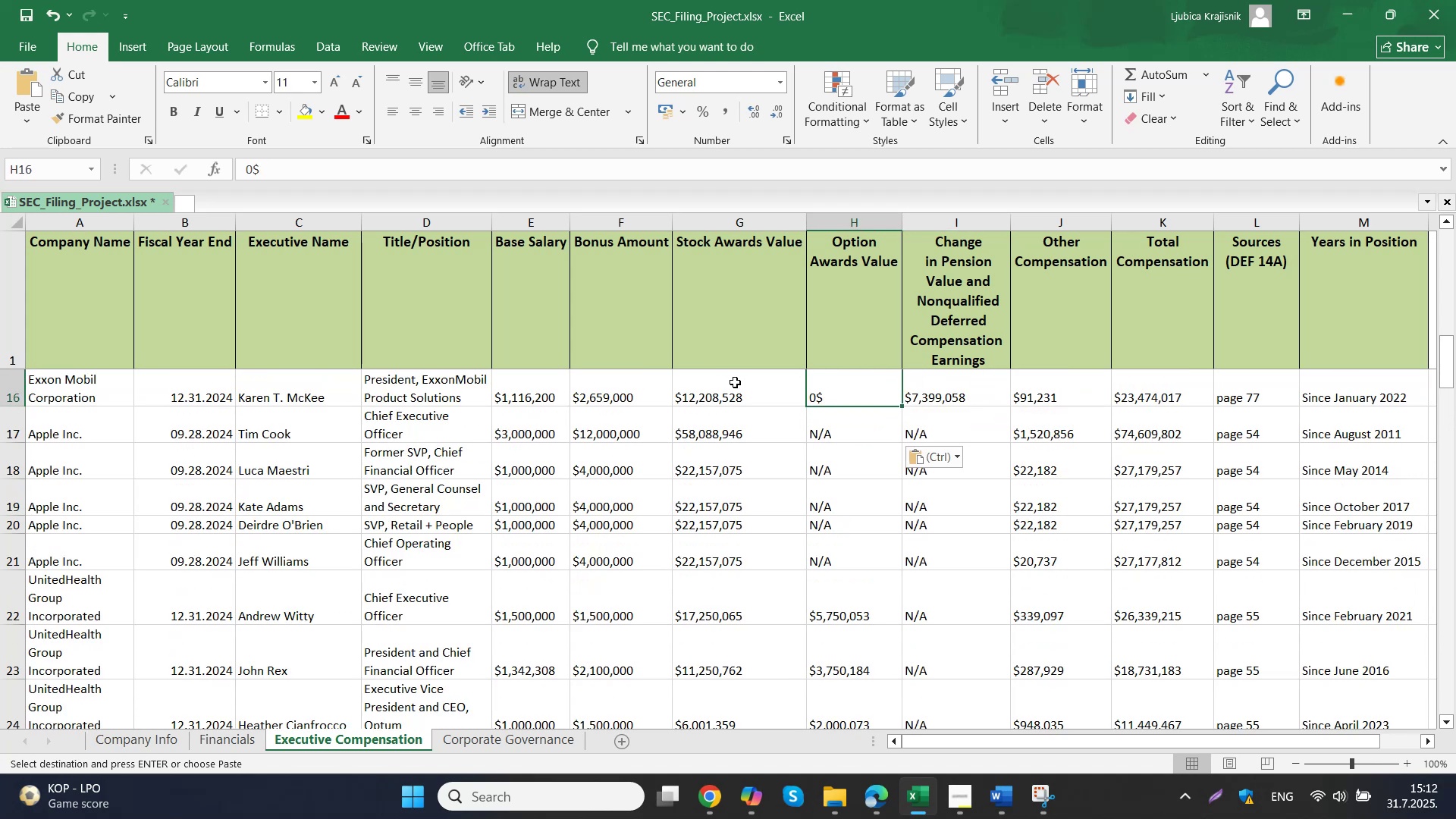 
key(ArrowUp)
 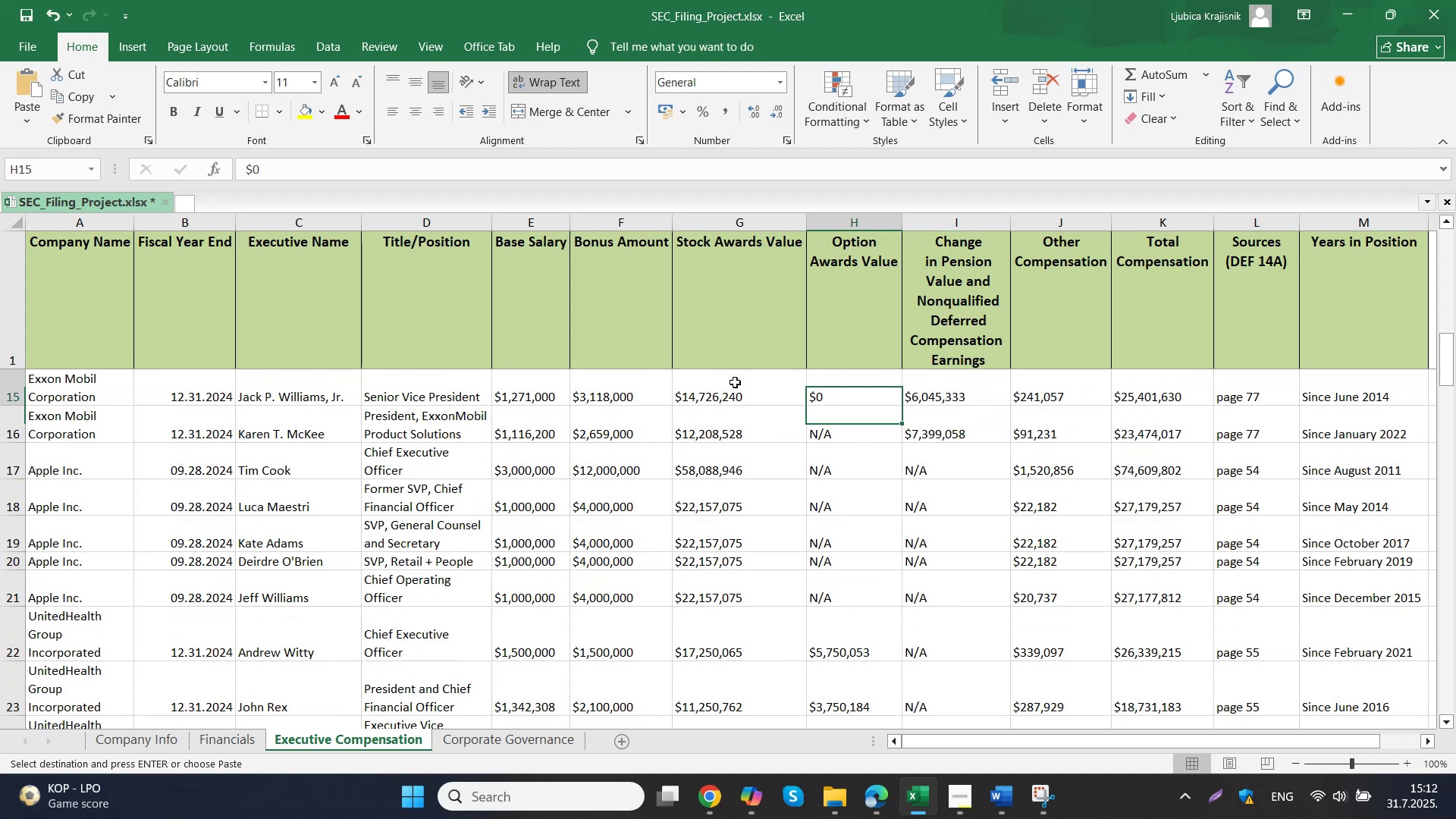 
key(Control+ControlLeft)
 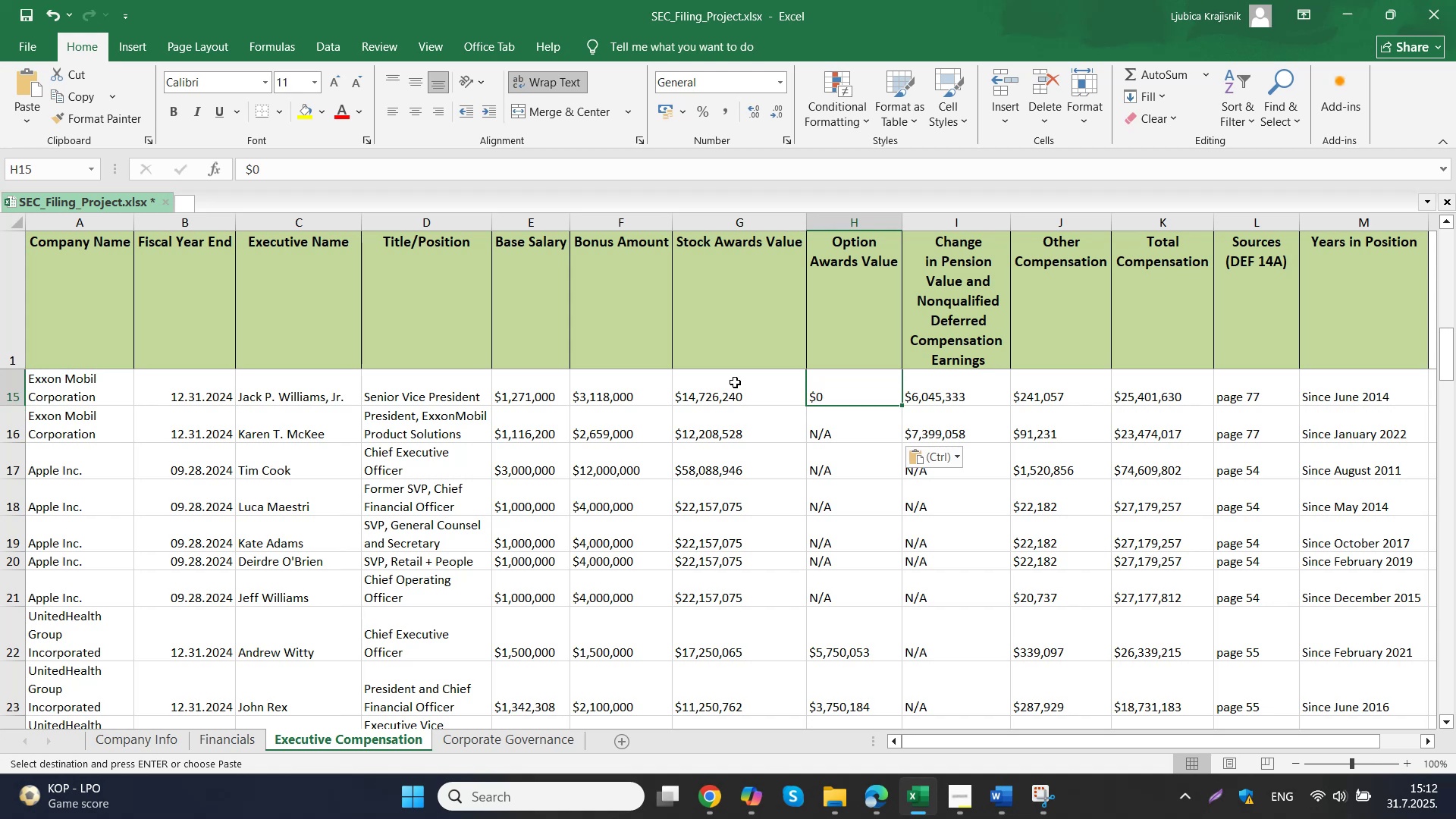 
key(Control+V)
 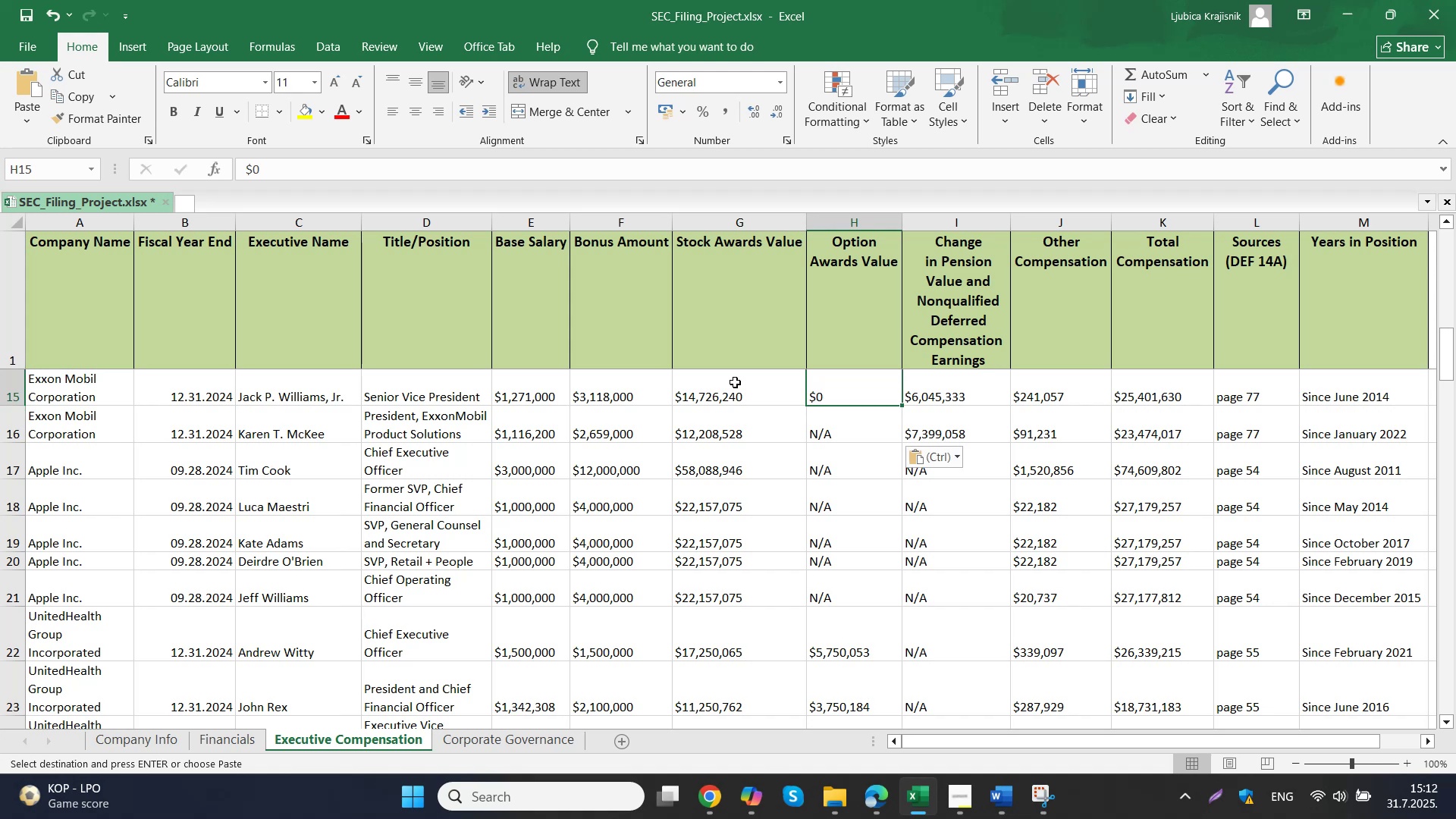 
key(ArrowUp)
 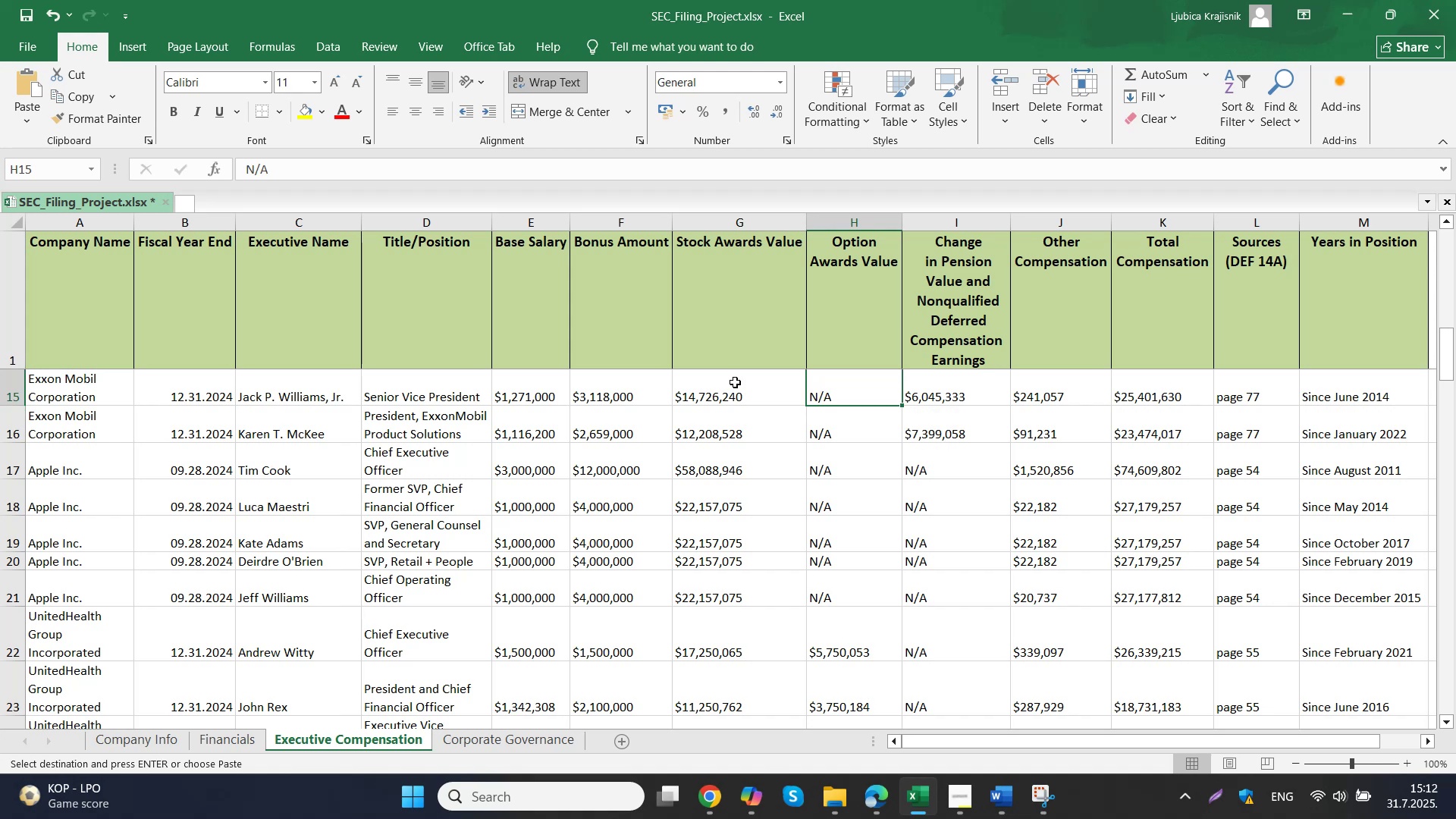 
key(Control+ControlLeft)
 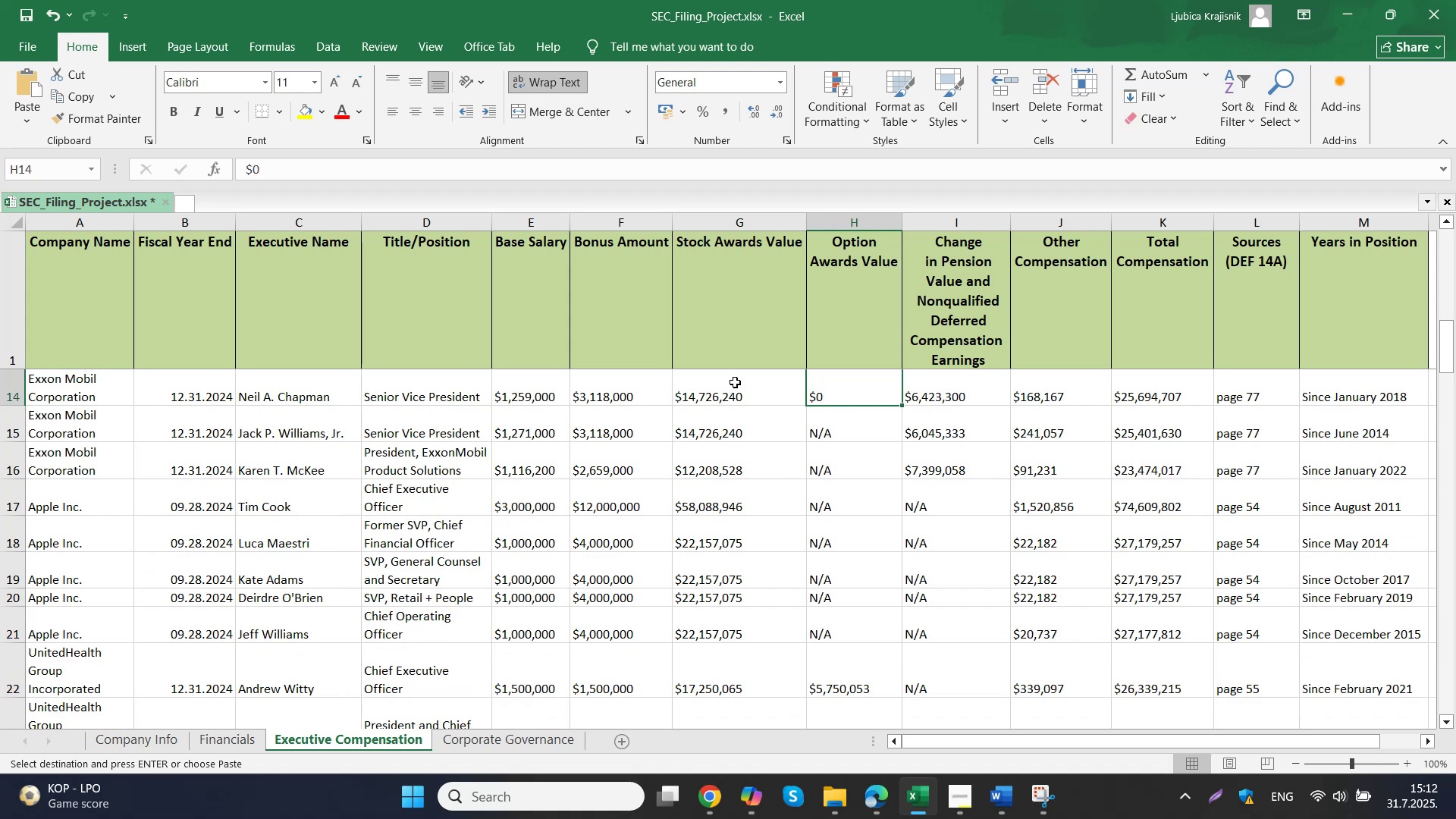 
key(Control+V)
 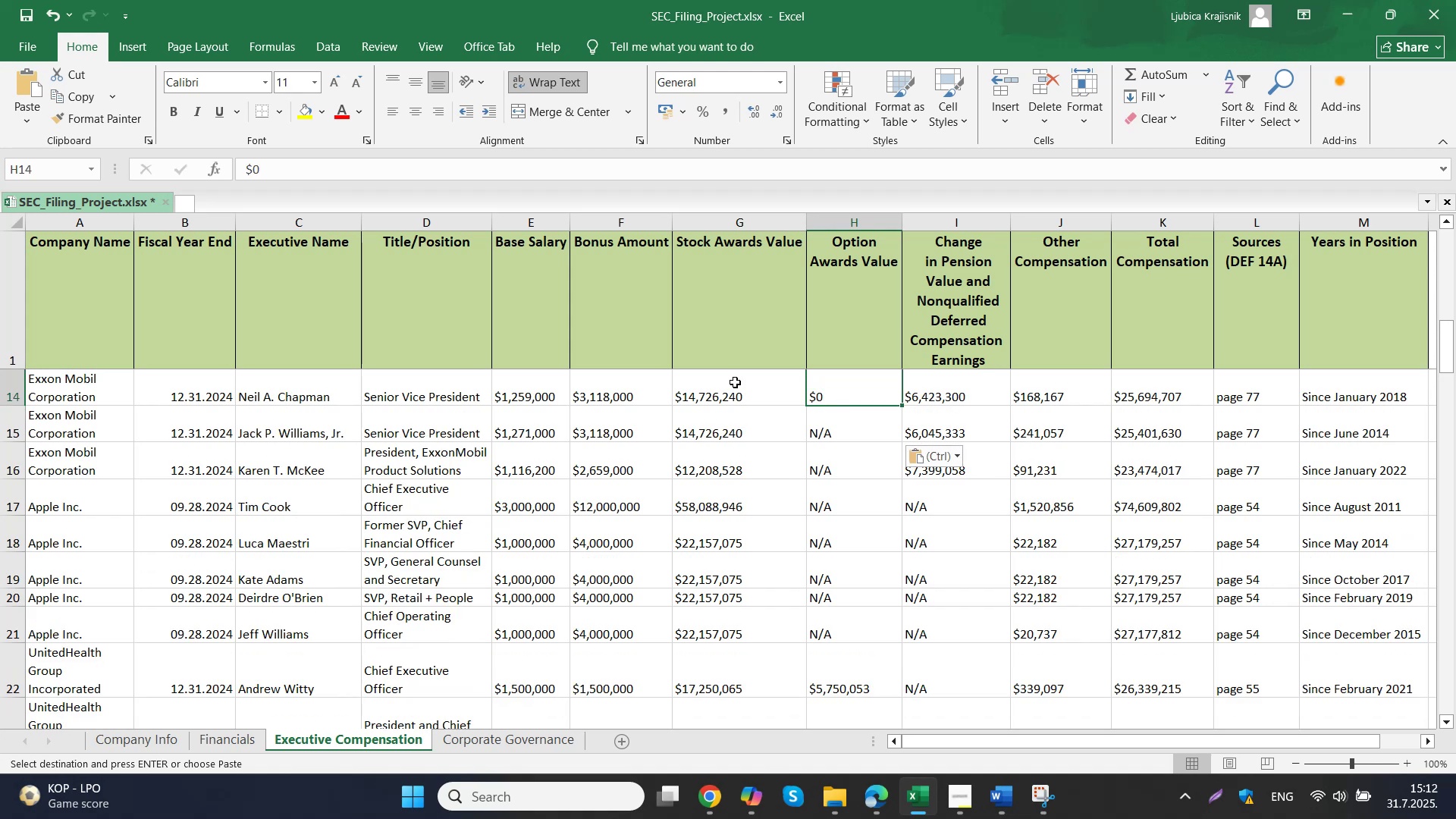 
key(ArrowUp)
 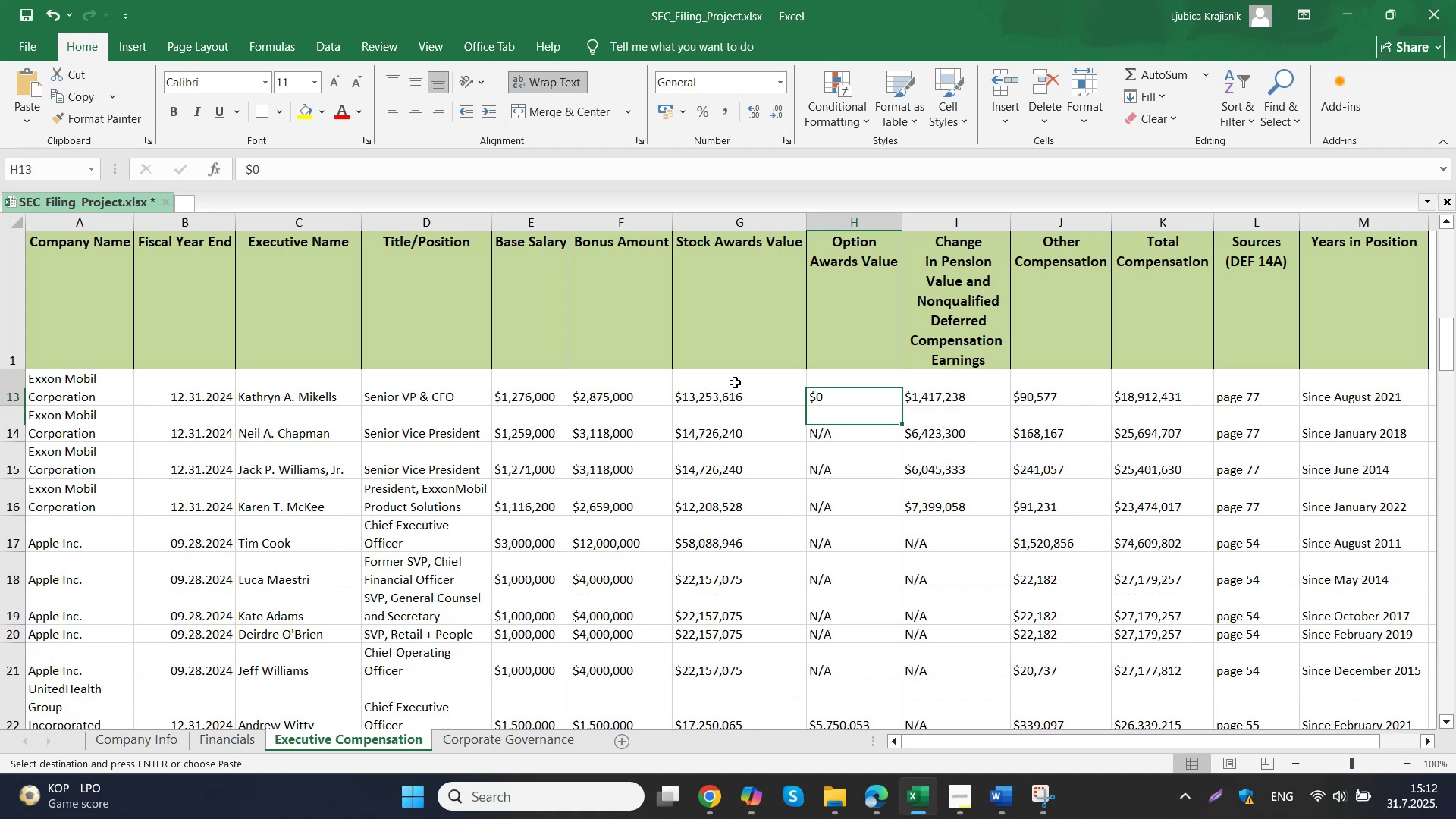 
key(Control+ControlLeft)
 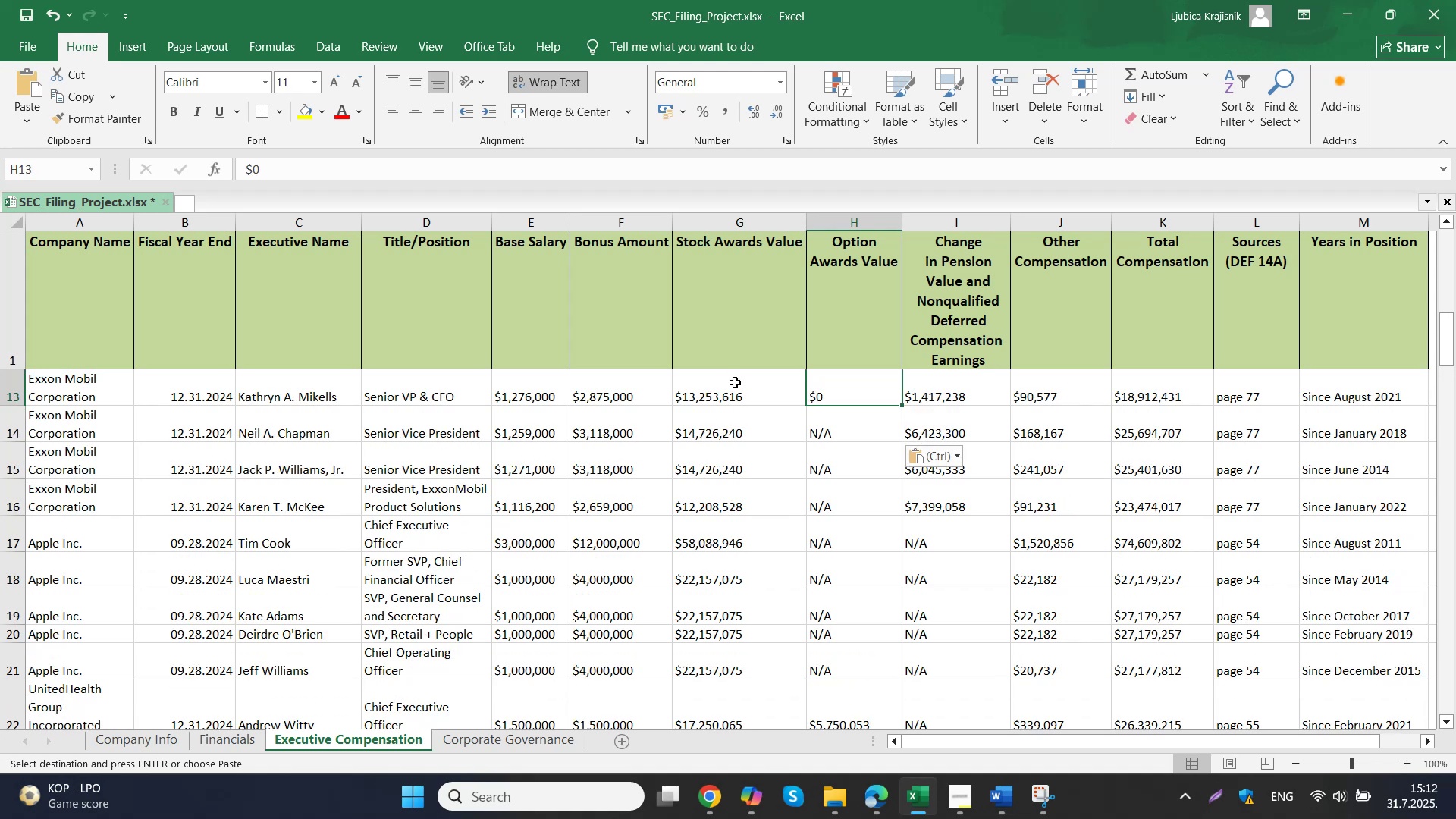 
key(Control+V)
 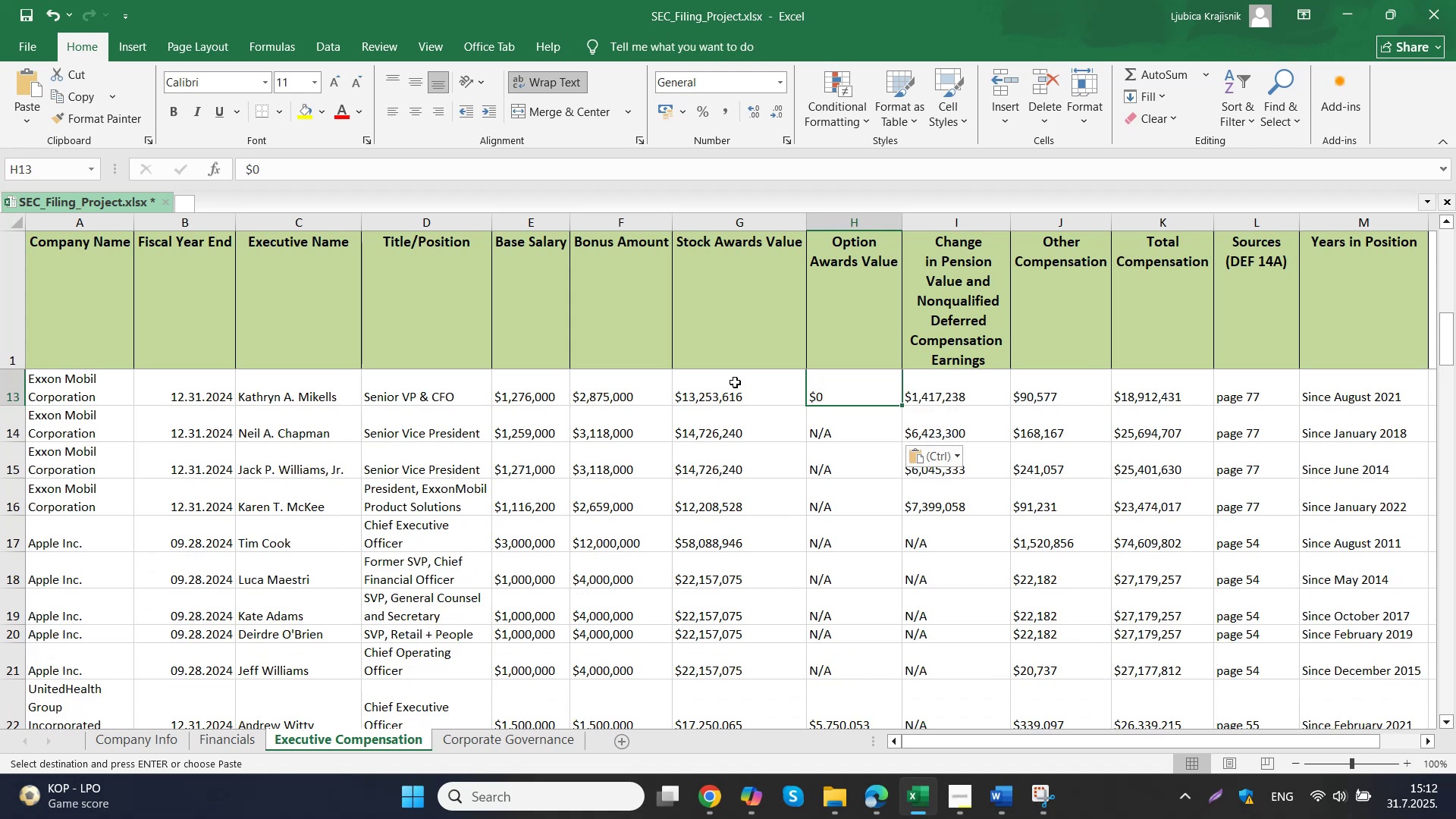 
key(ArrowUp)
 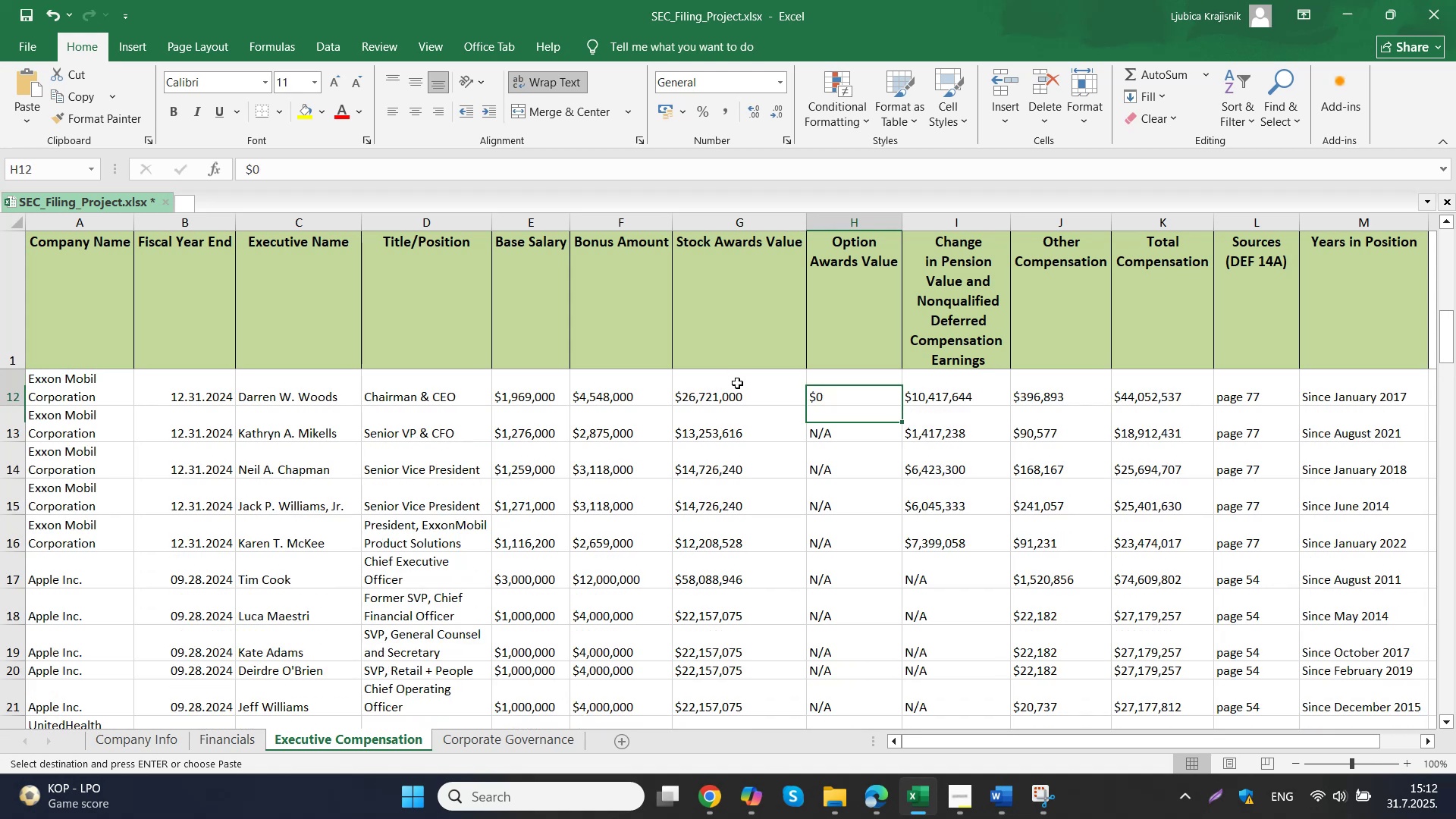 
key(Control+ControlLeft)
 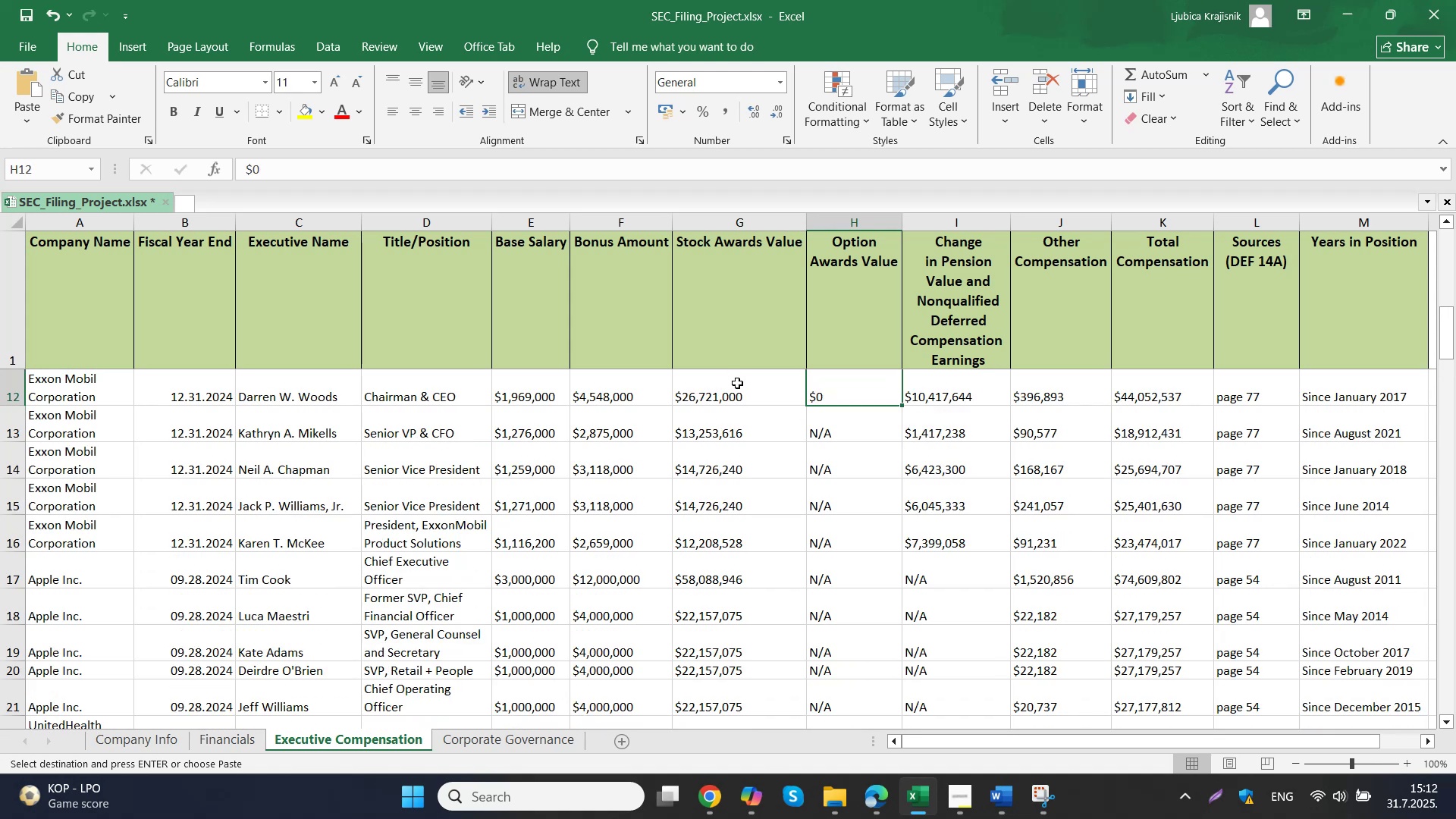 
key(Control+V)
 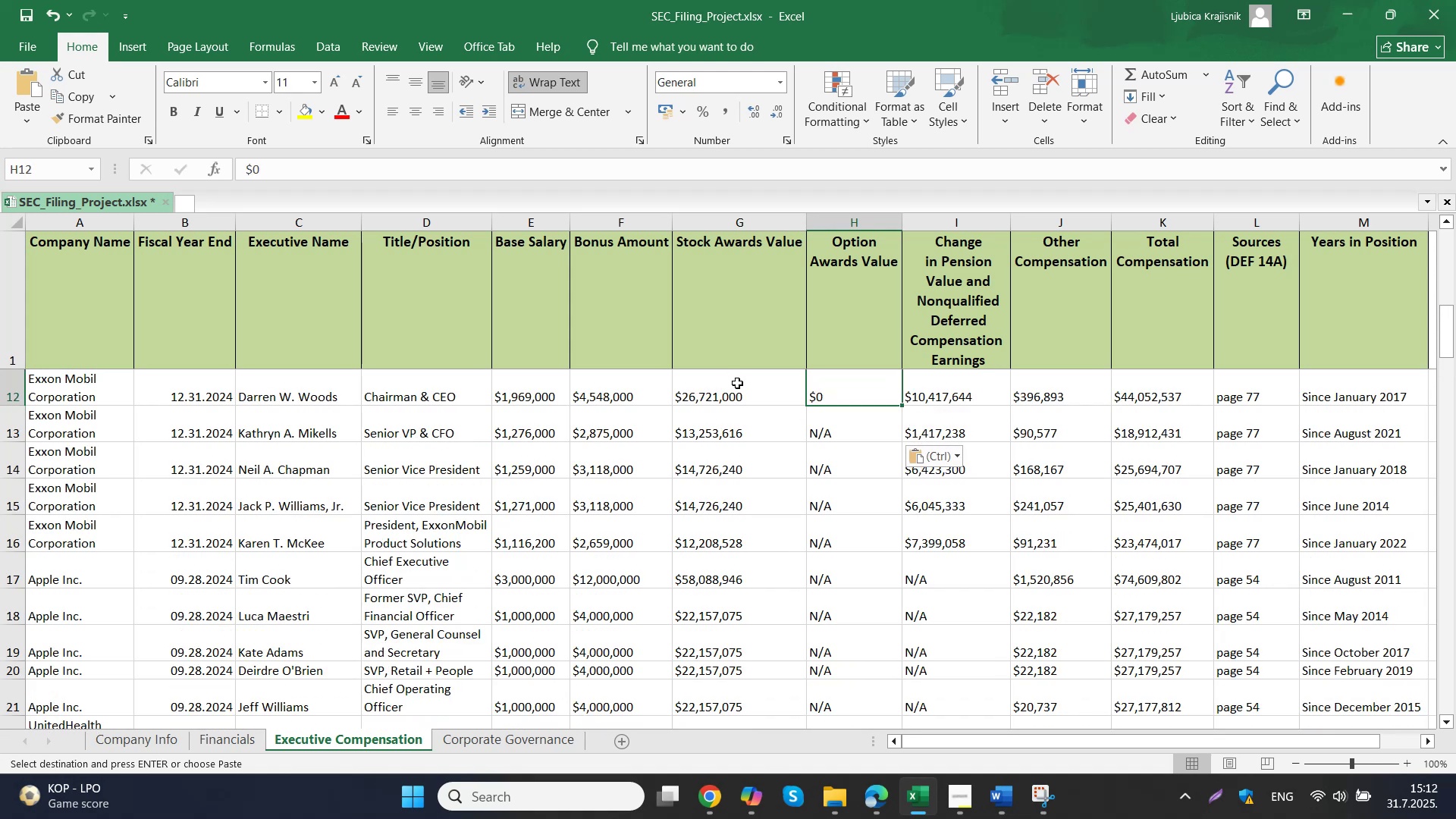 
key(ArrowUp)
 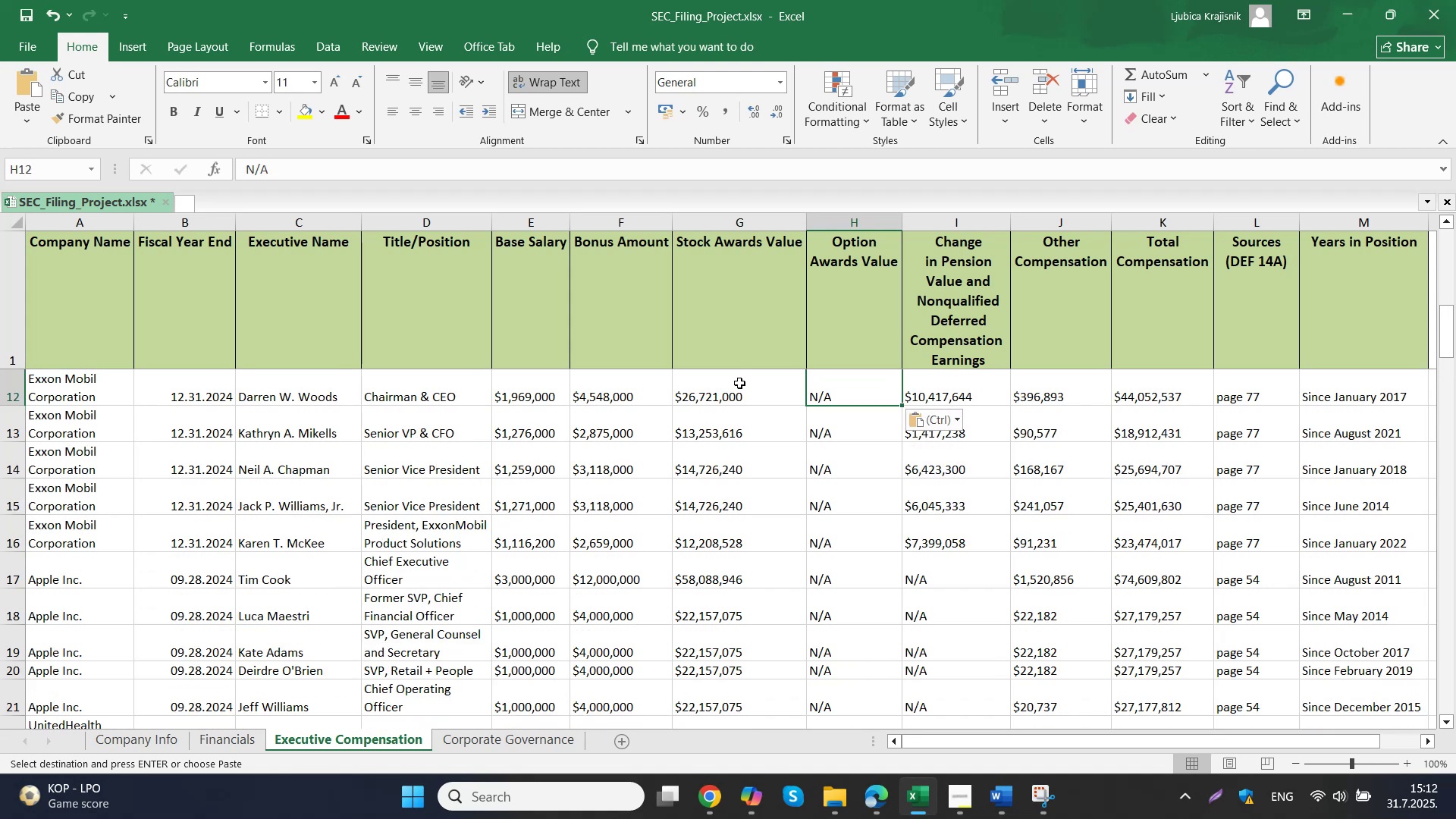 
key(Control+ControlLeft)
 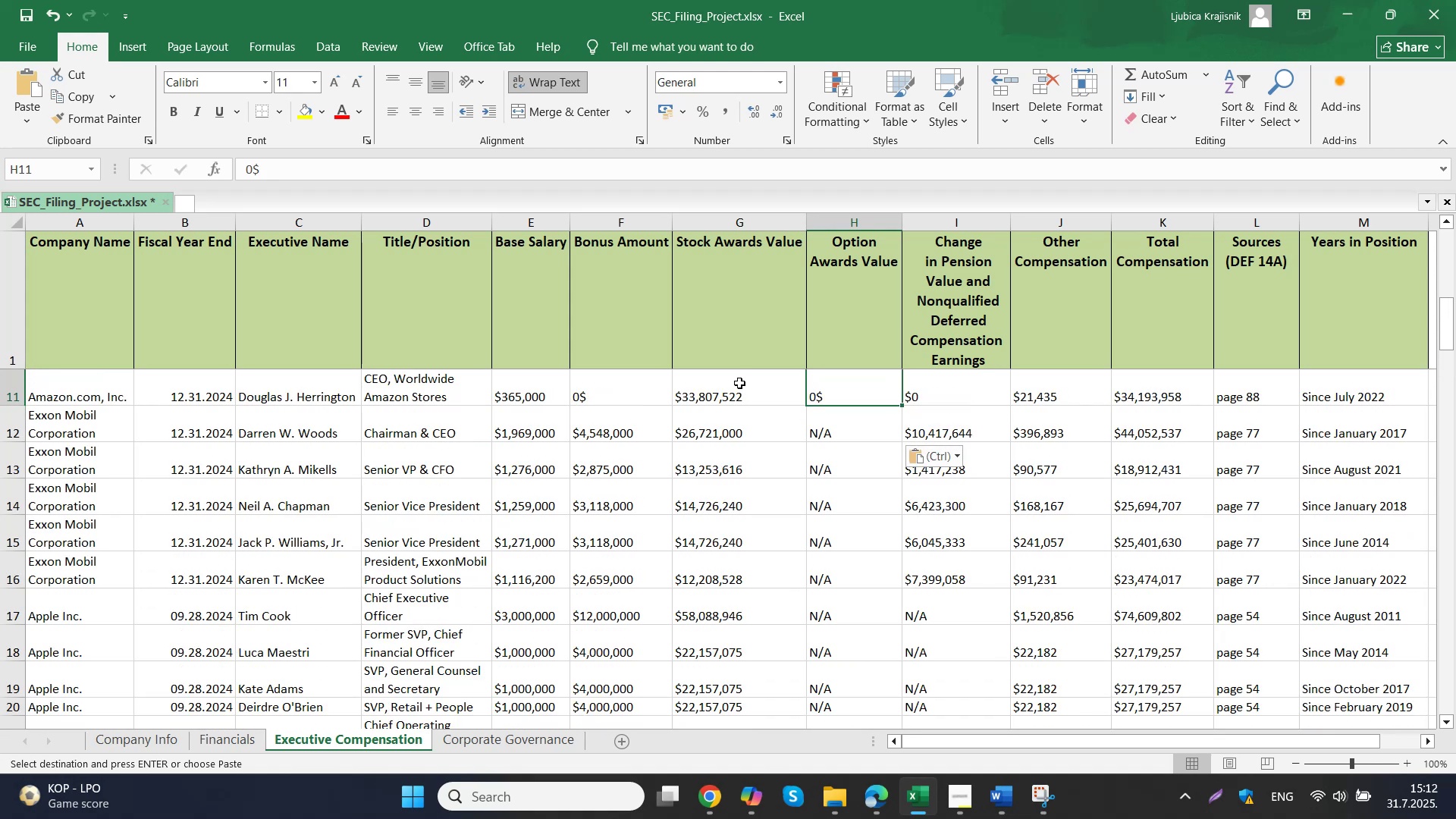 
key(Control+V)
 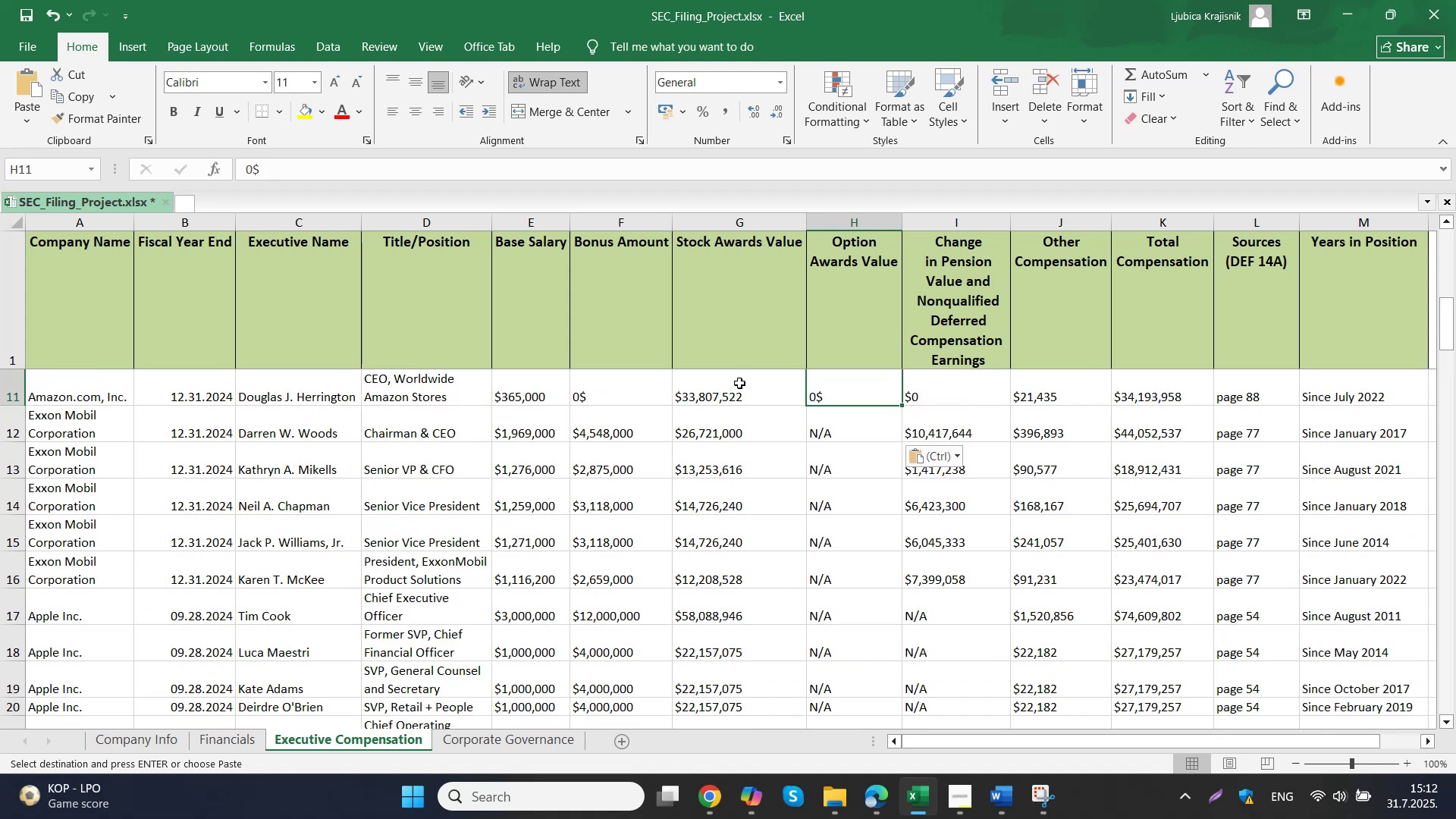 
key(ArrowLeft)
 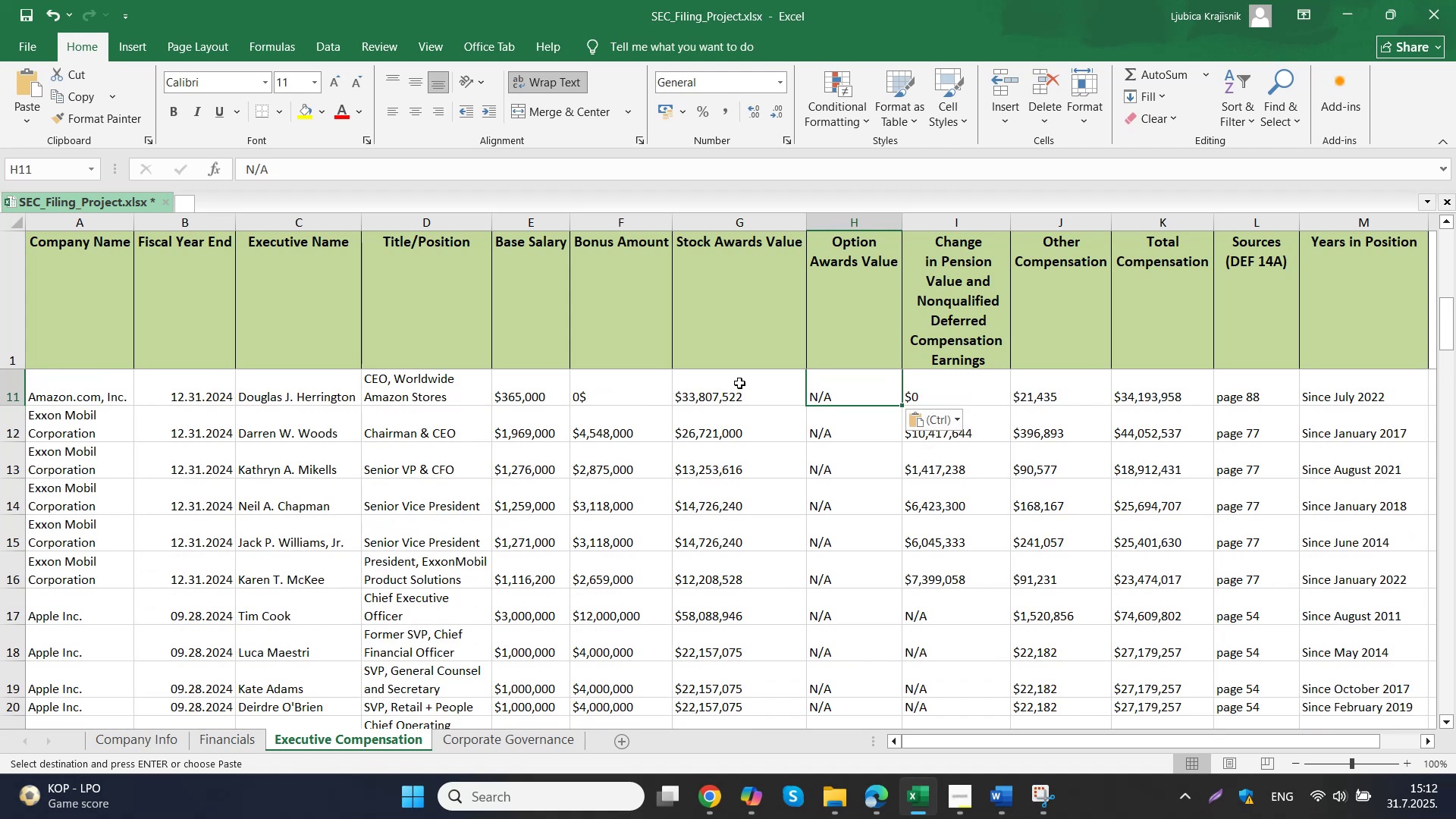 
key(ArrowLeft)
 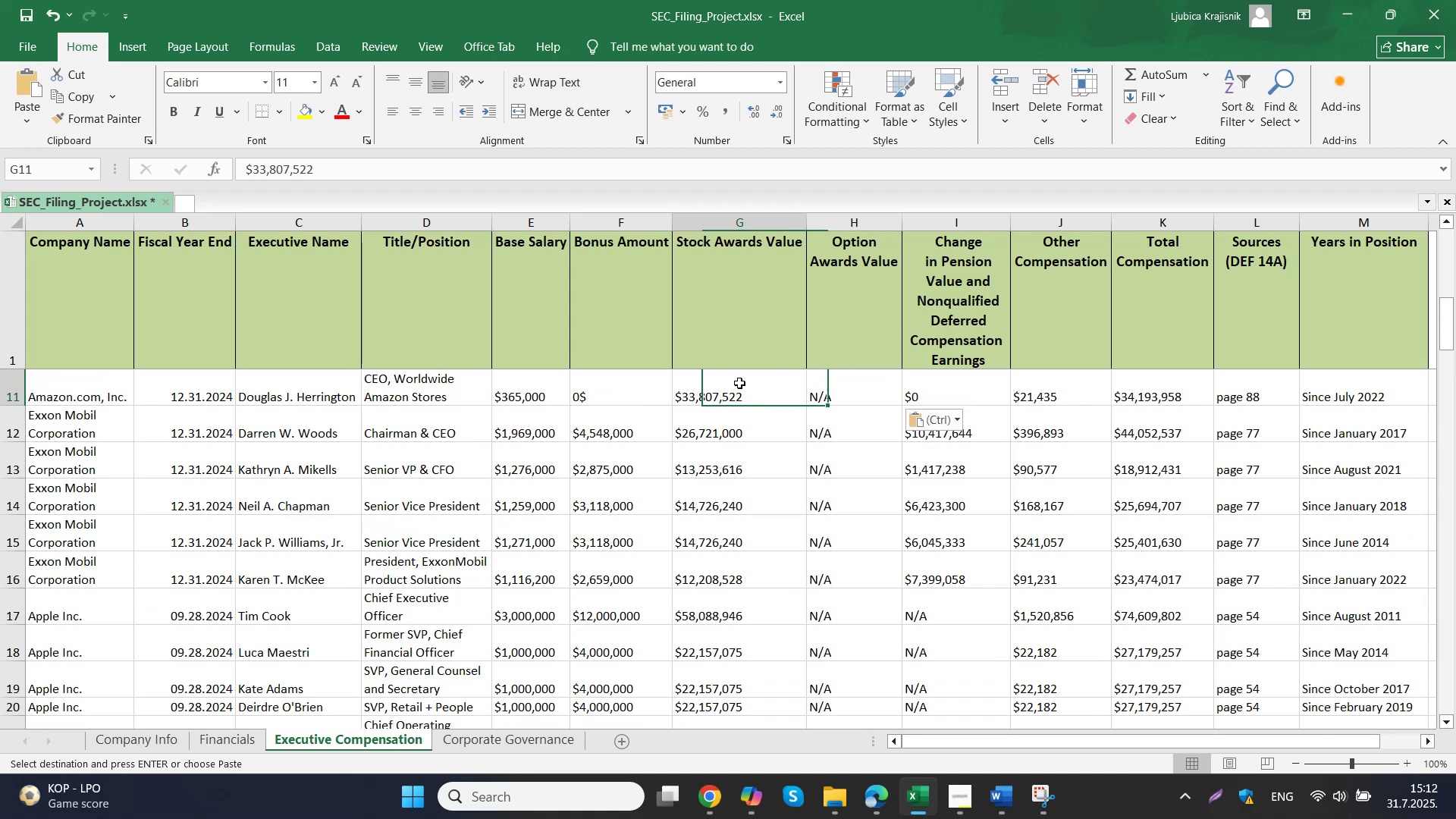 
key(Control+ControlLeft)
 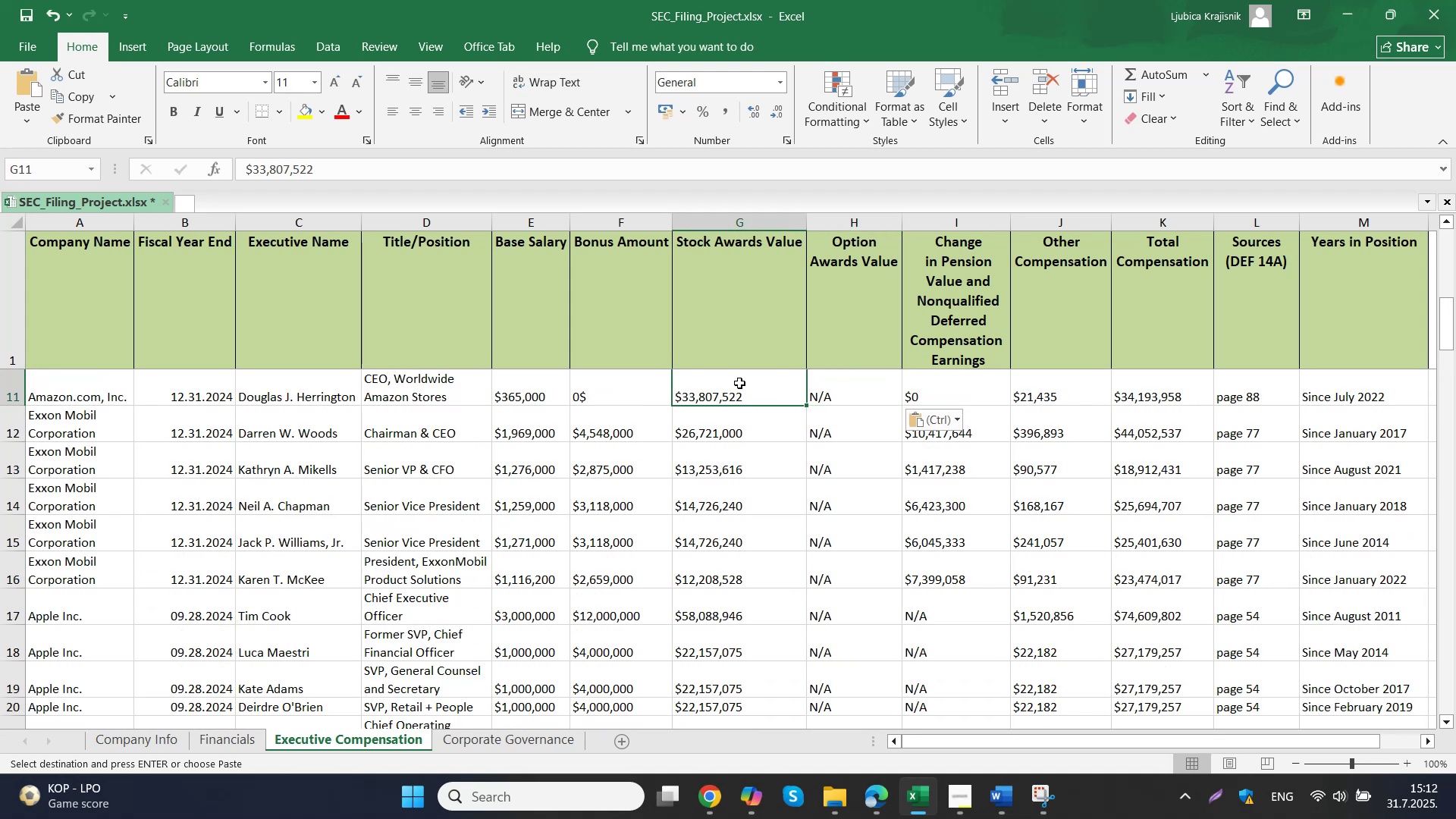 
key(Control+V)
 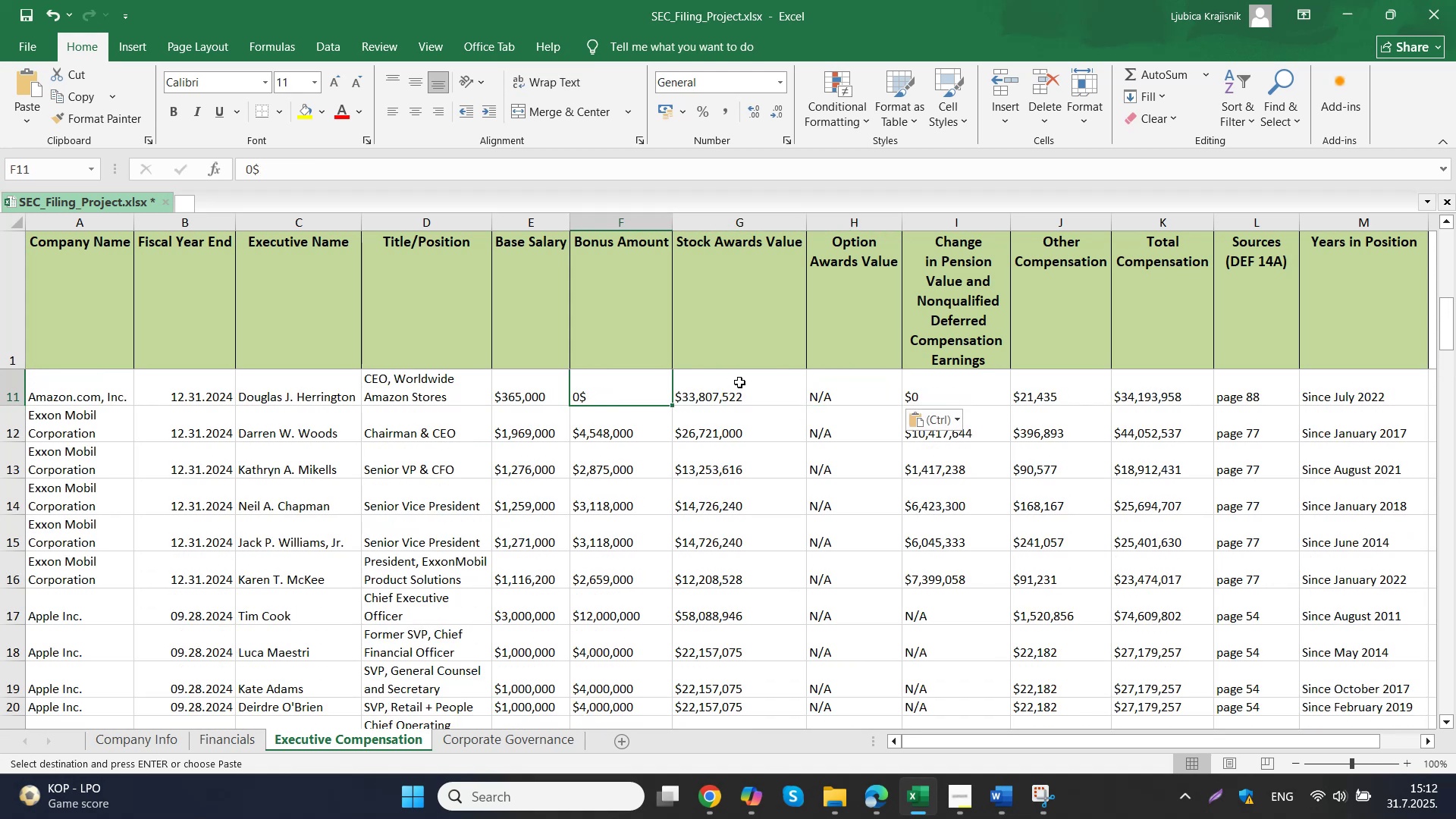 
key(ArrowRight)
 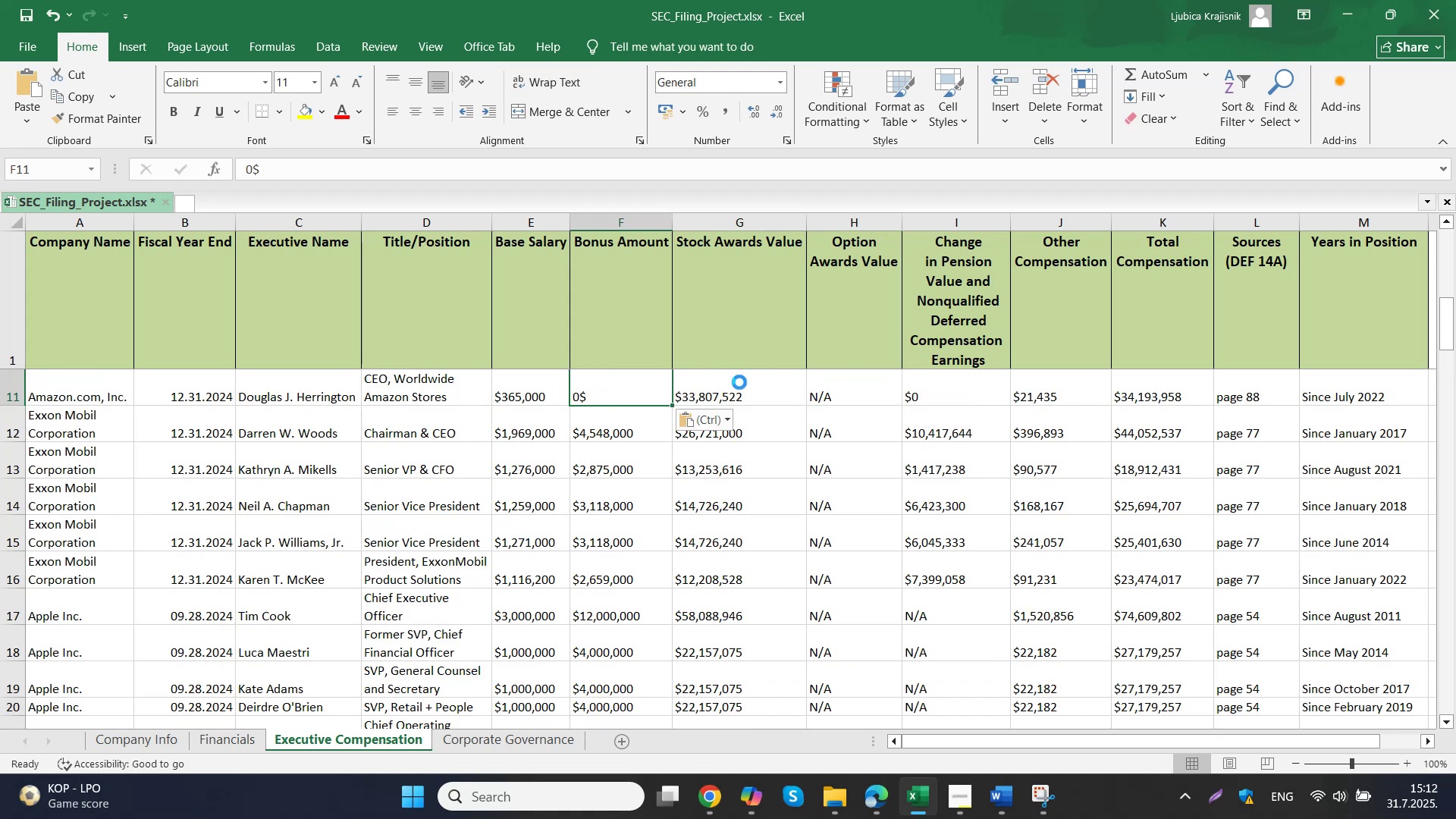 
key(ArrowRight)
 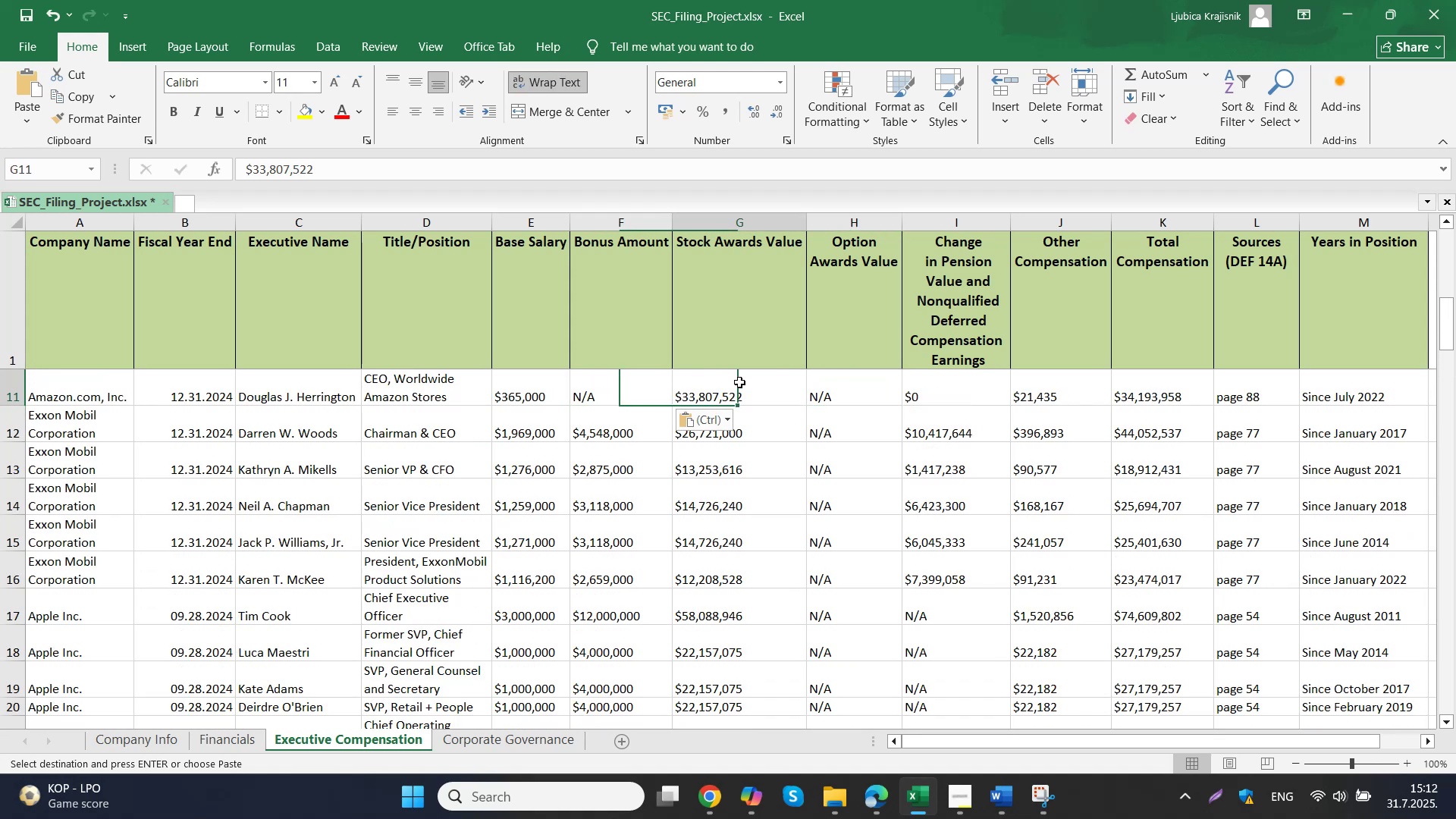 
key(ArrowRight)
 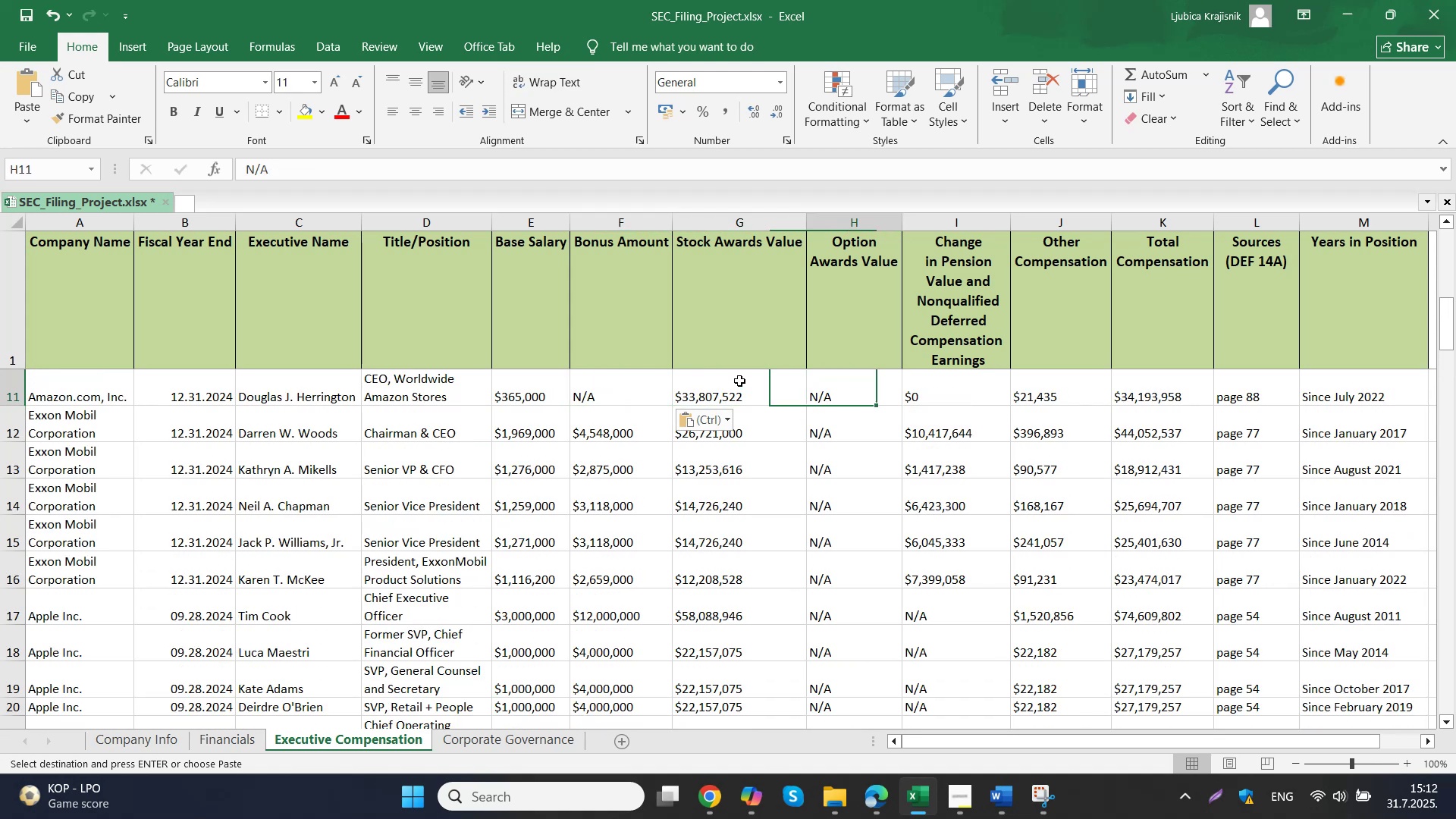 
key(Control+ControlLeft)
 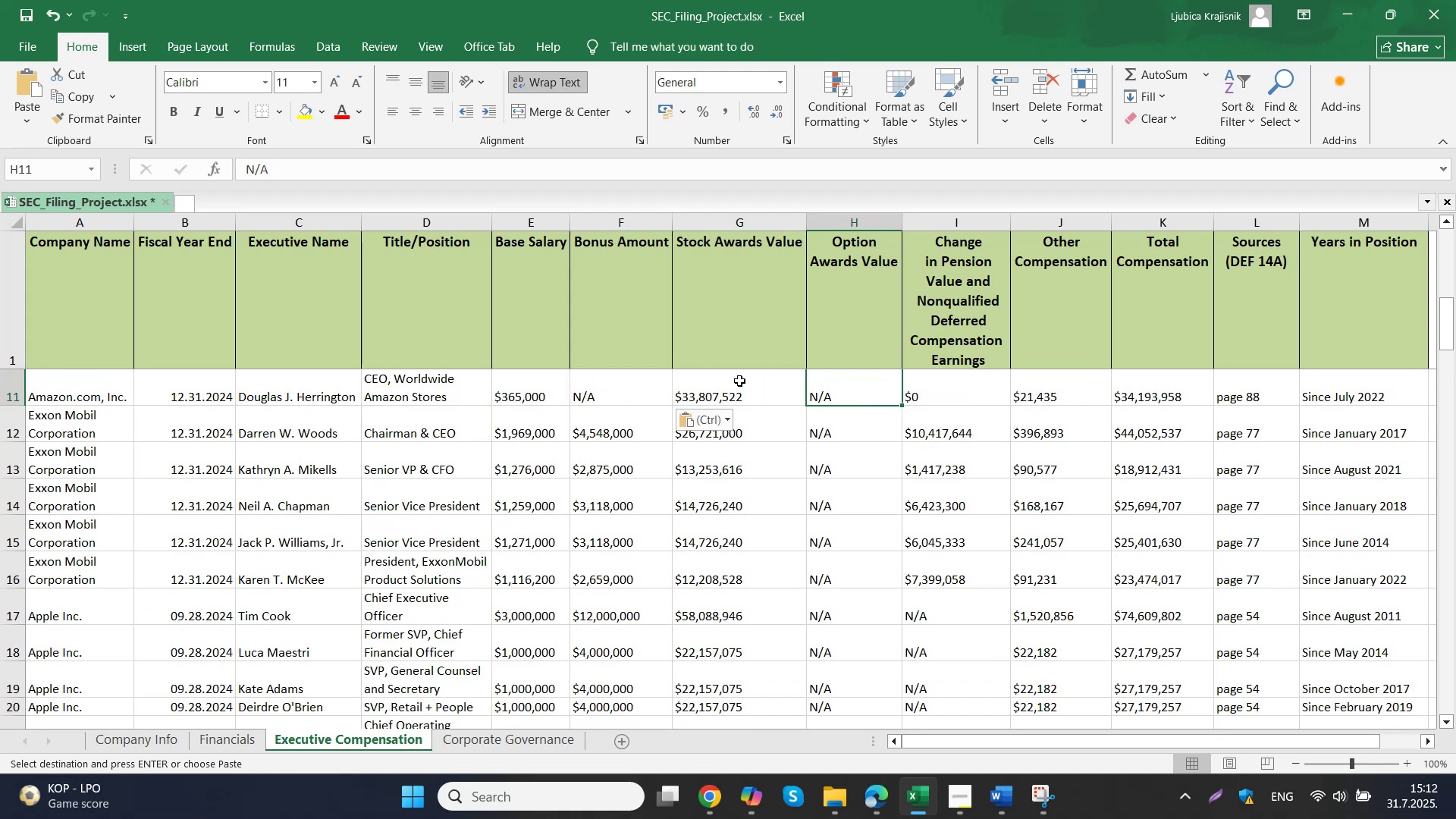 
key(Control+V)
 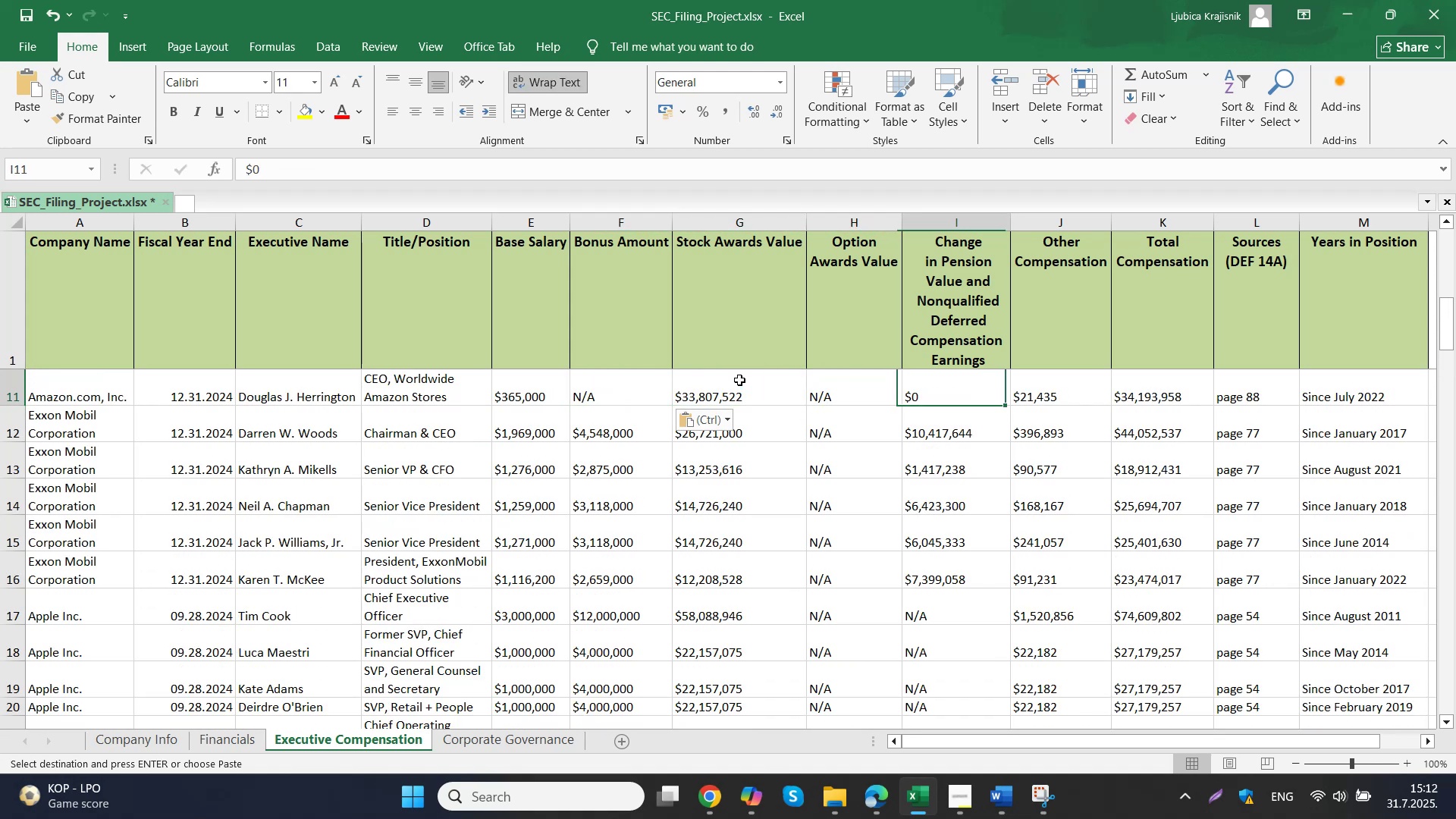 
key(ArrowUp)
 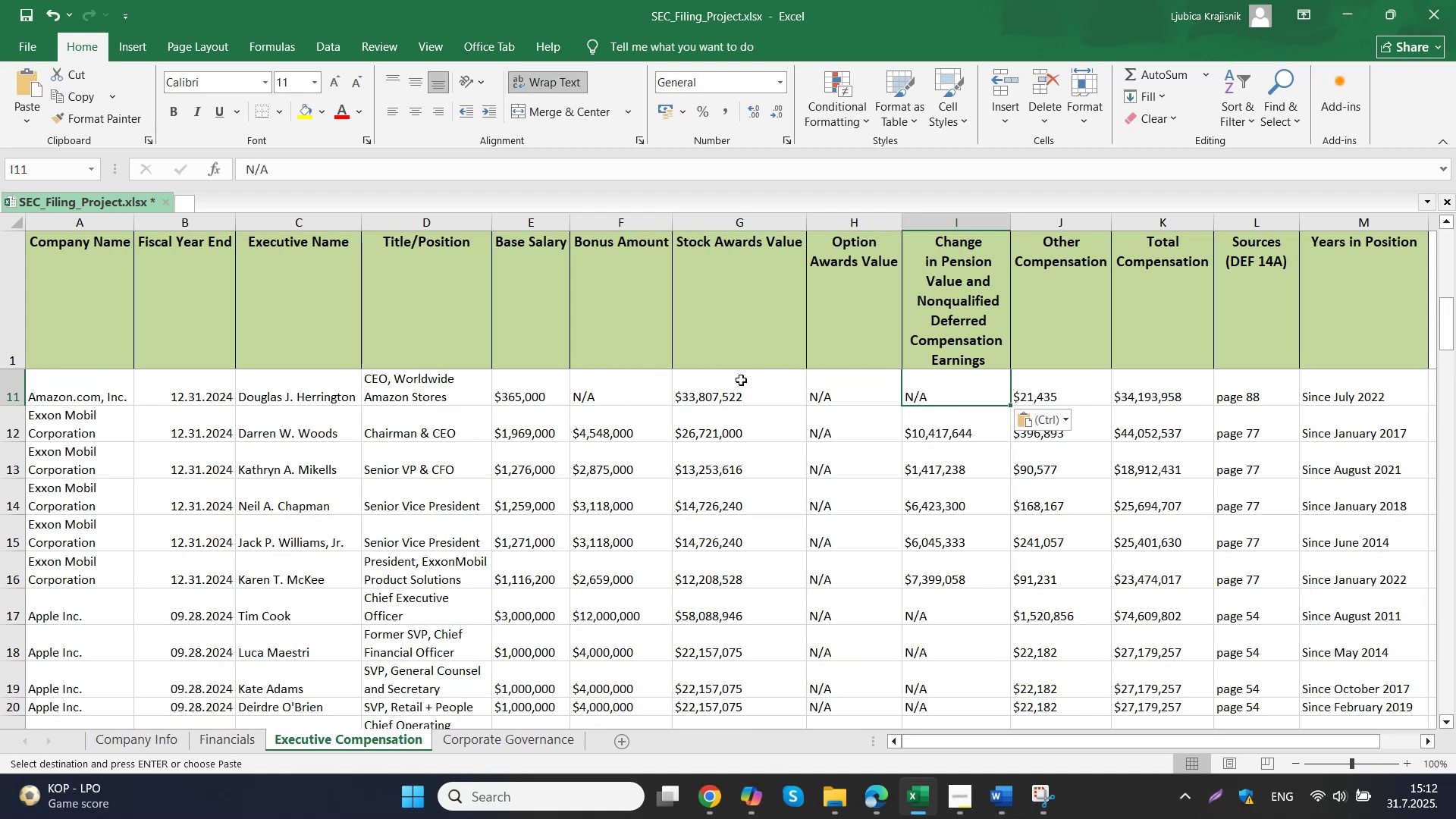 
key(Control+ControlLeft)
 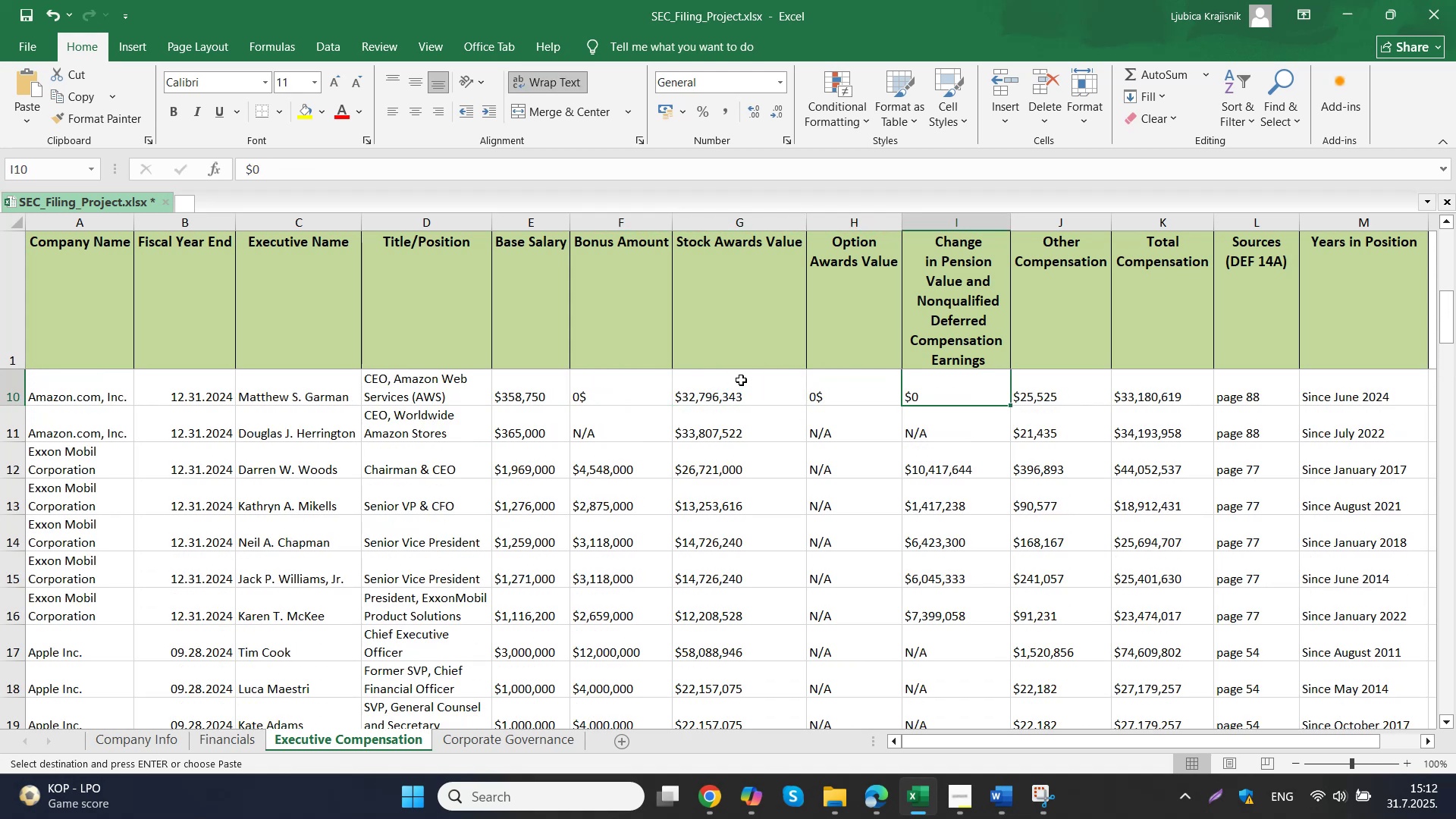 
key(Control+V)
 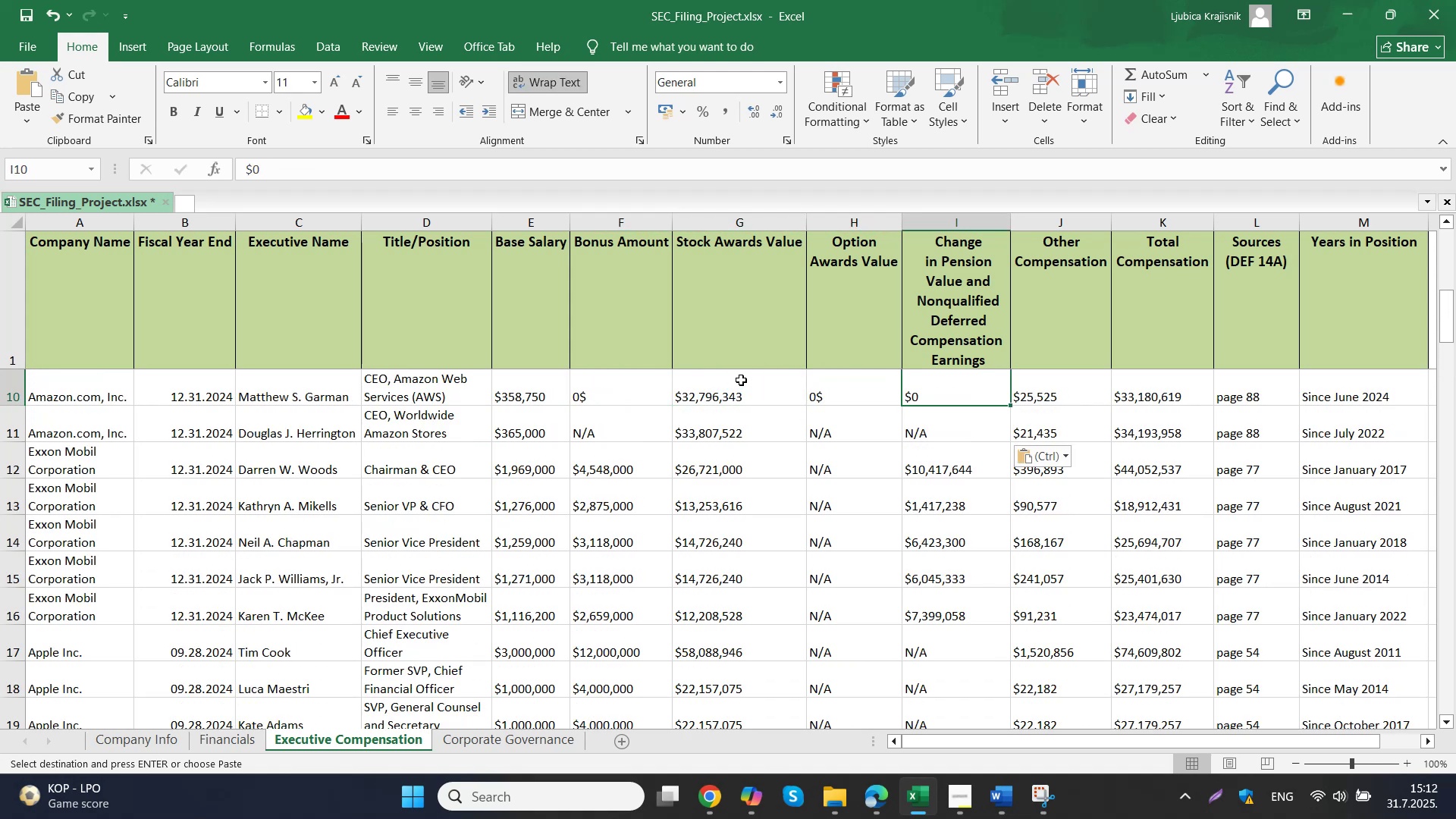 
key(ArrowLeft)
 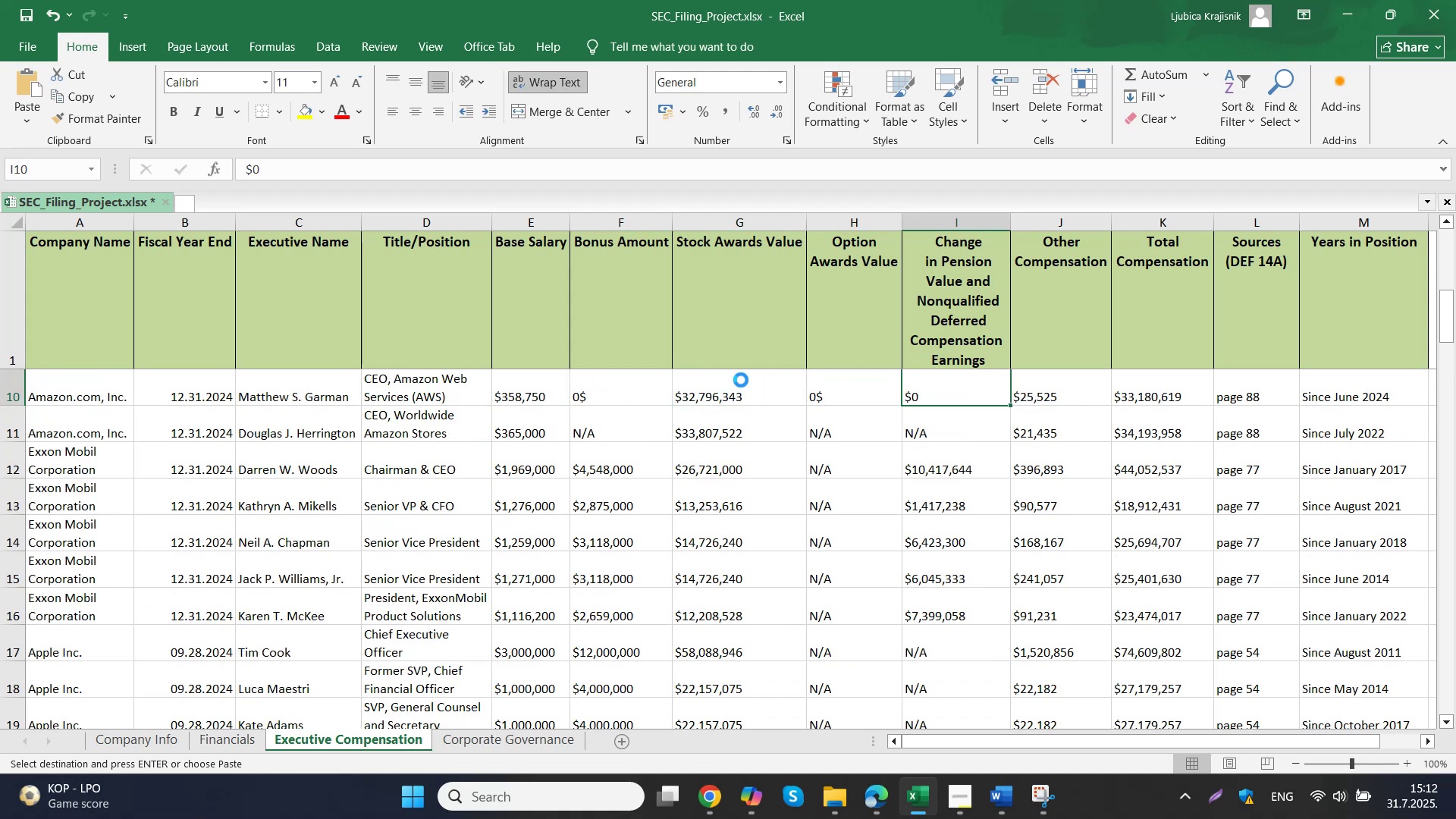 
key(Control+ControlLeft)
 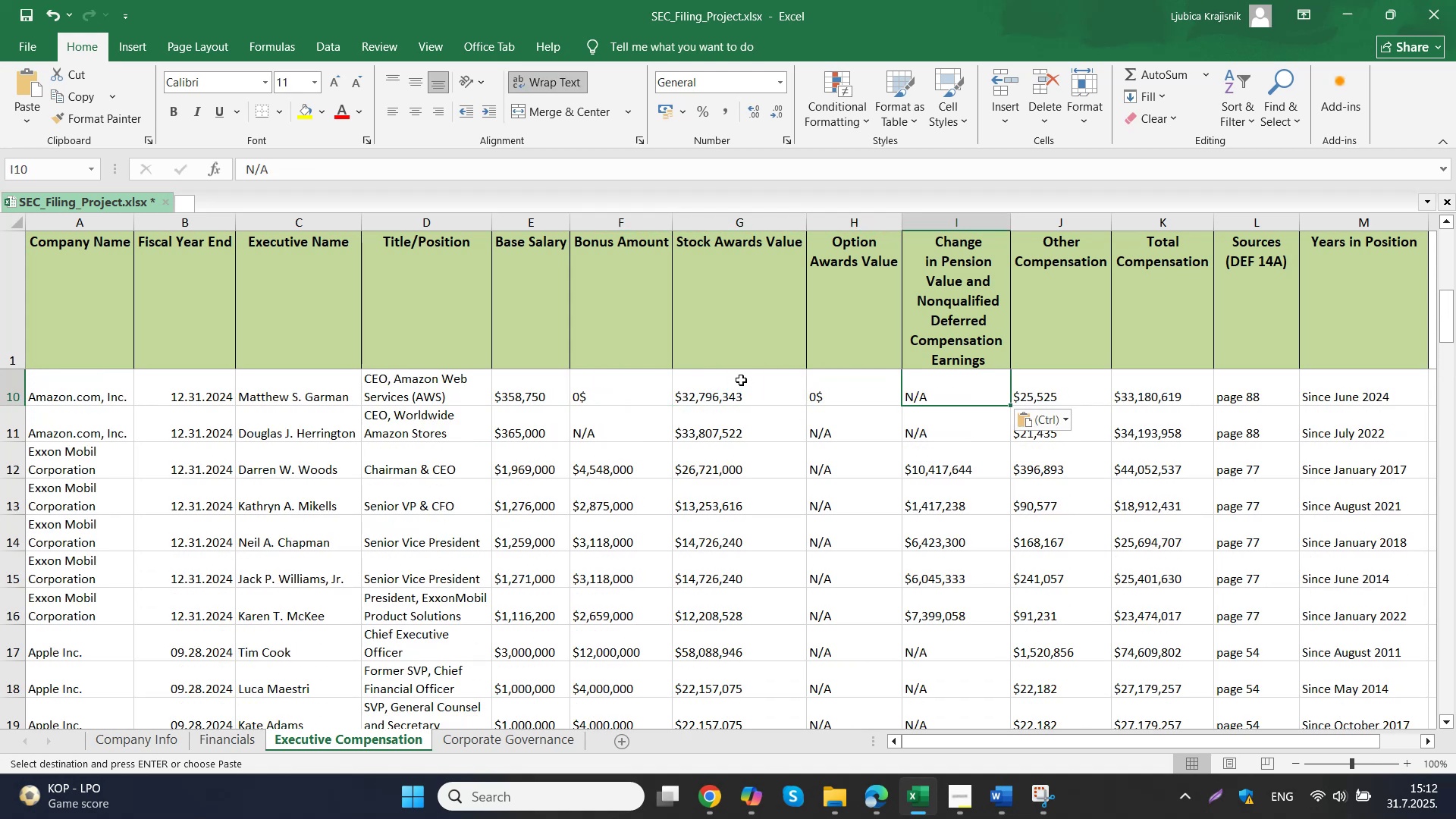 
key(Control+V)
 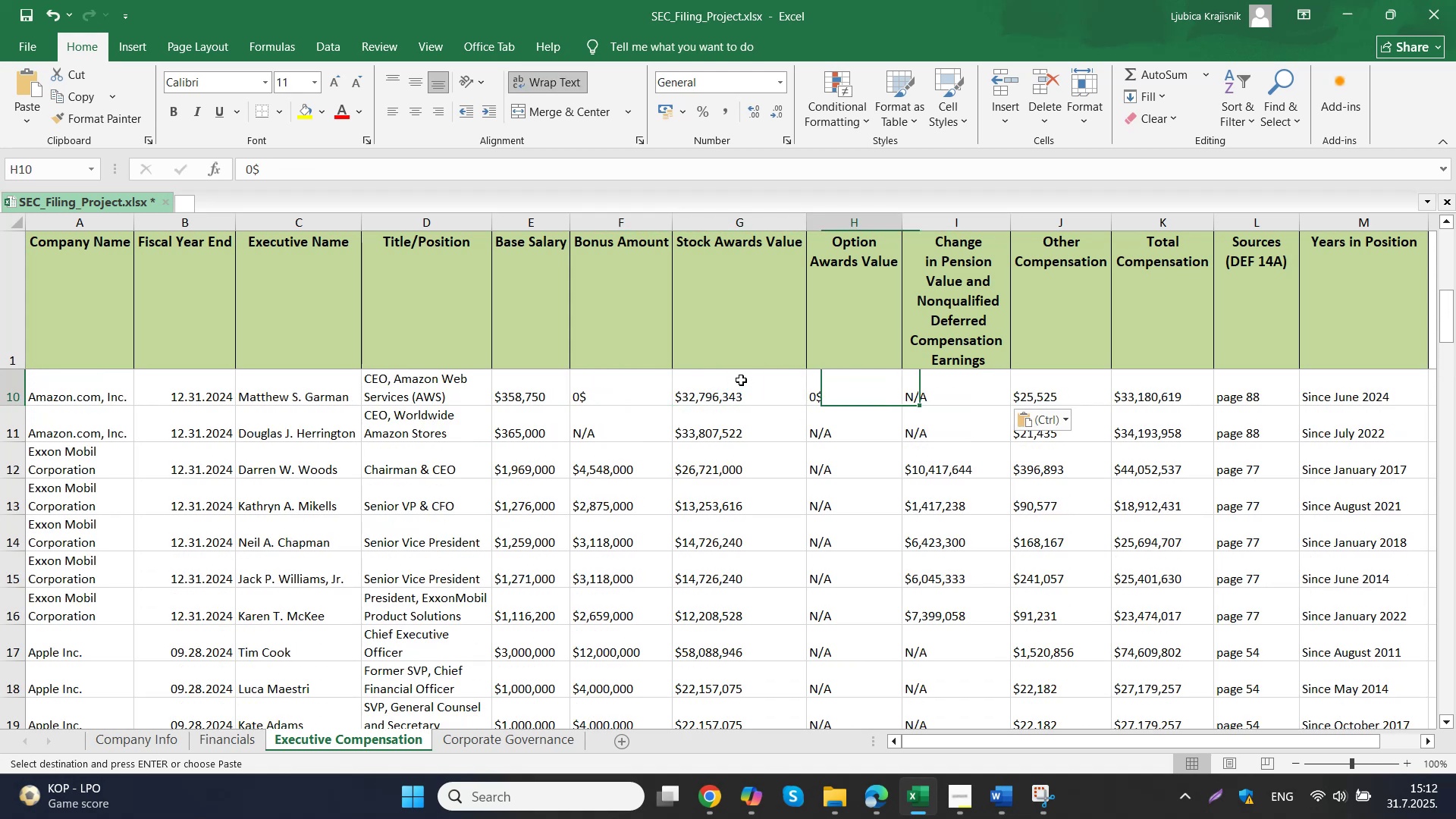 
key(ArrowLeft)
 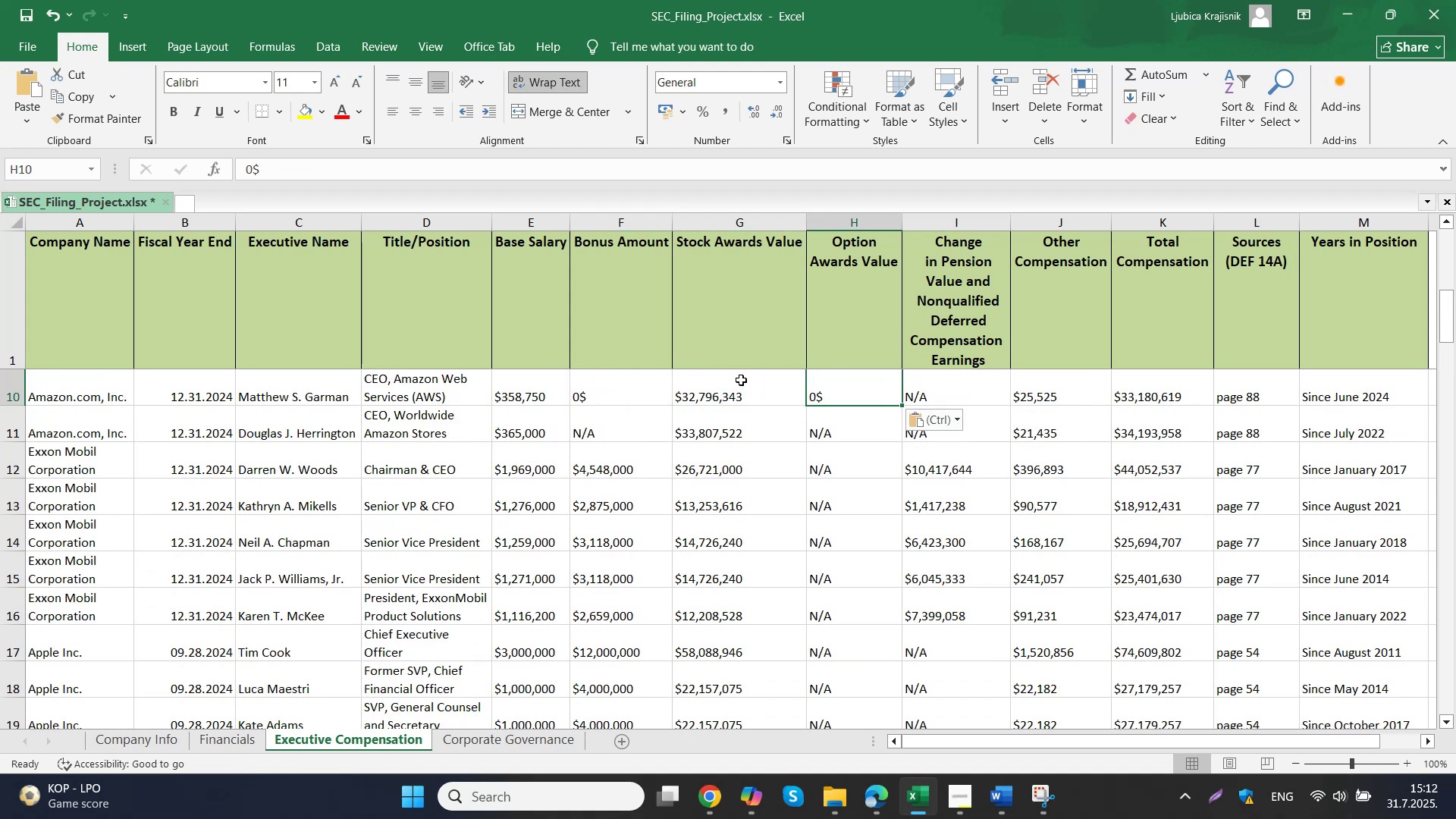 
key(ArrowLeft)
 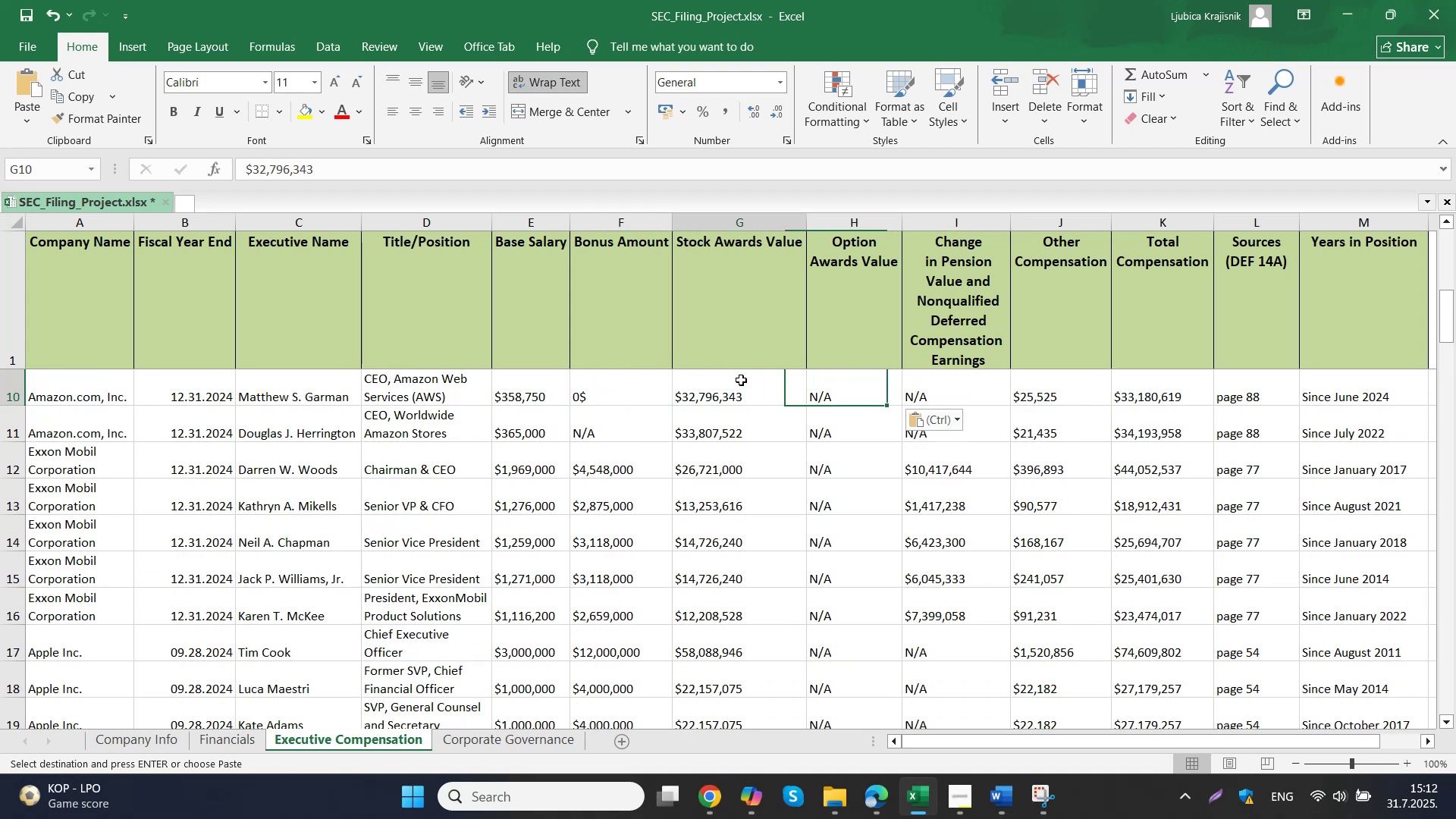 
key(Control+ControlLeft)
 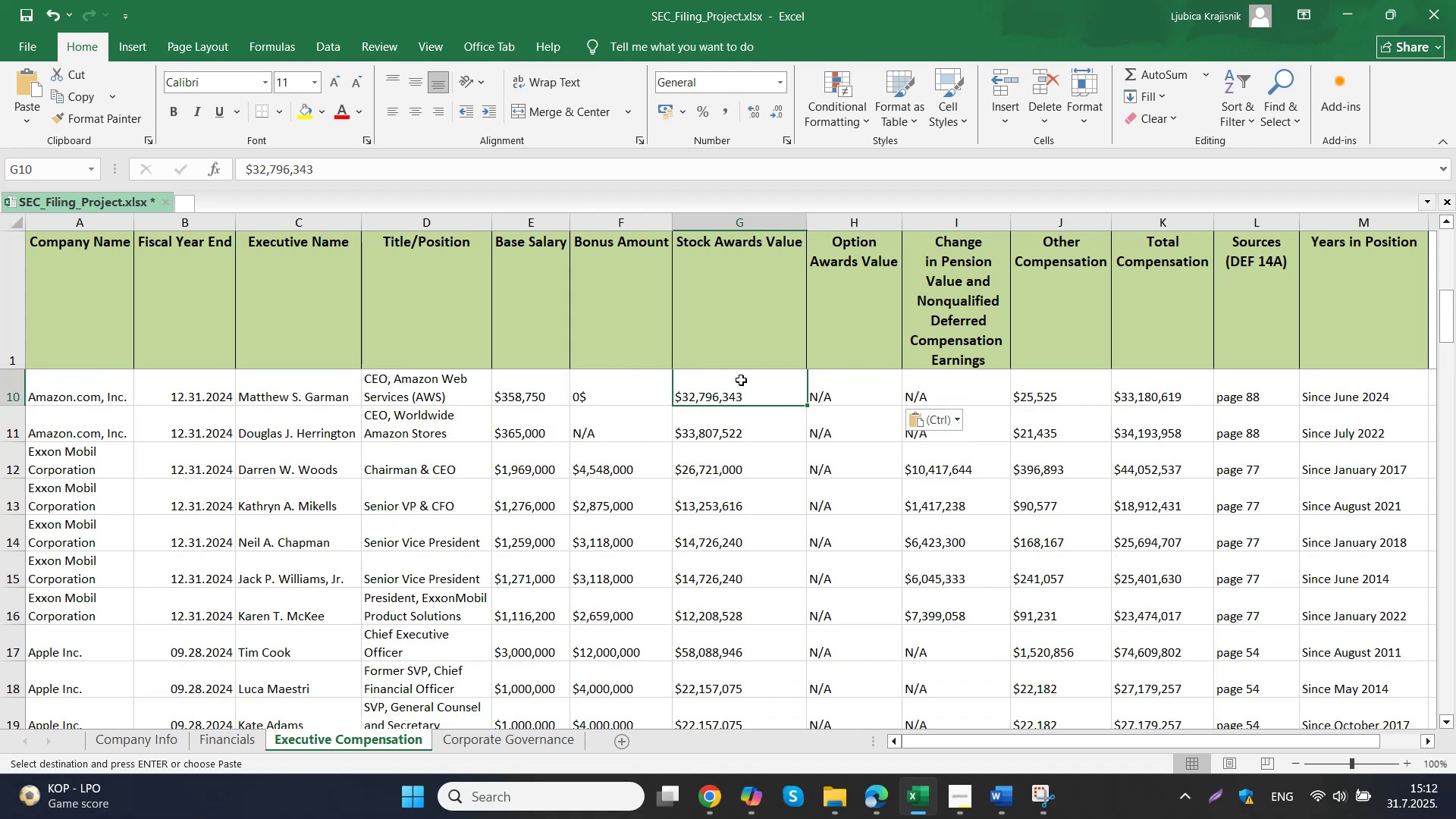 
key(Control+V)
 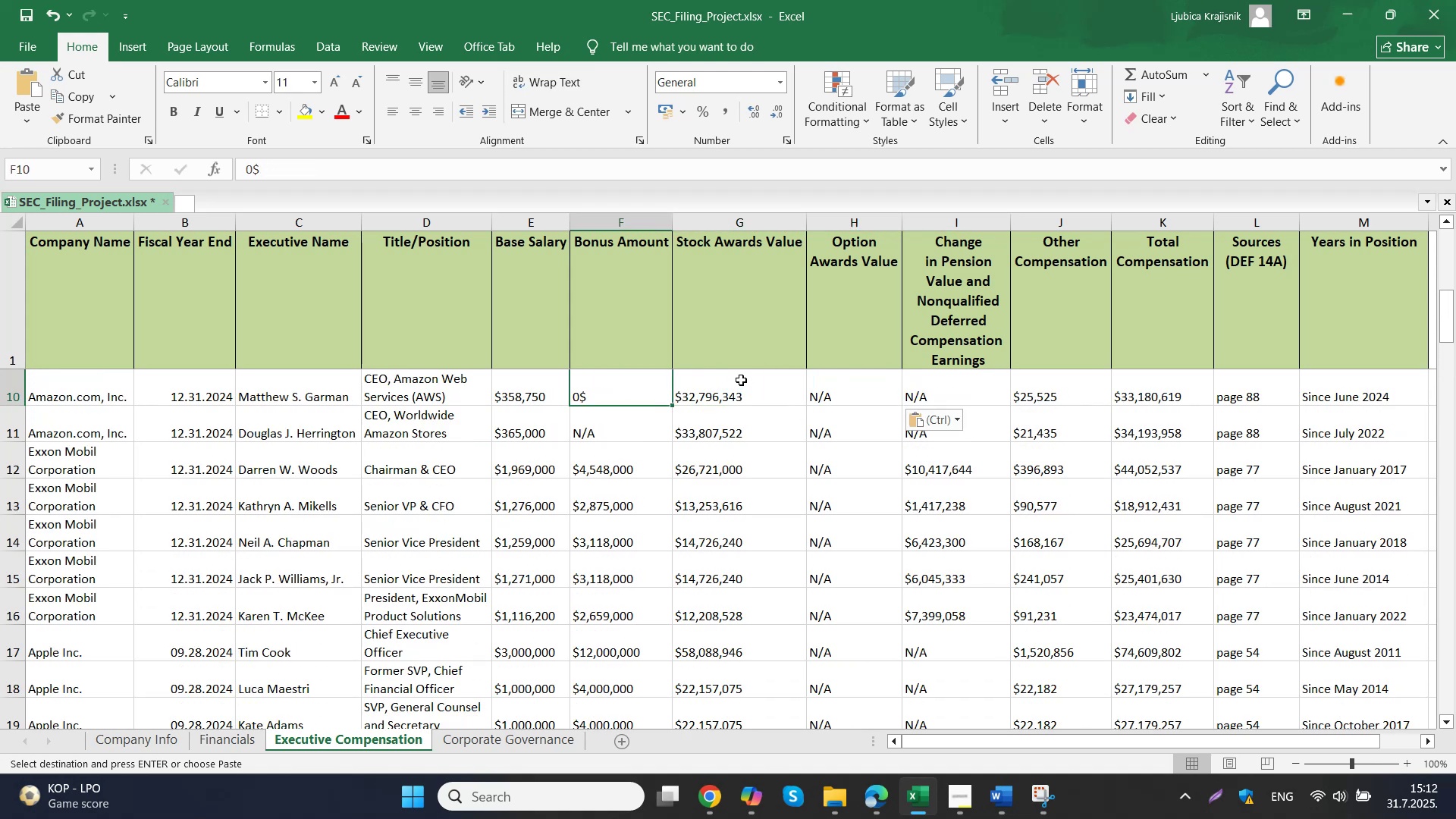 
key(ArrowUp)
 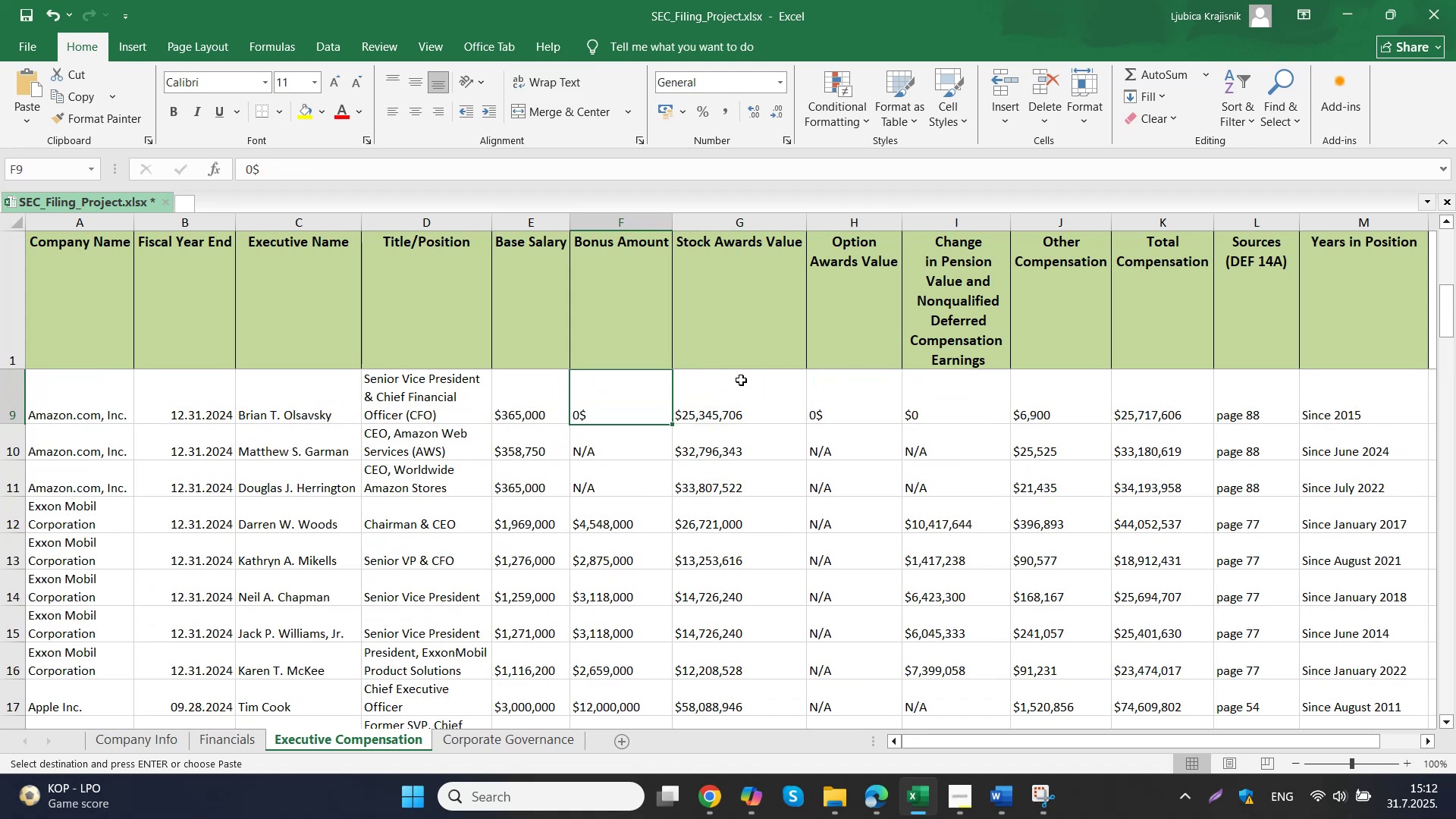 
key(Control+ControlLeft)
 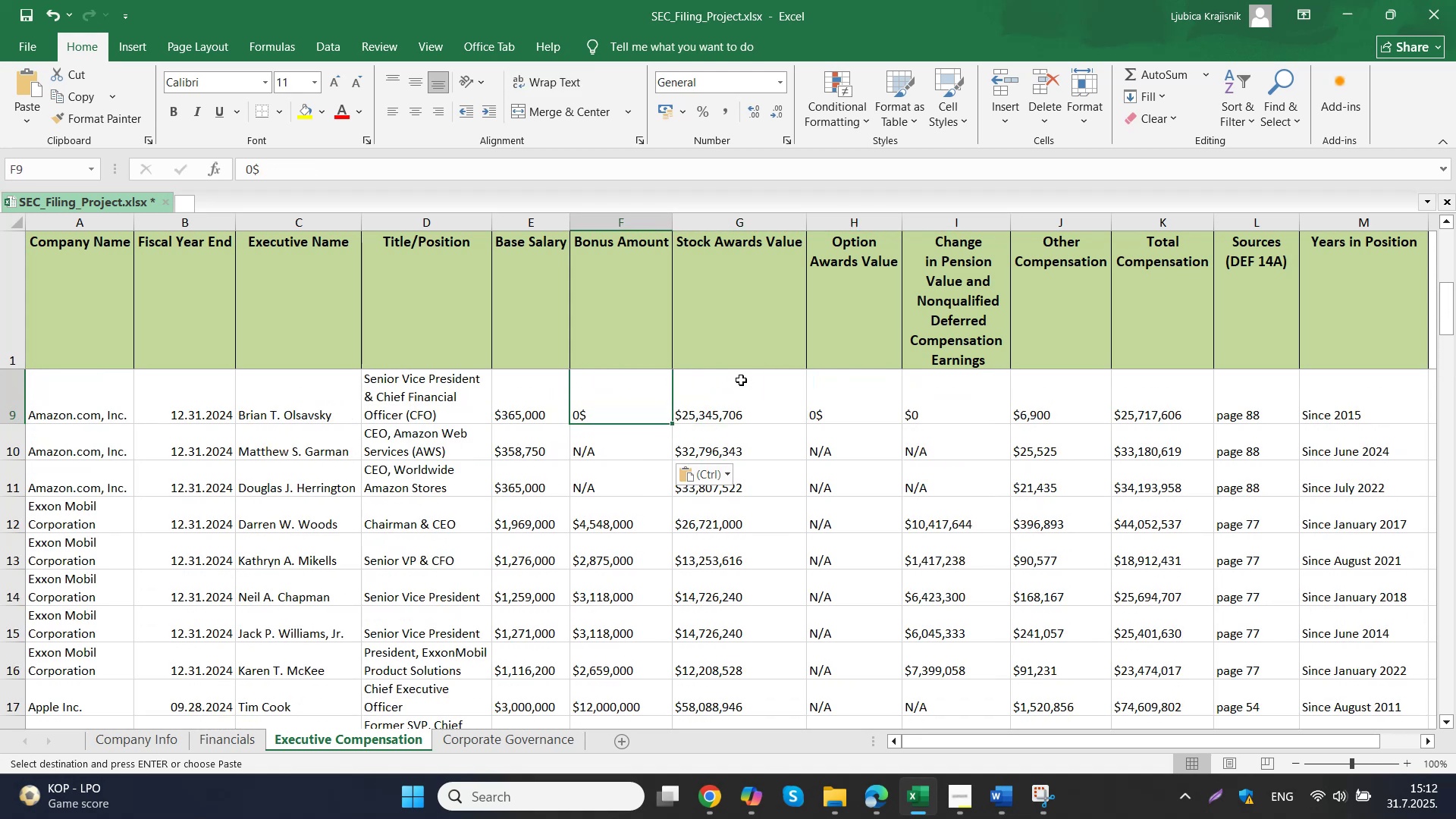 
key(Control+V)
 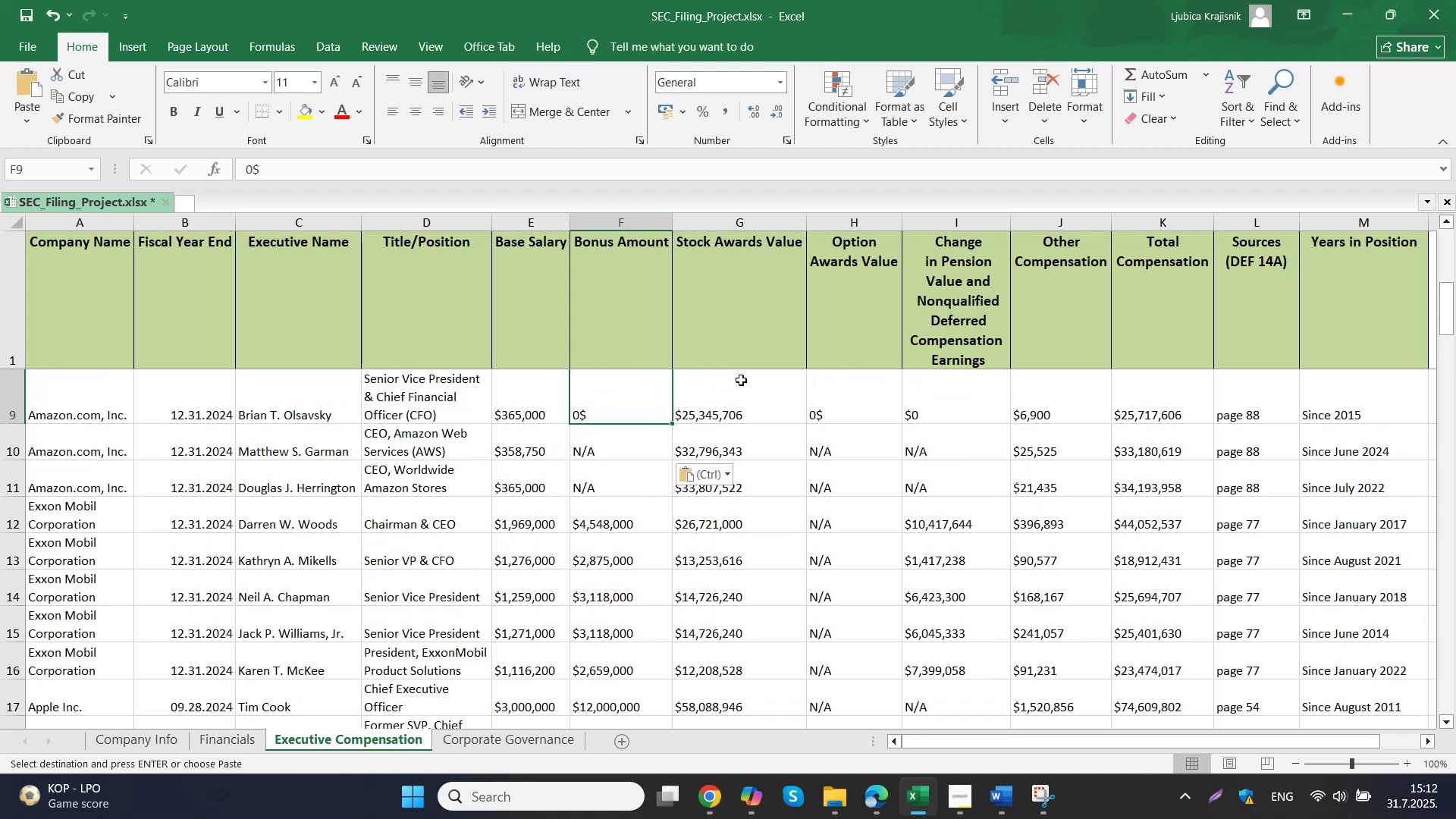 
key(ArrowRight)
 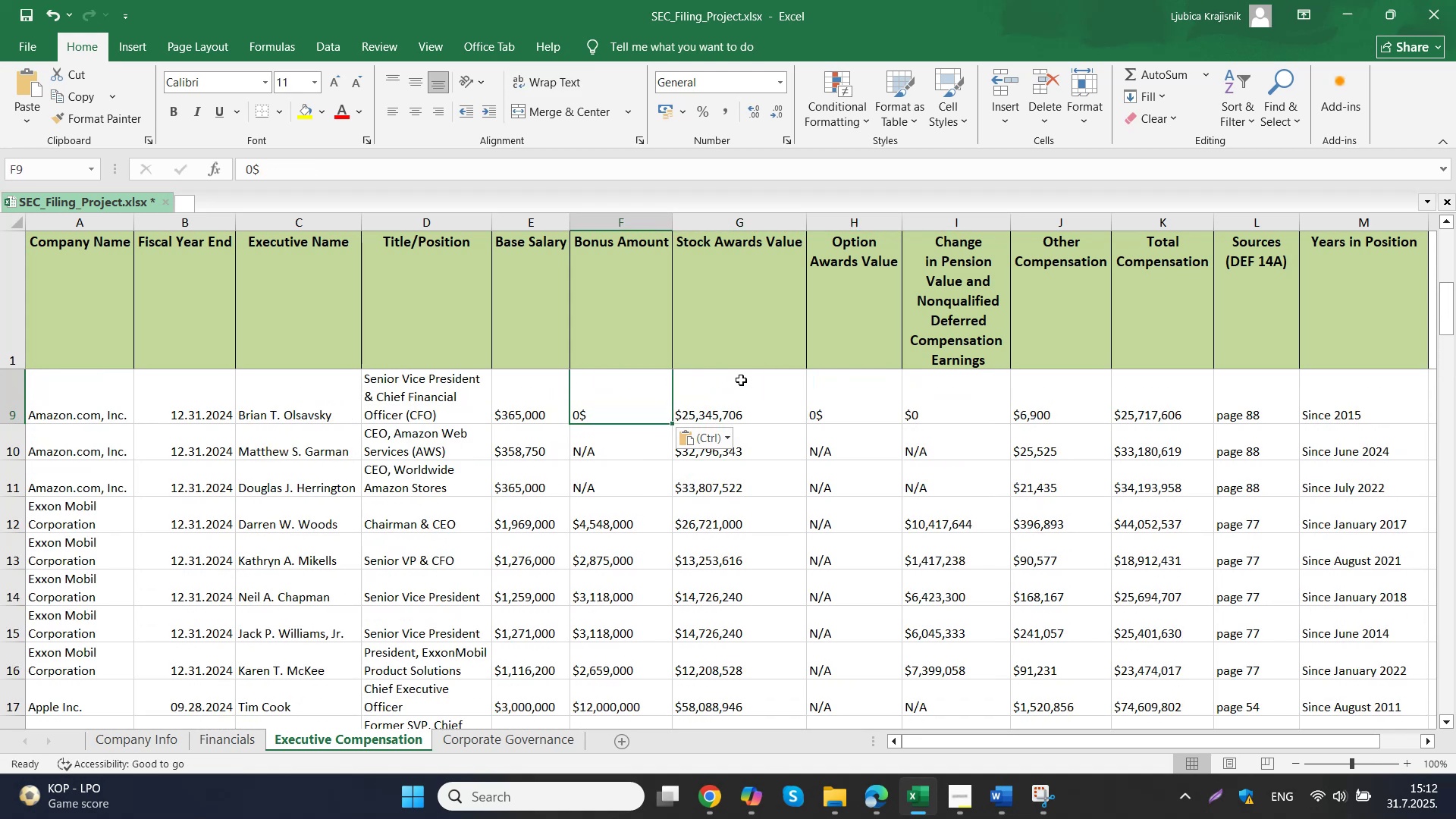 
key(ArrowRight)
 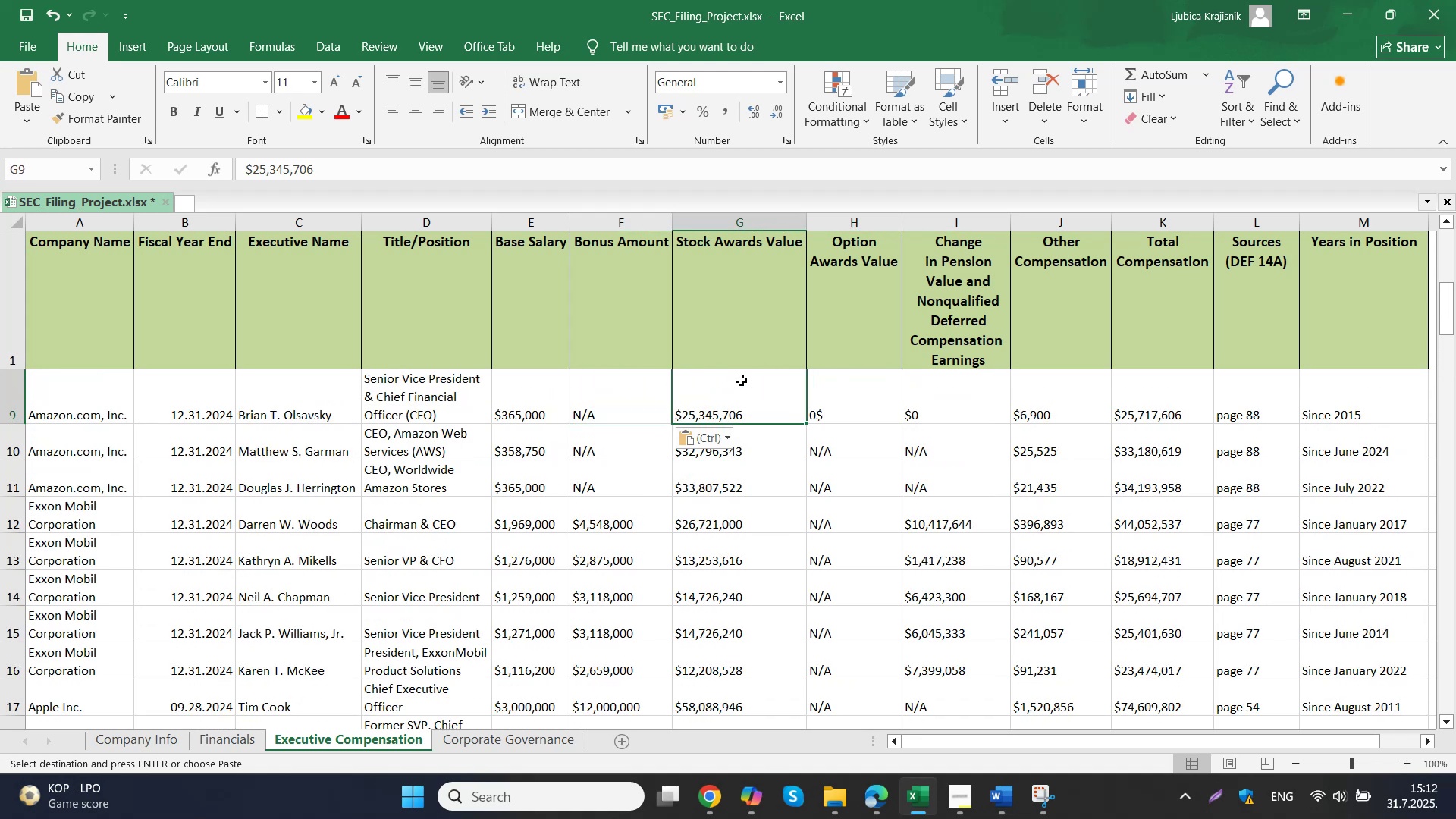 
key(Control+ControlLeft)
 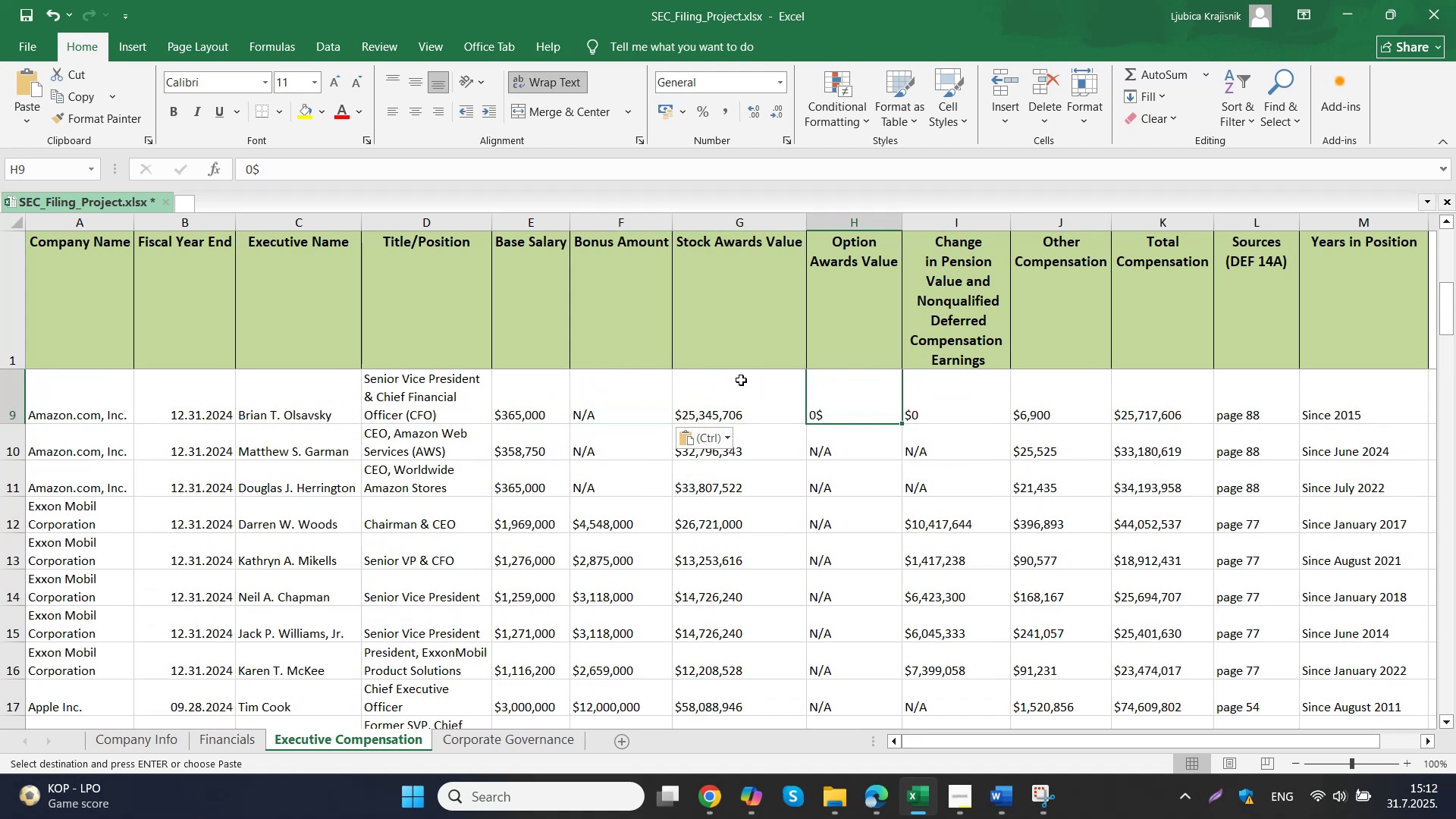 
key(Control+V)
 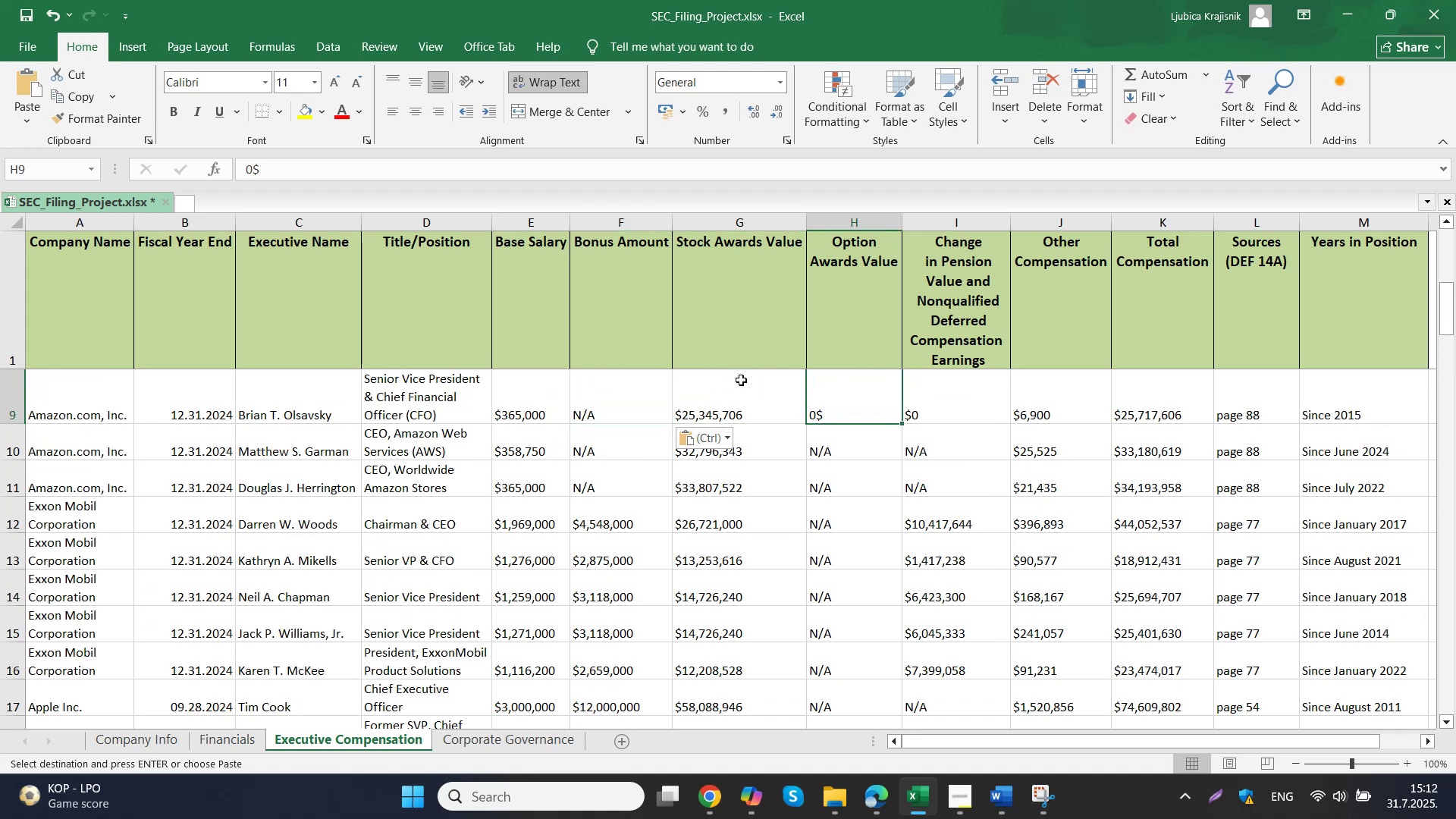 
key(ArrowRight)
 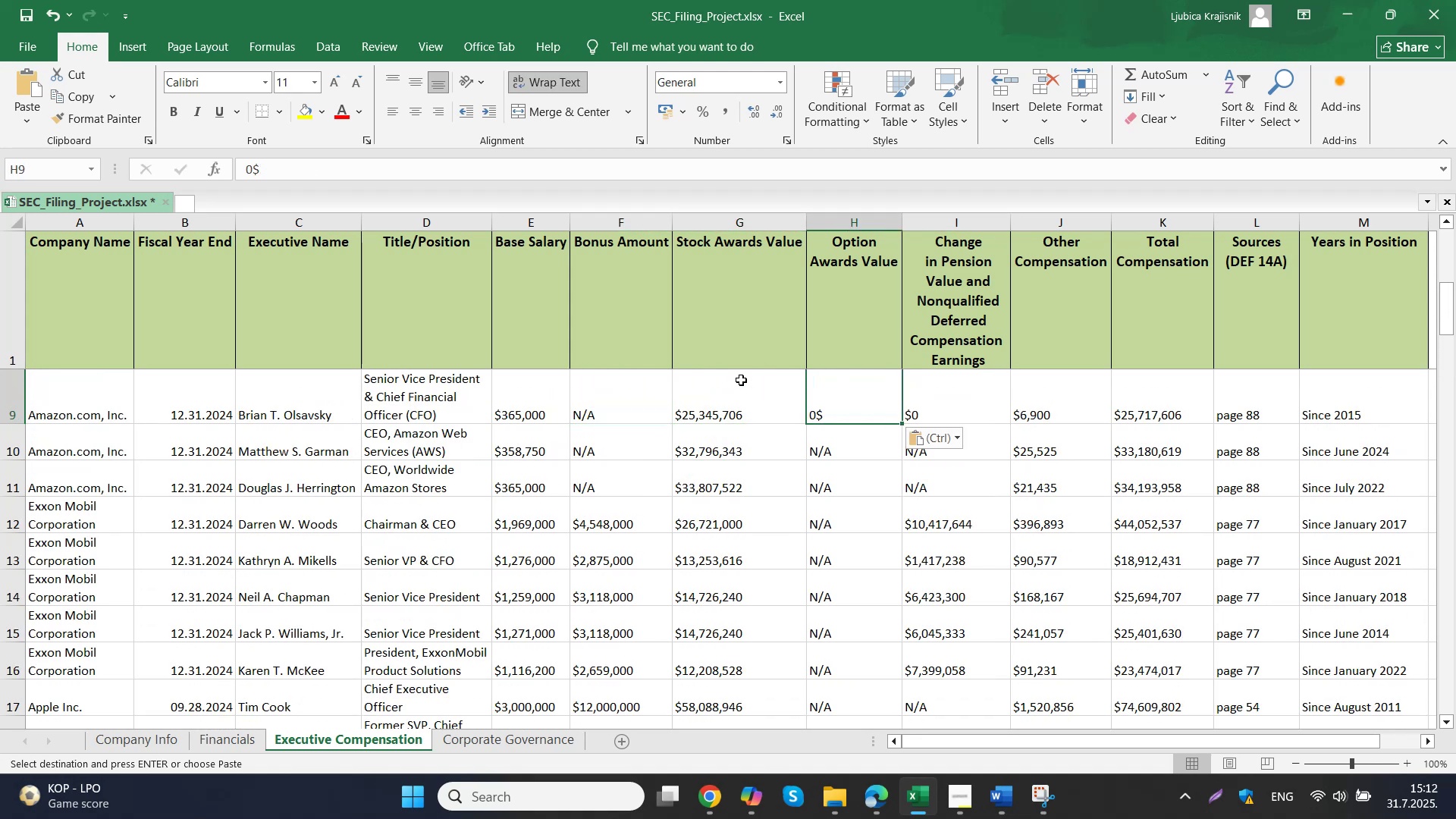 
key(Control+ControlLeft)
 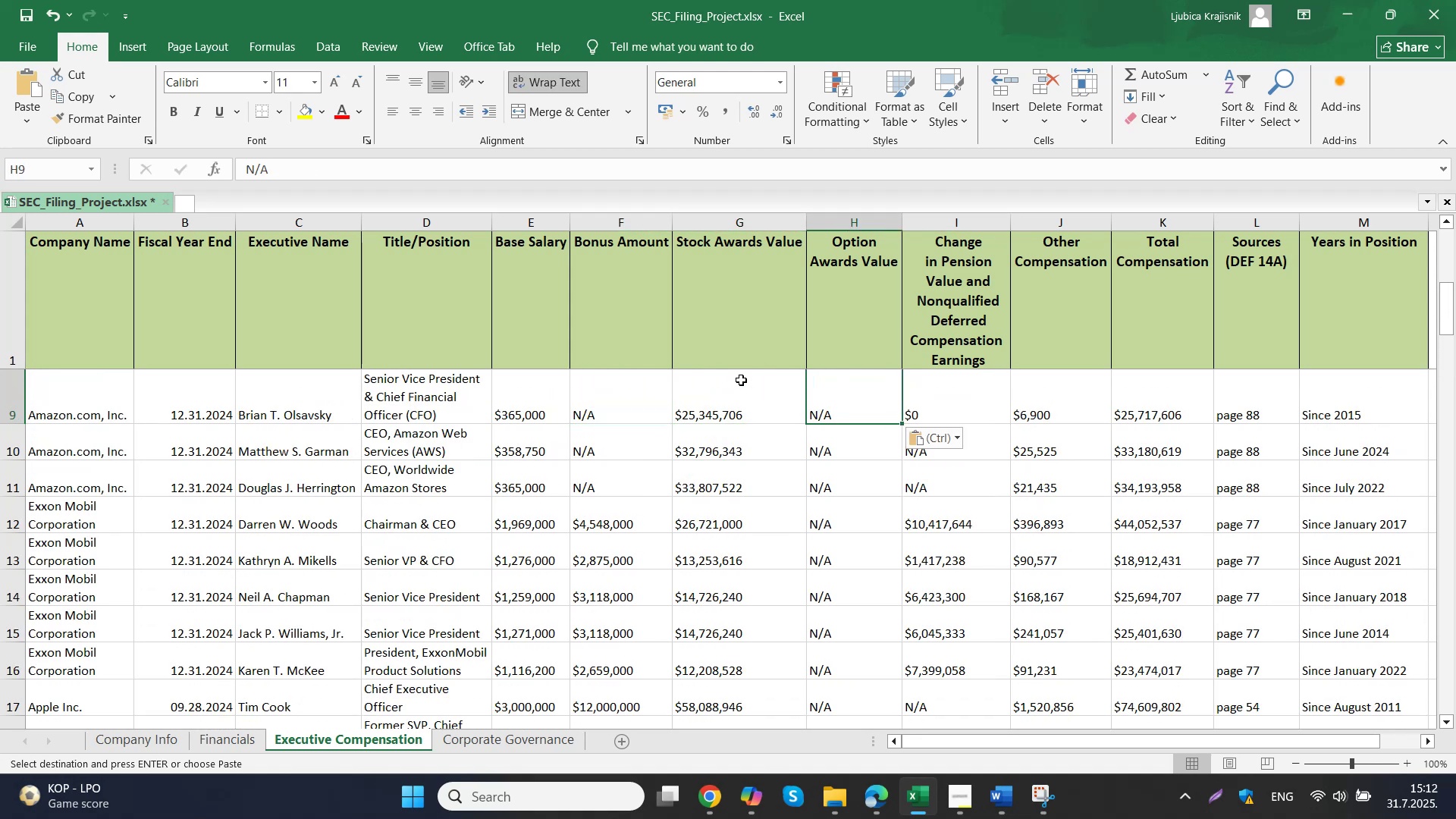 
key(Control+V)
 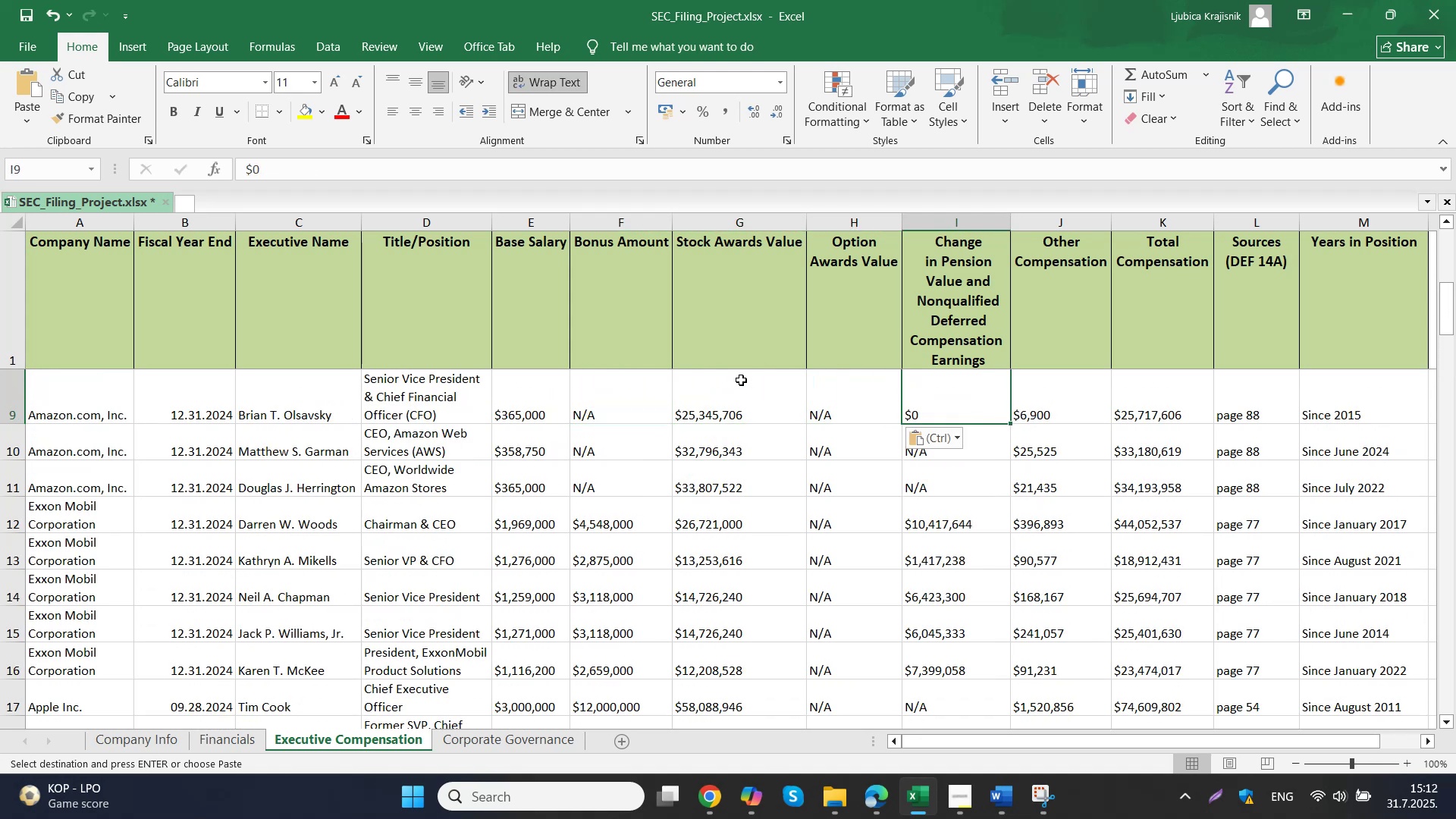 
key(ArrowUp)
 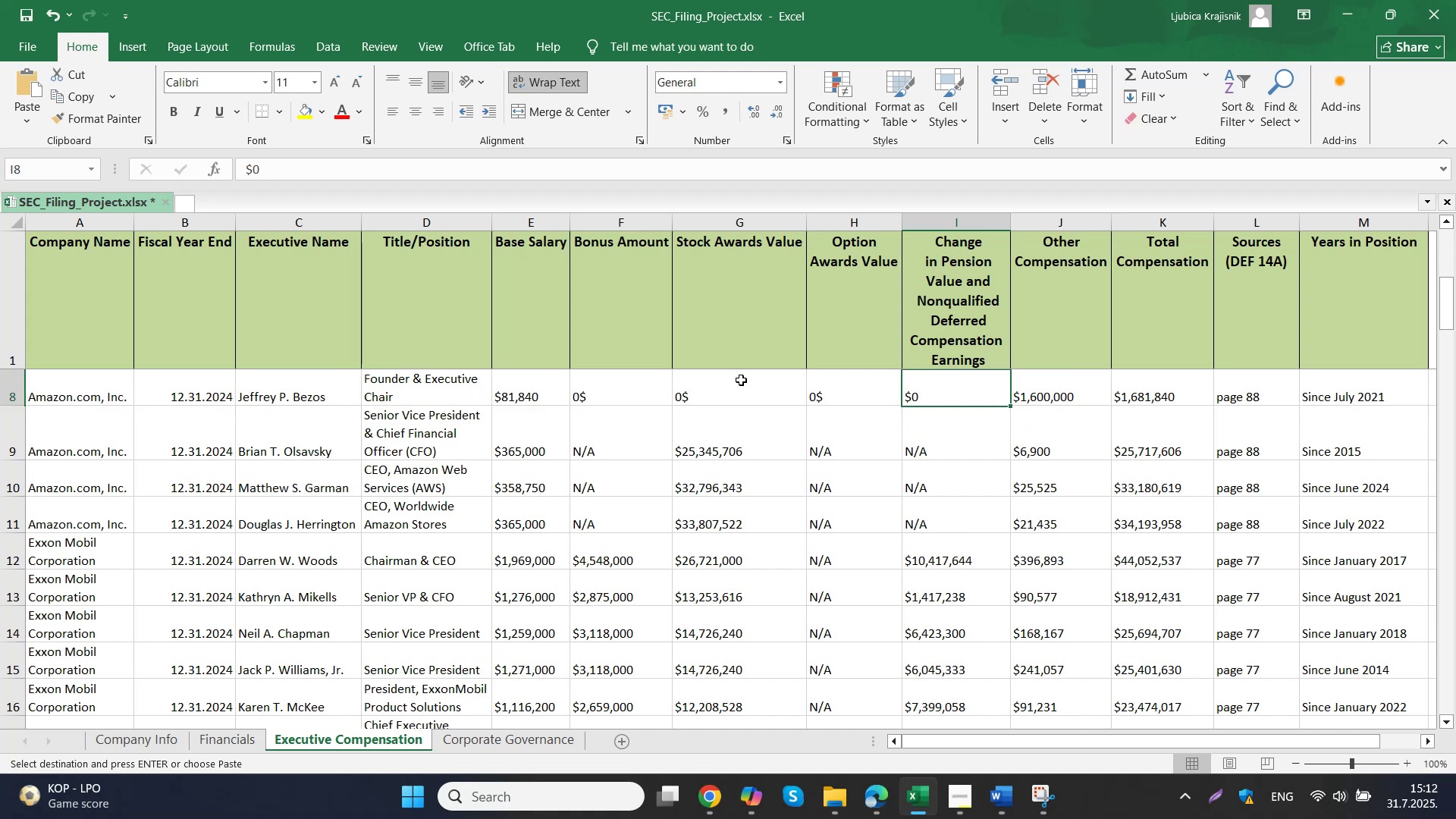 
key(Control+ControlLeft)
 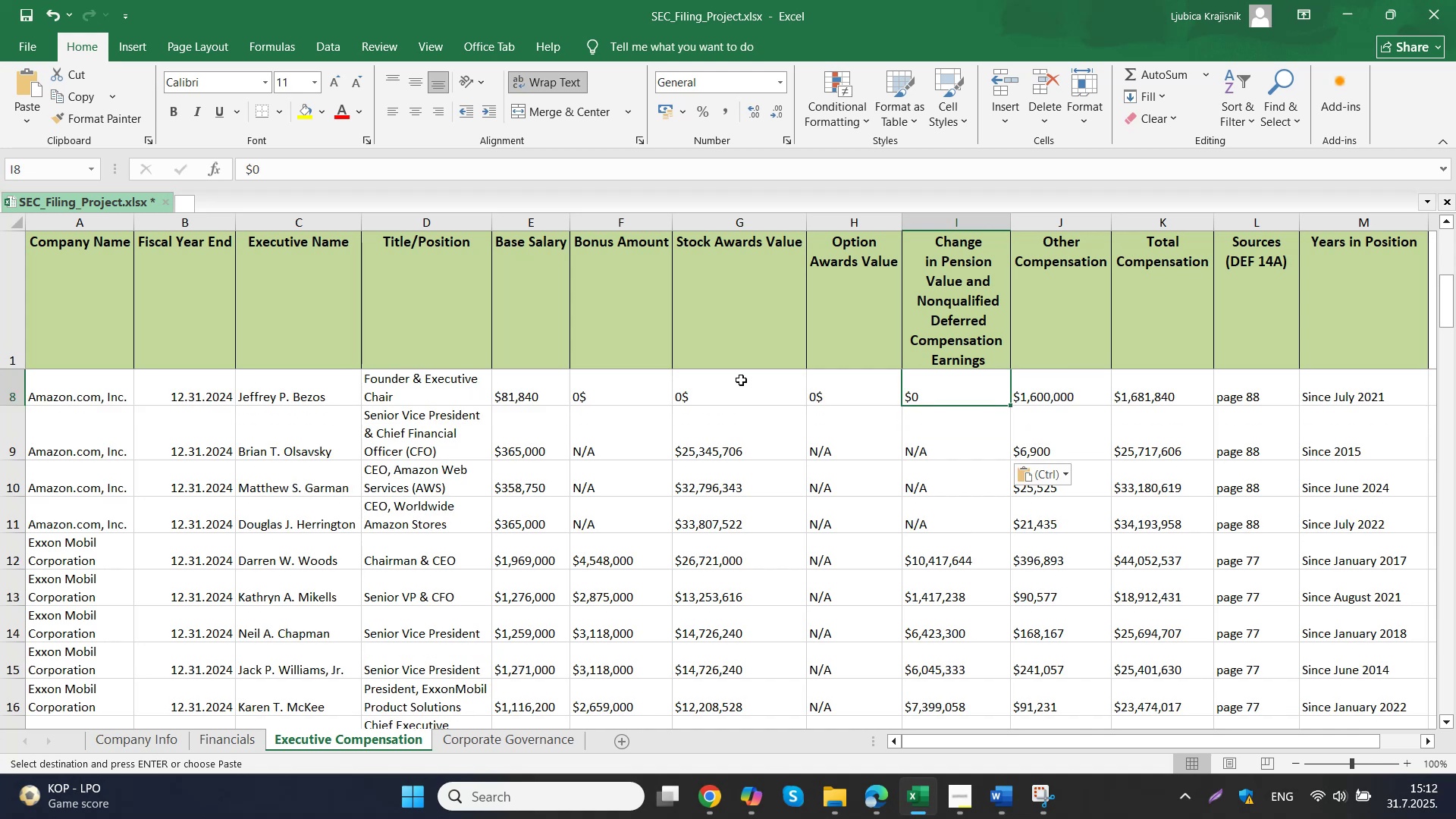 
key(Control+V)
 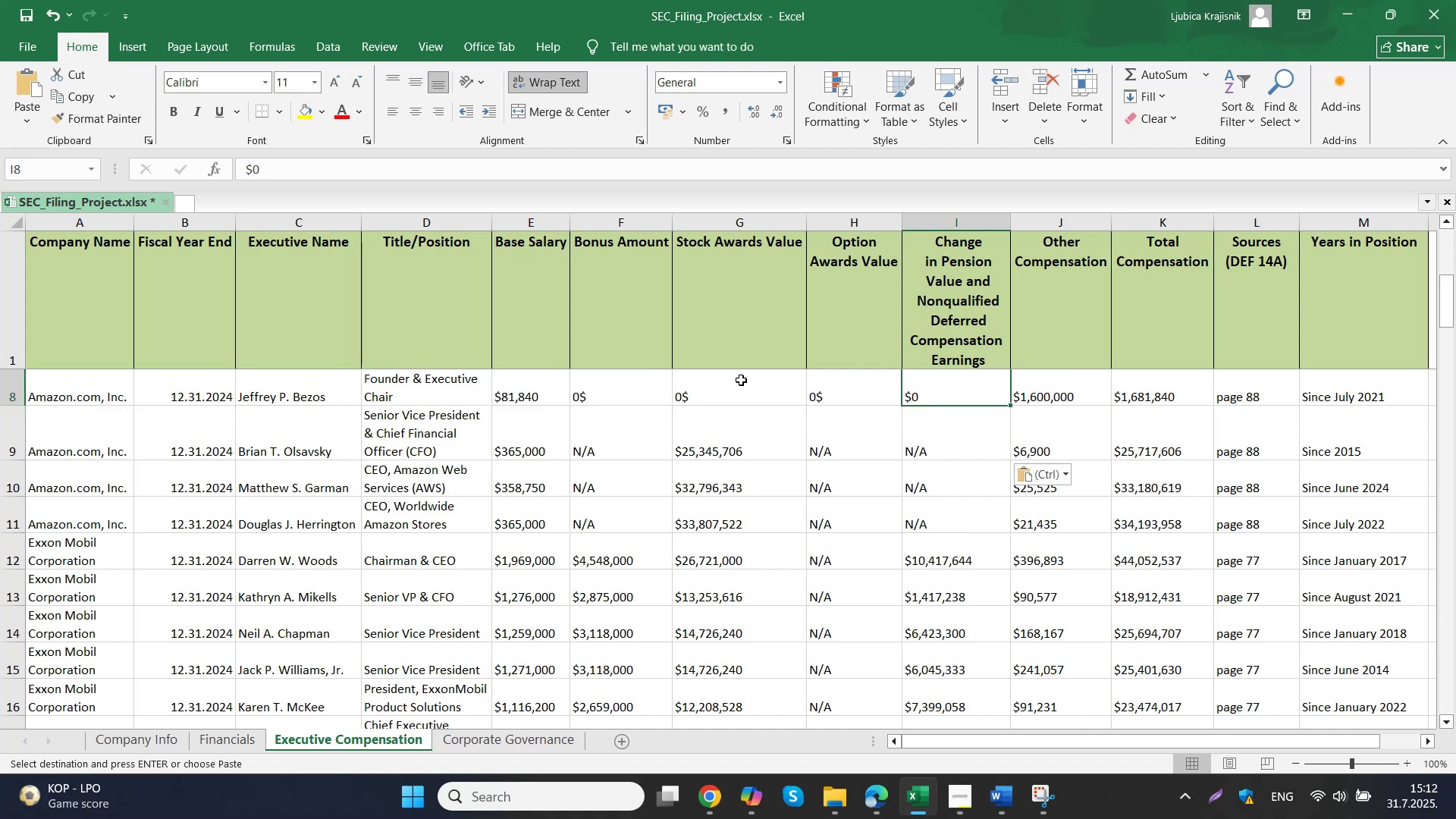 
key(ArrowLeft)
 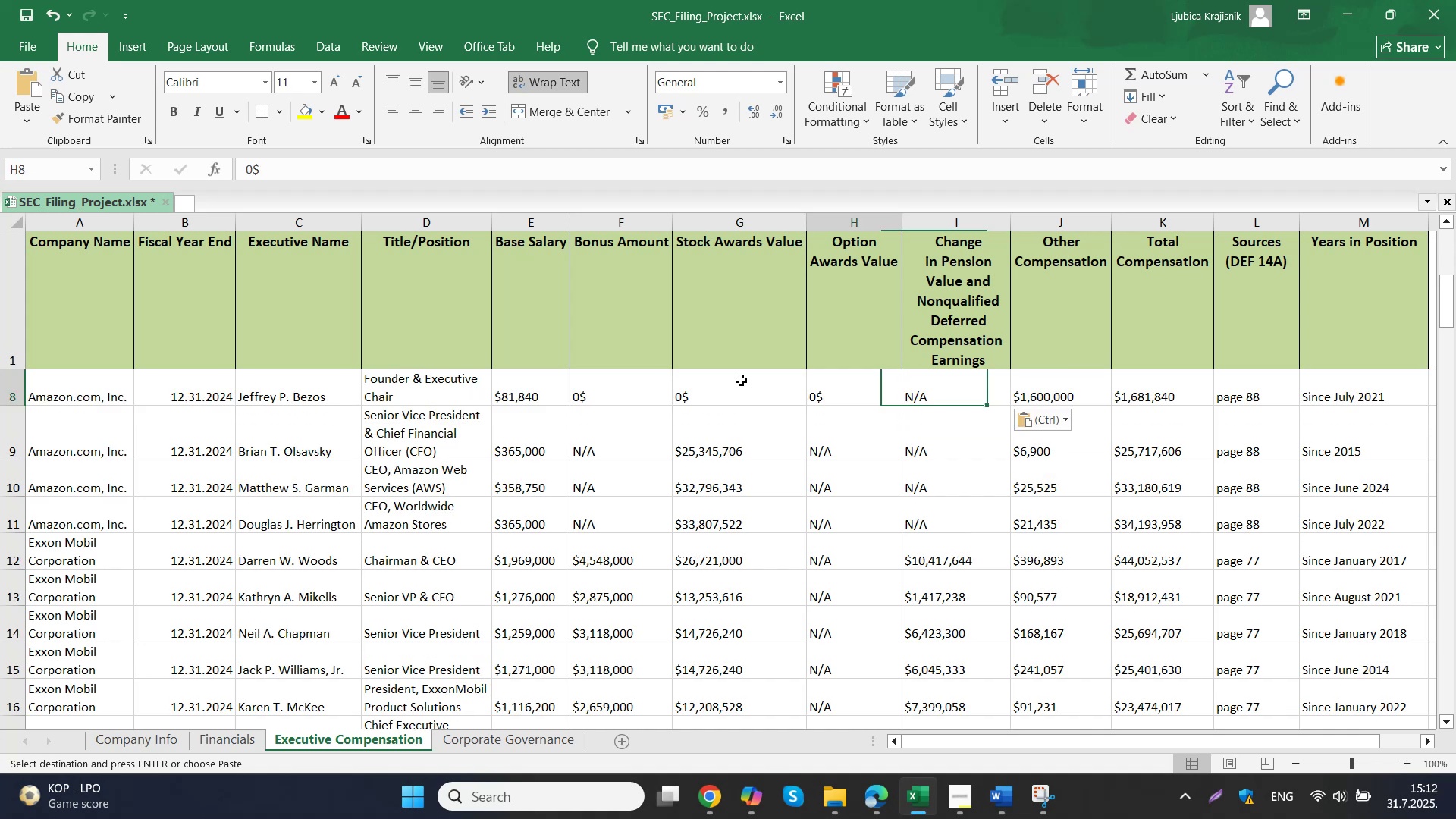 
key(Control+ControlLeft)
 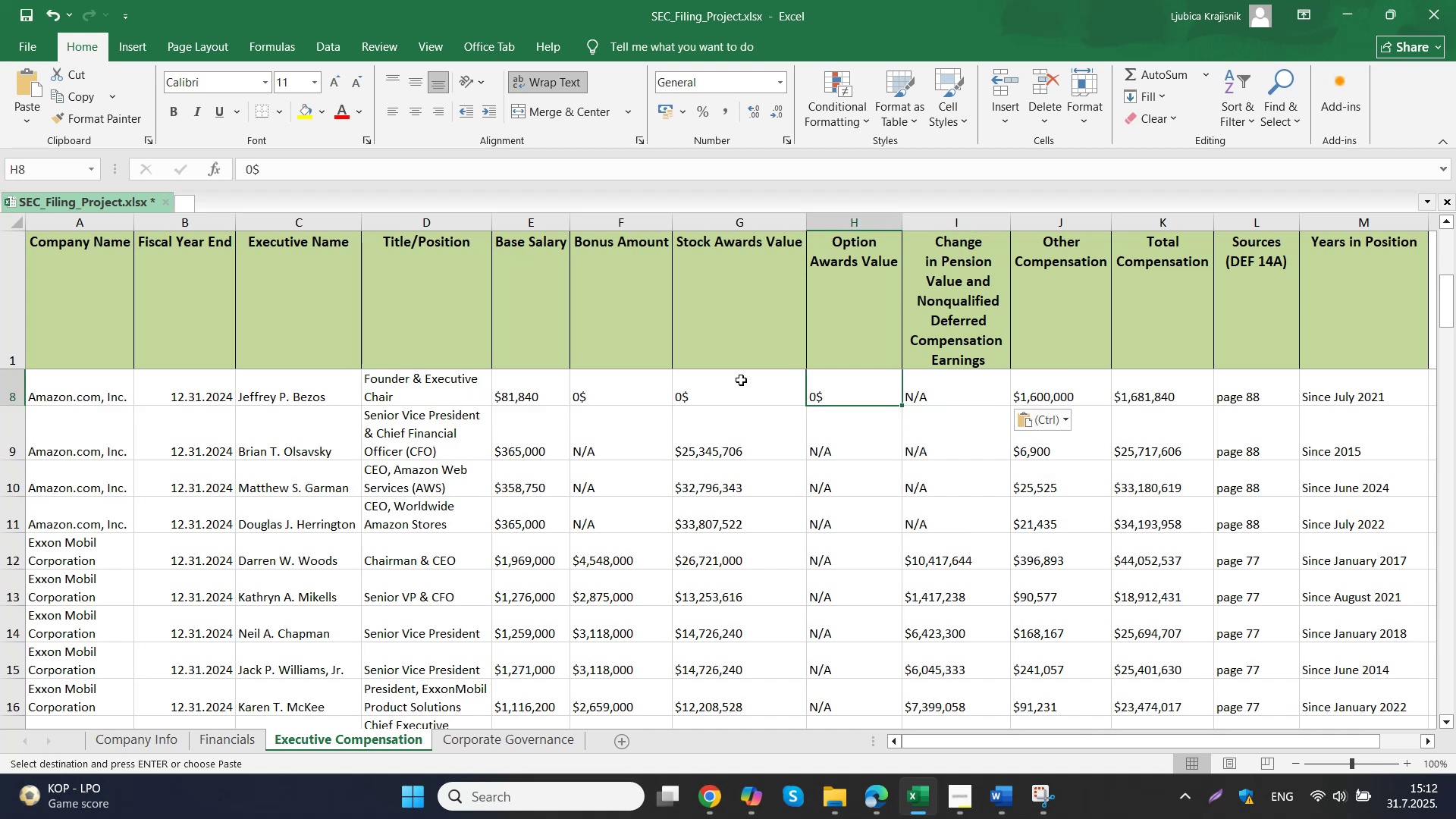 
key(Control+V)
 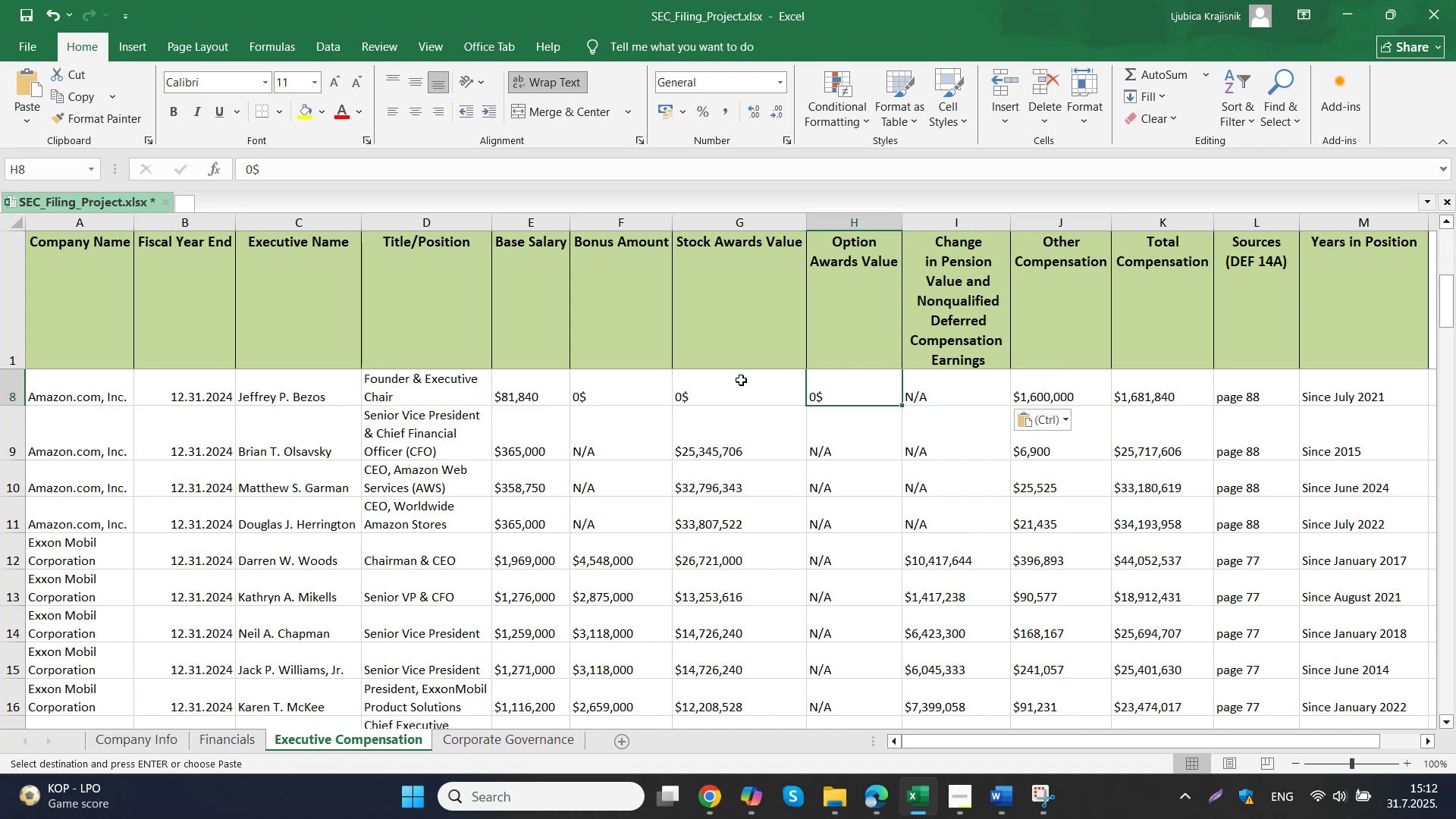 
key(ArrowLeft)
 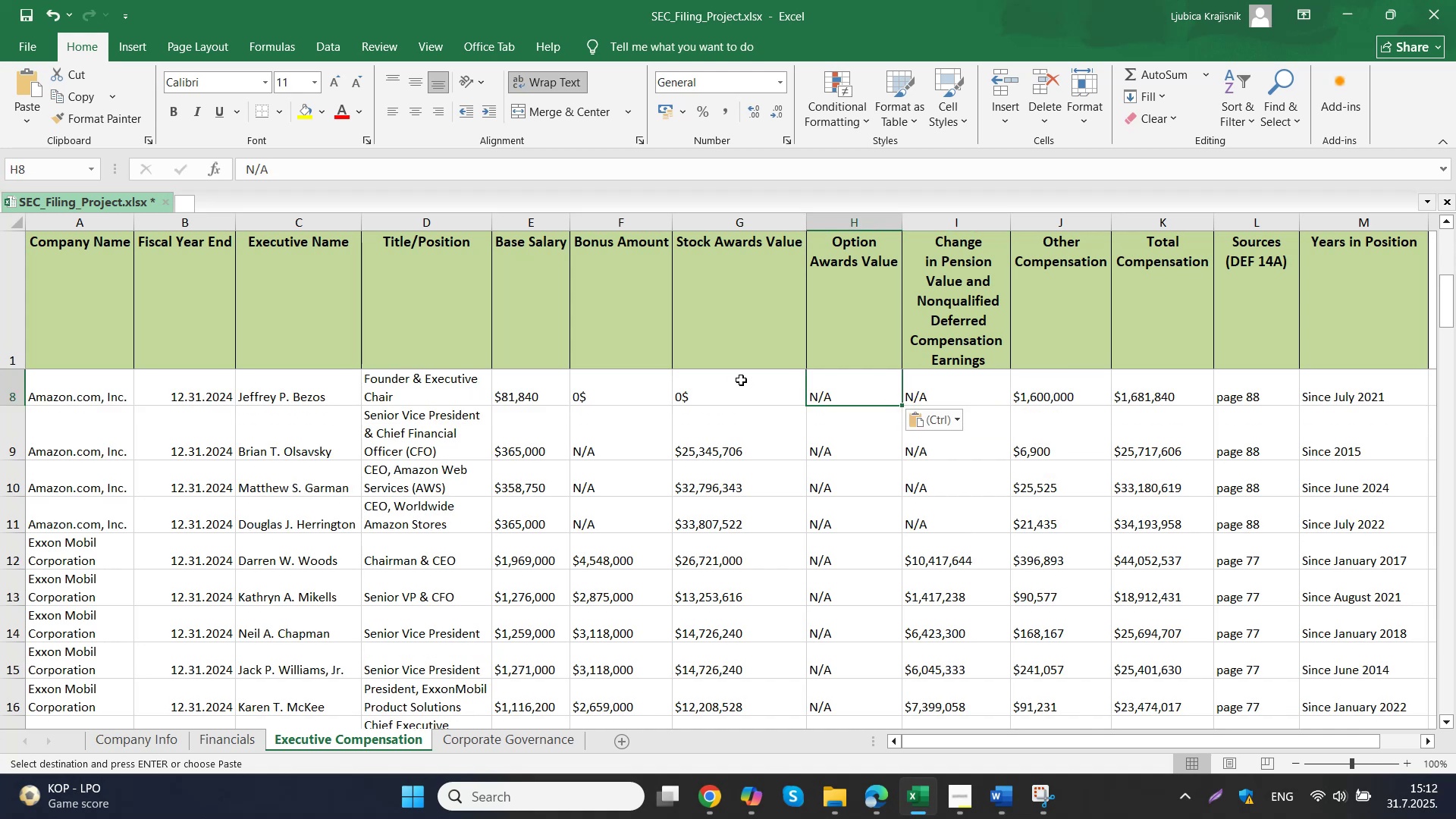 
key(Control+ControlLeft)
 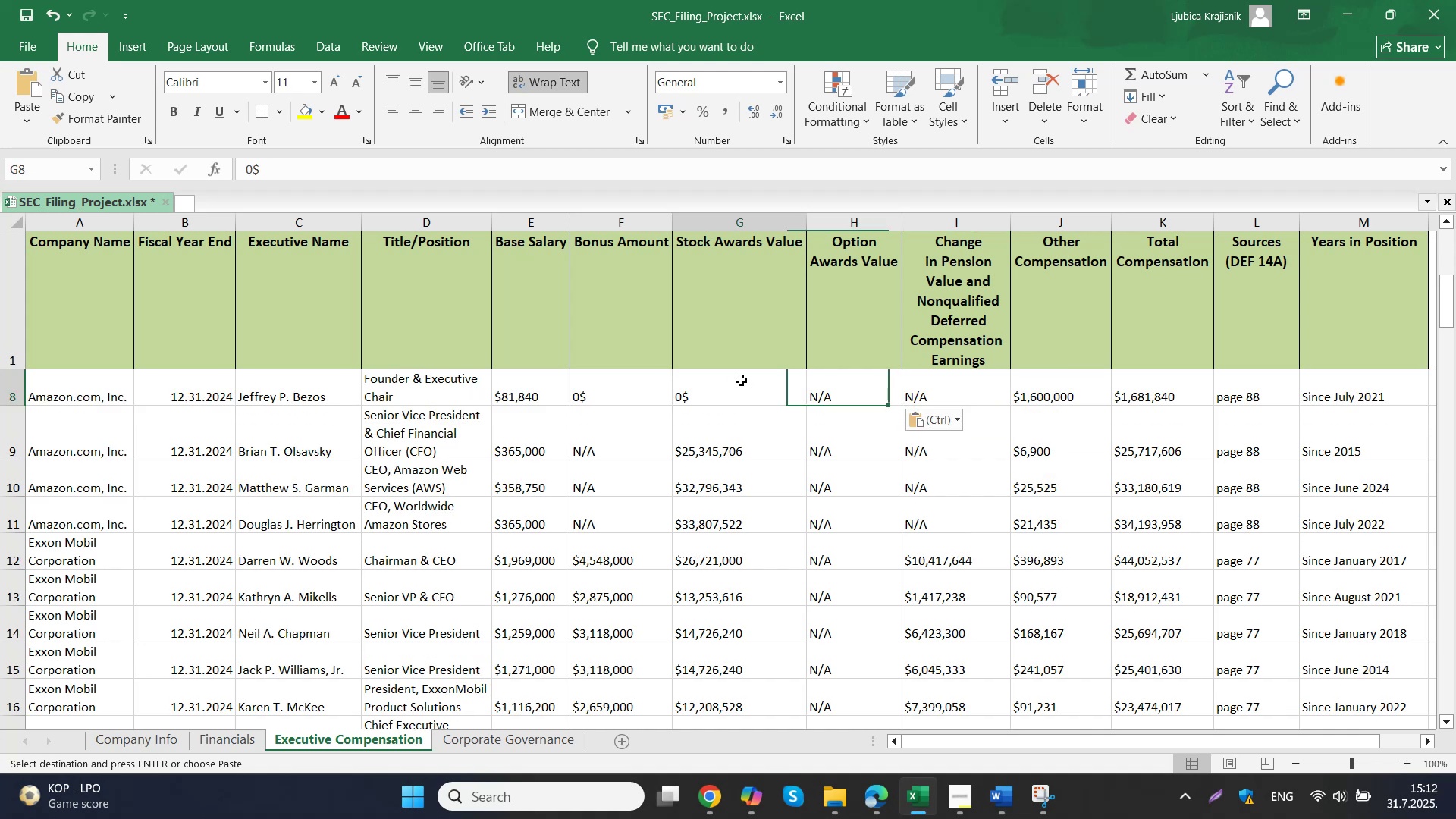 
key(Control+V)
 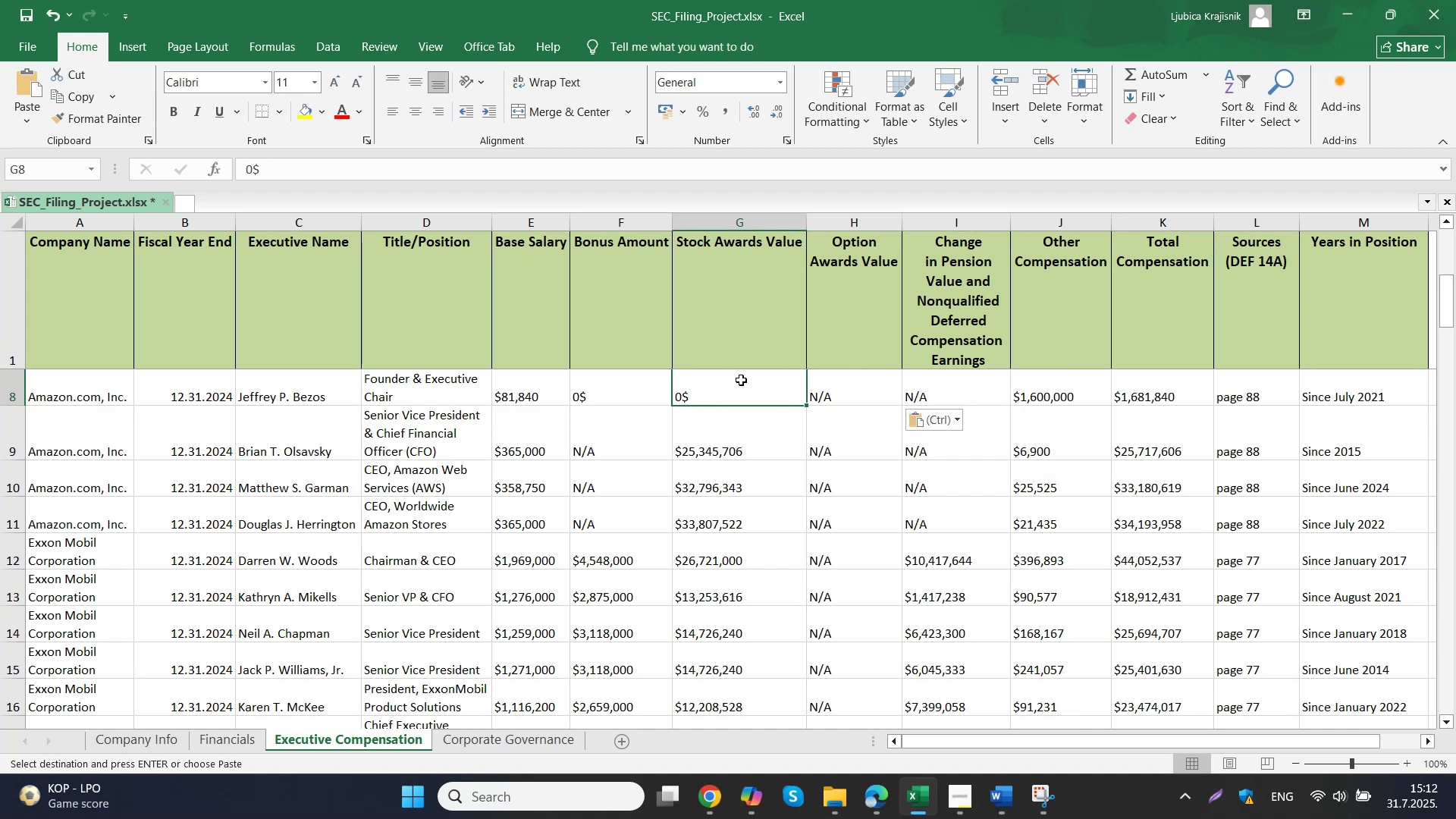 
key(ArrowLeft)
 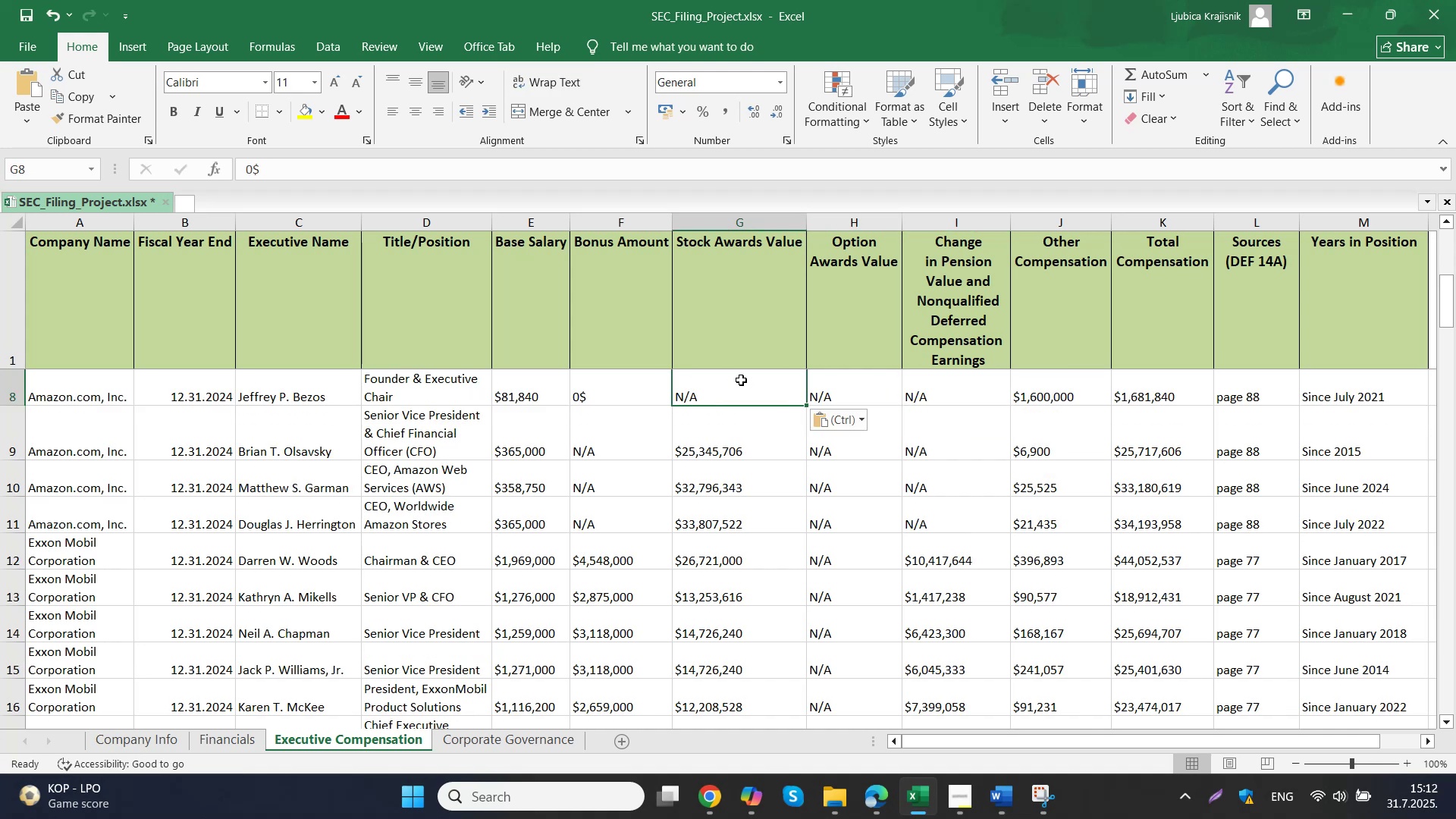 
key(Control+ControlLeft)
 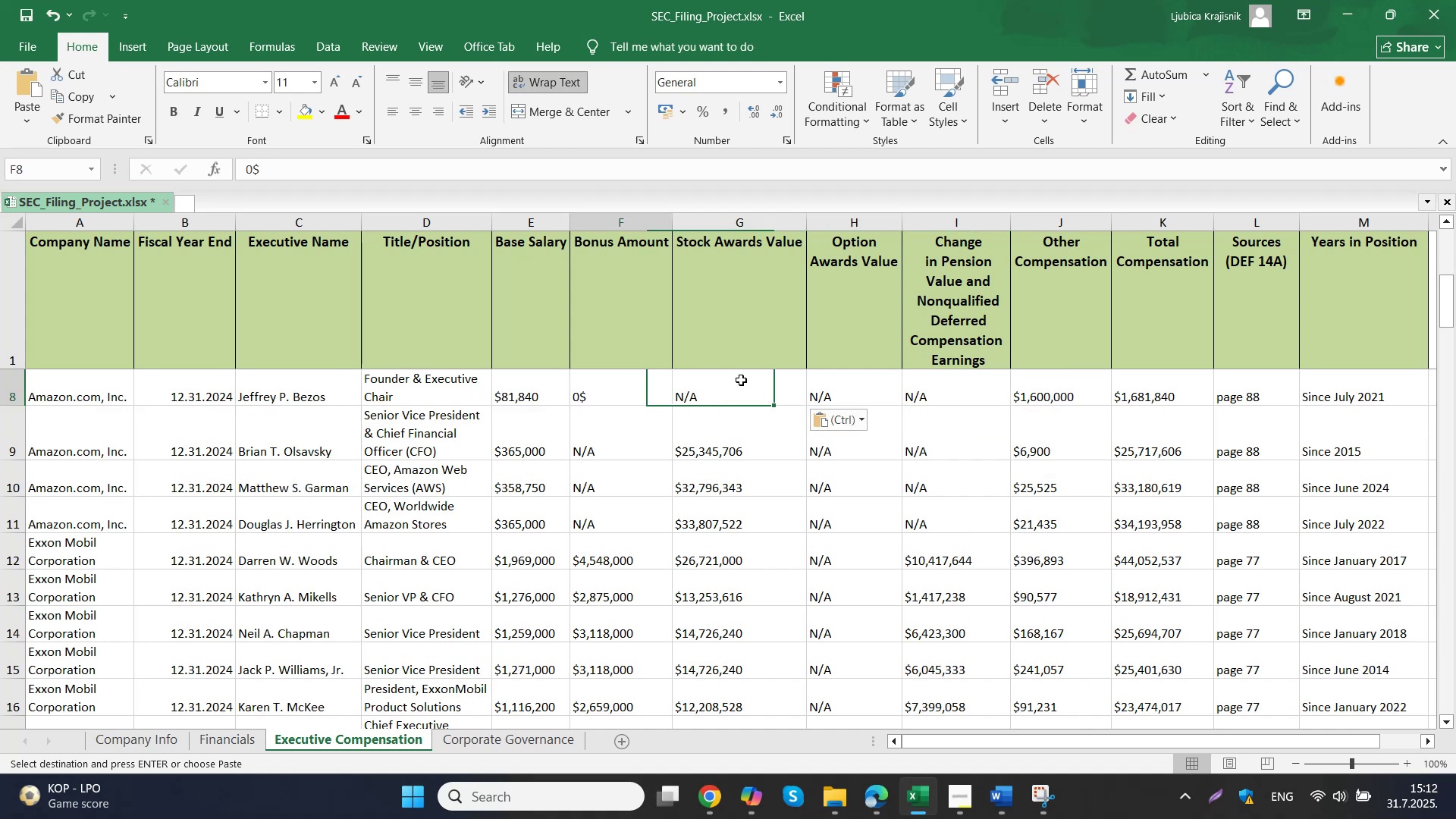 
key(Control+V)
 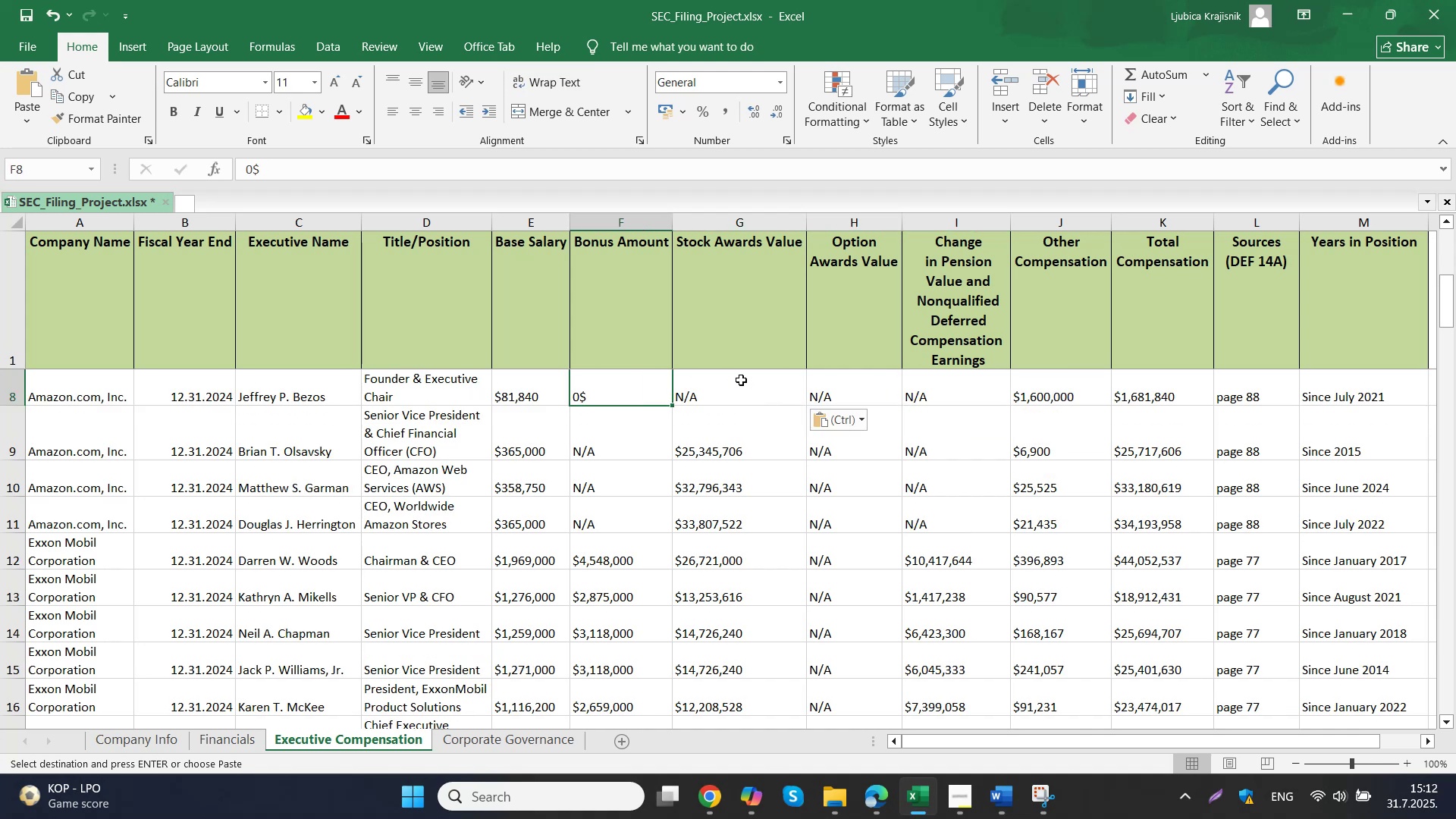 
key(ArrowUp)
 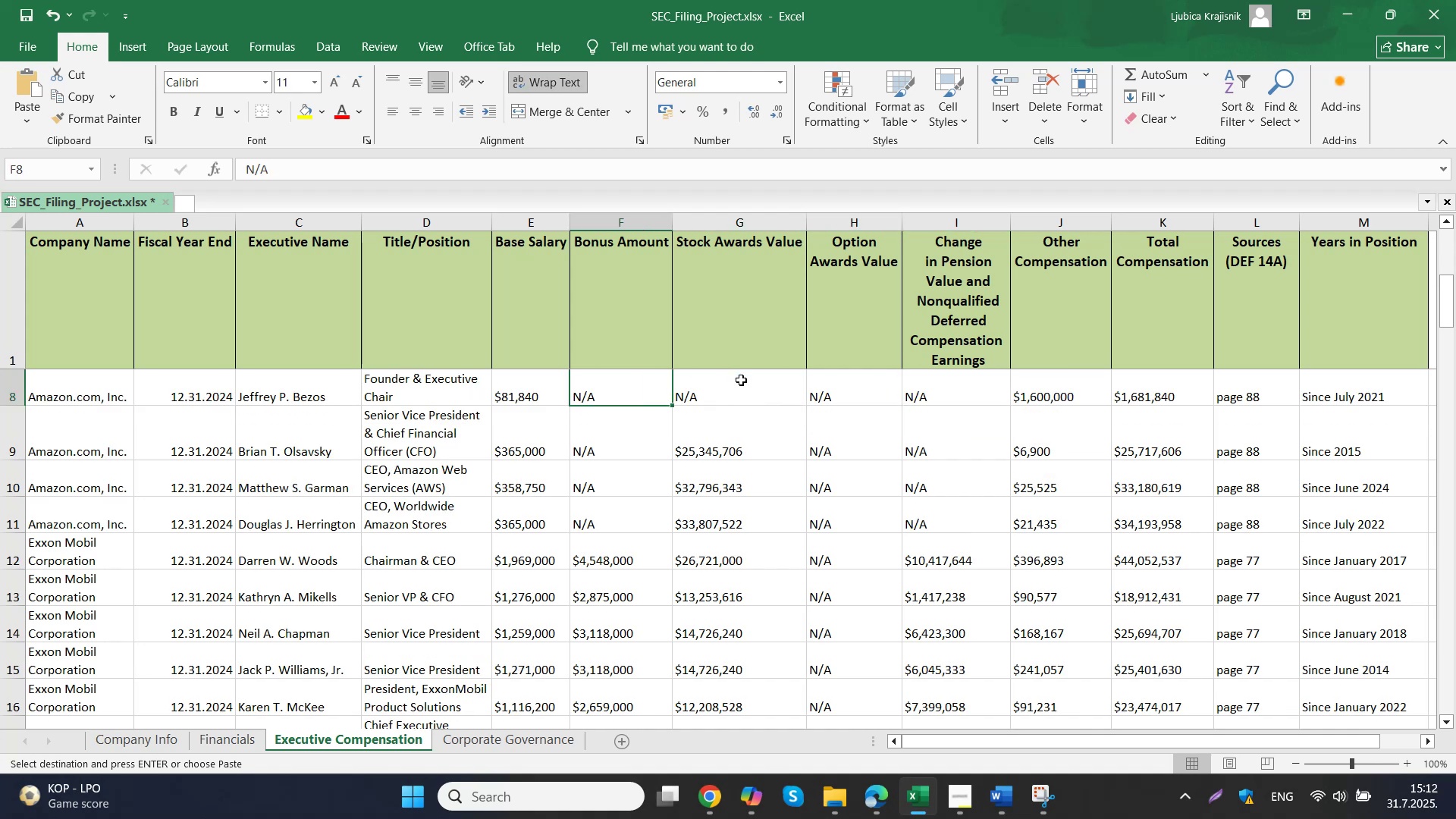 
key(Control+ControlLeft)
 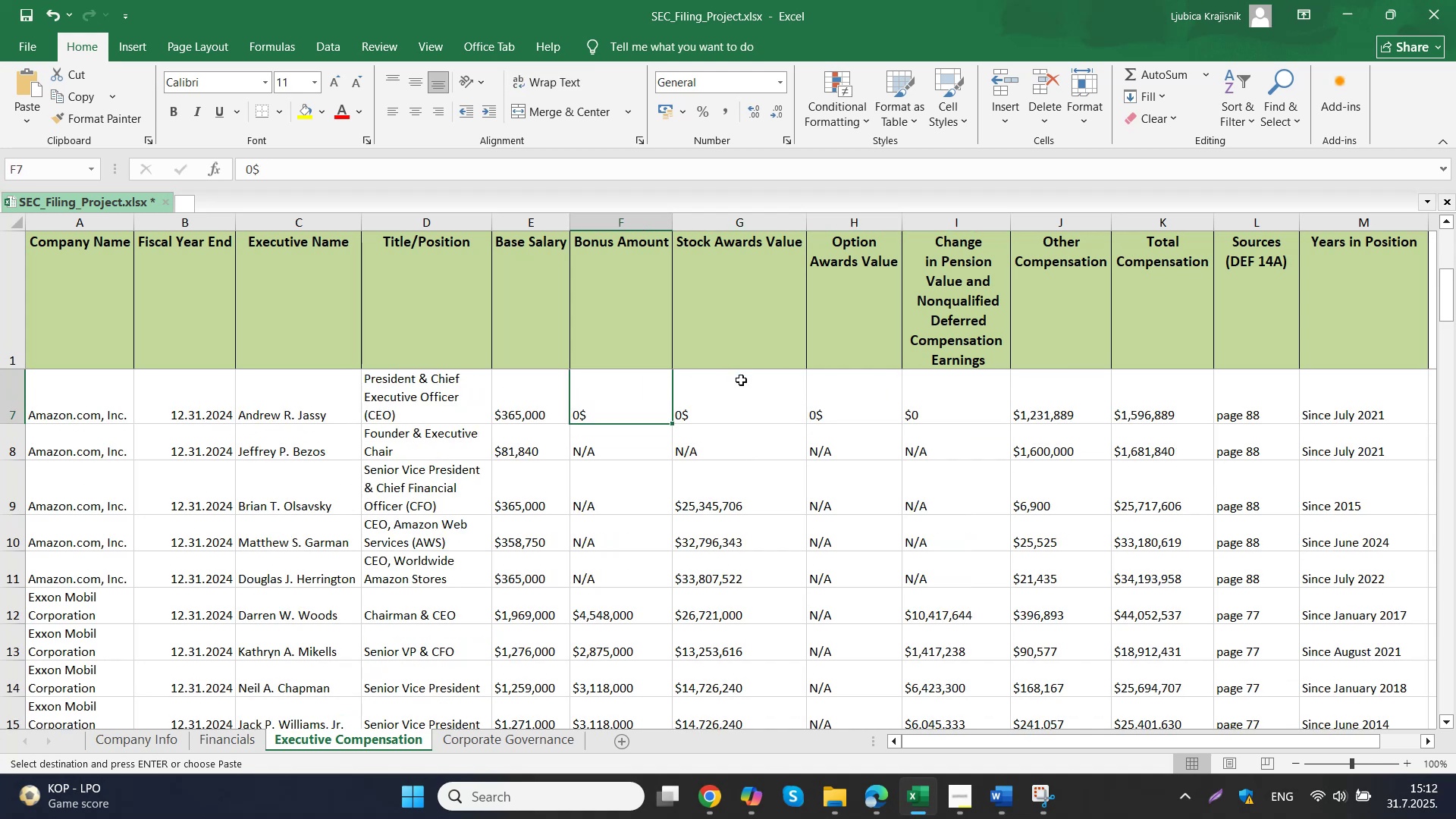 
key(Control+V)
 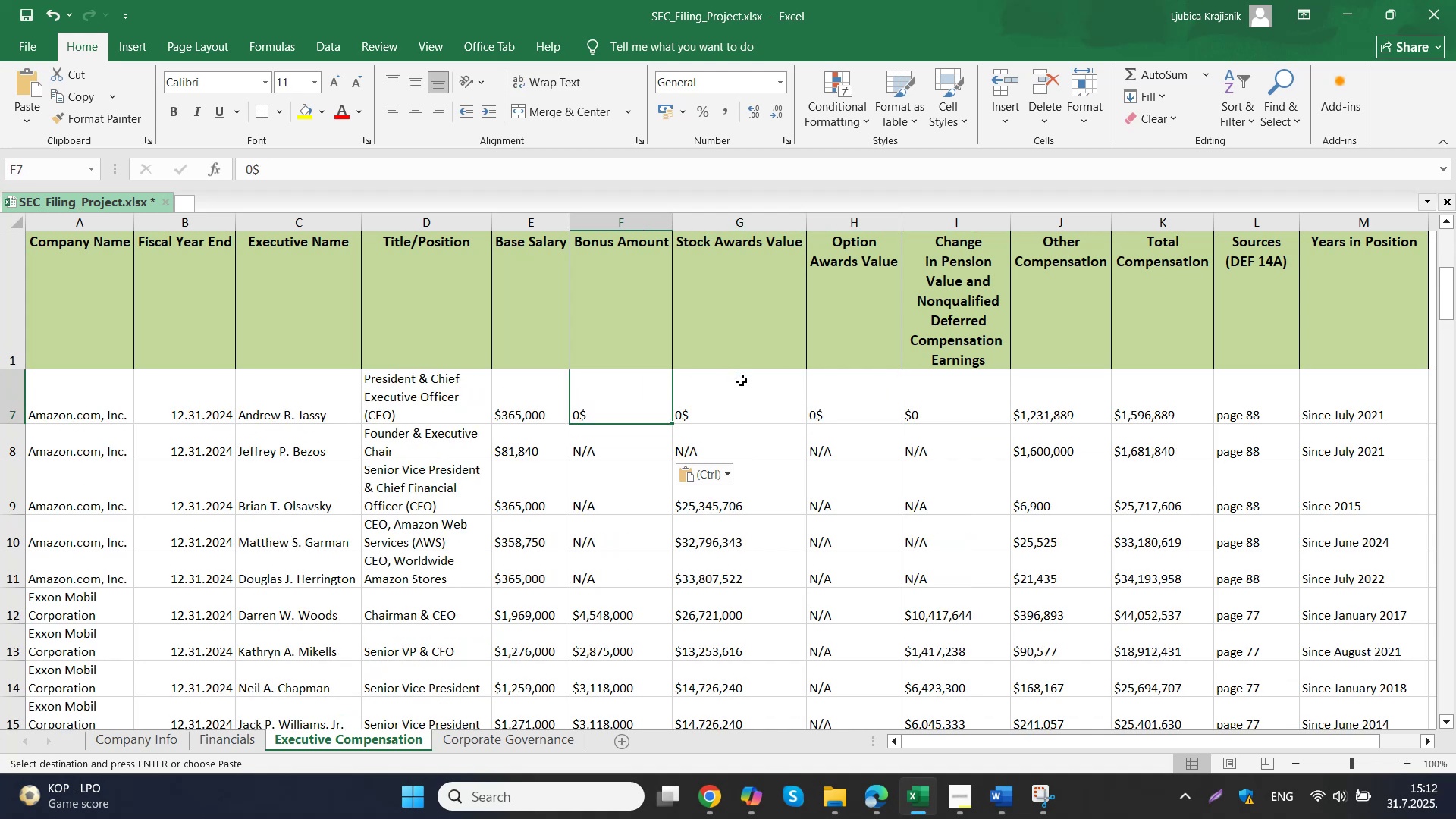 
key(ArrowRight)
 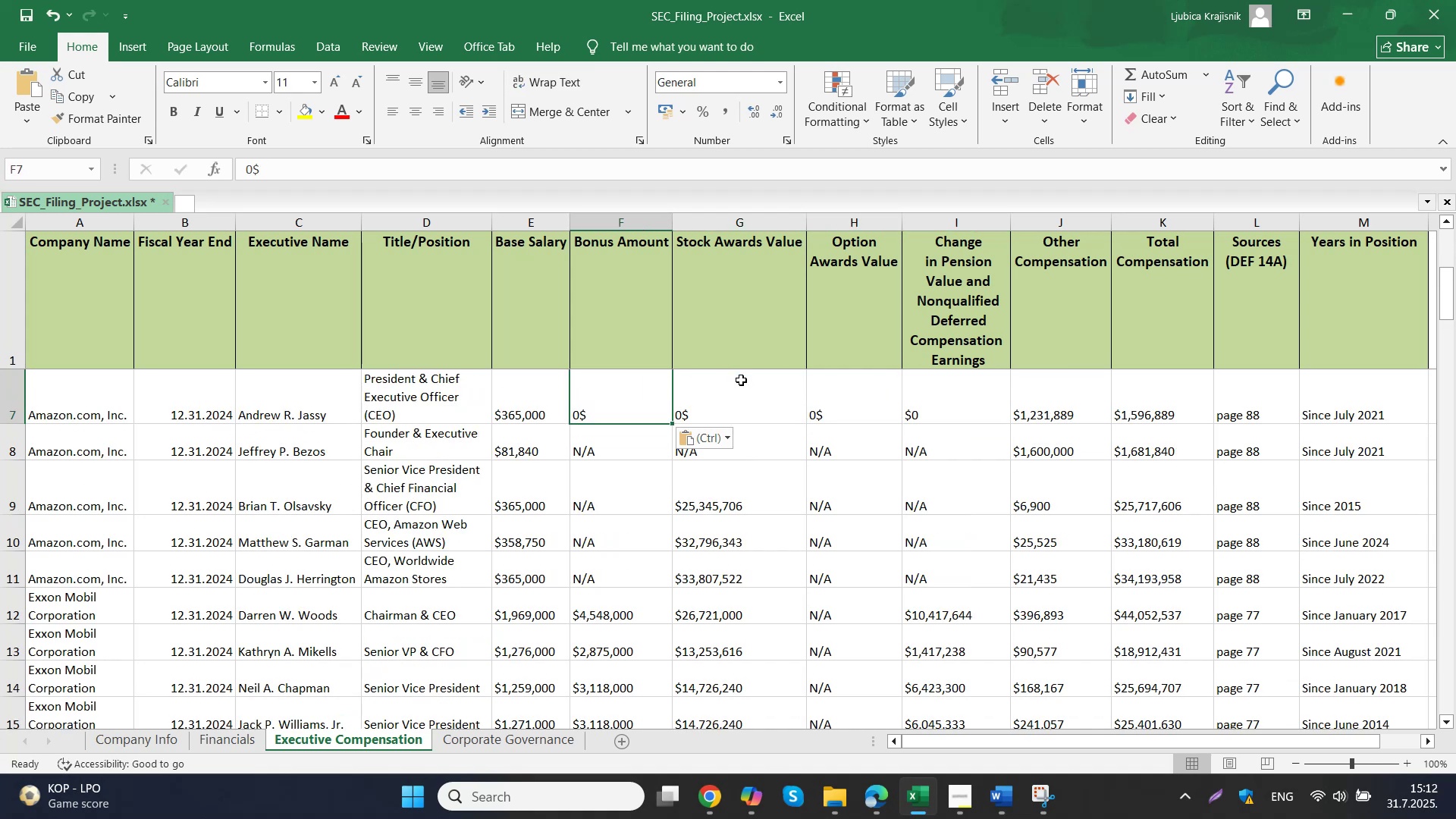 
key(V)
 